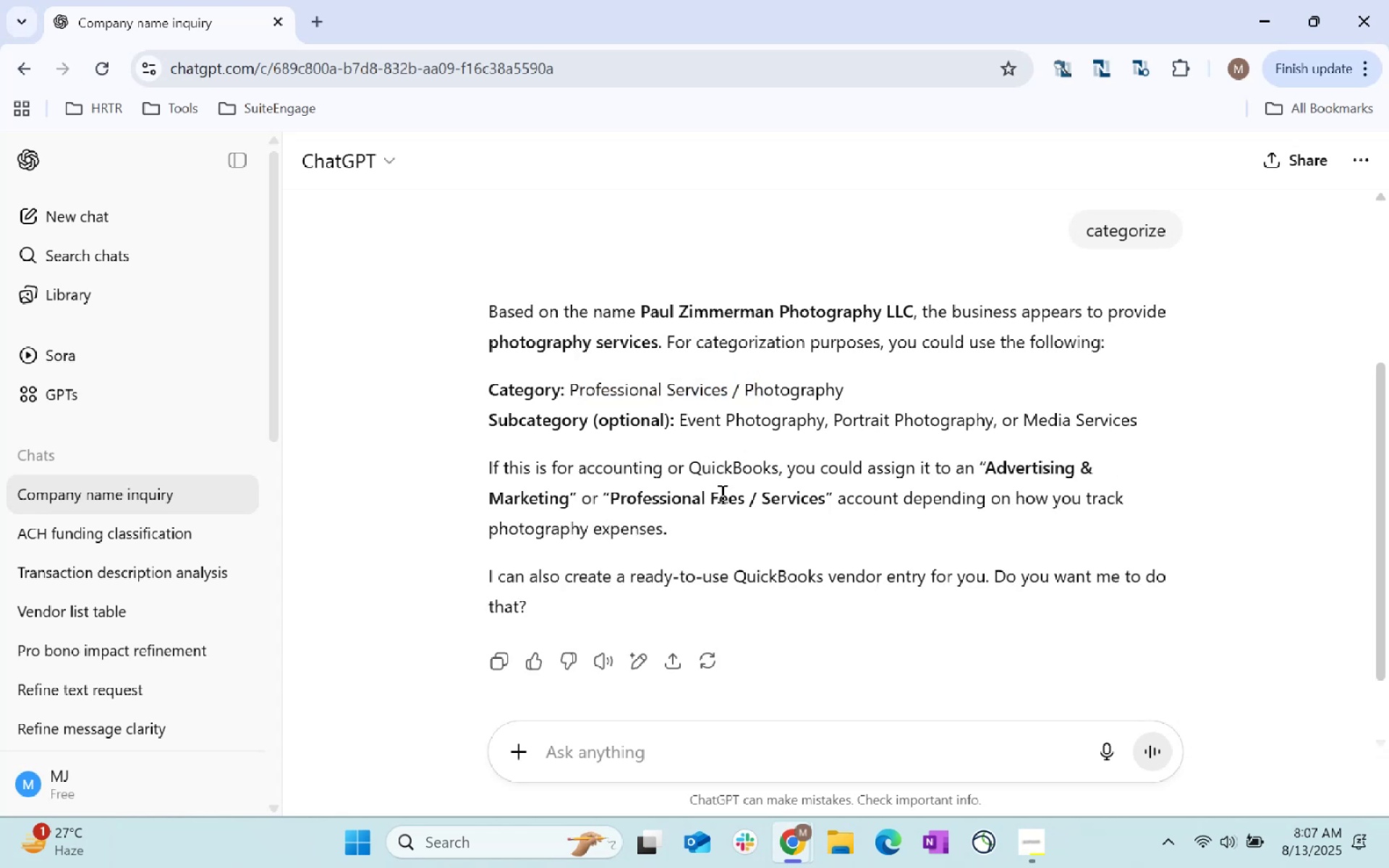 
left_click_drag(start_coordinate=[726, 496], to_coordinate=[860, 502])
 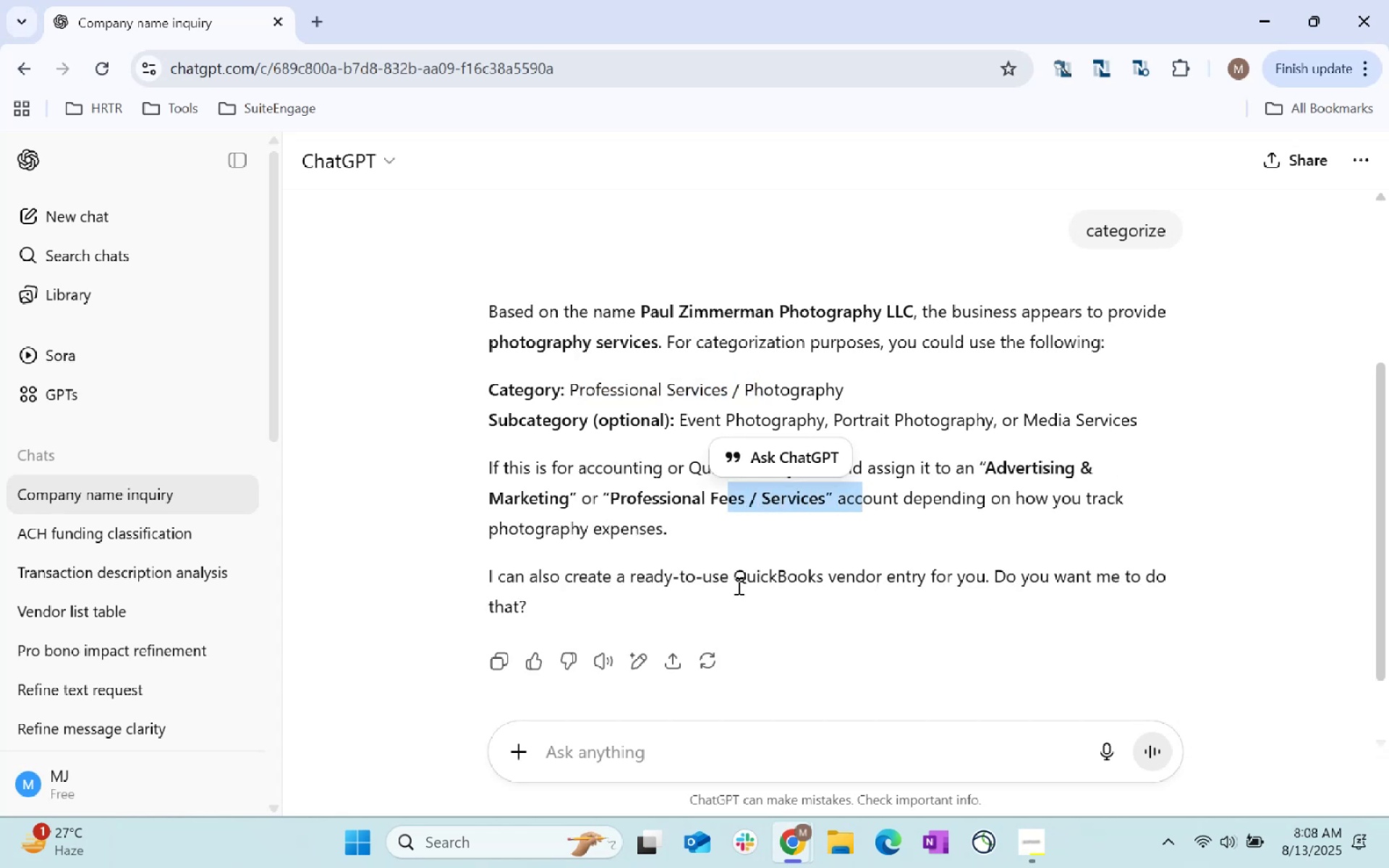 
left_click_drag(start_coordinate=[762, 566], to_coordinate=[972, 567])
 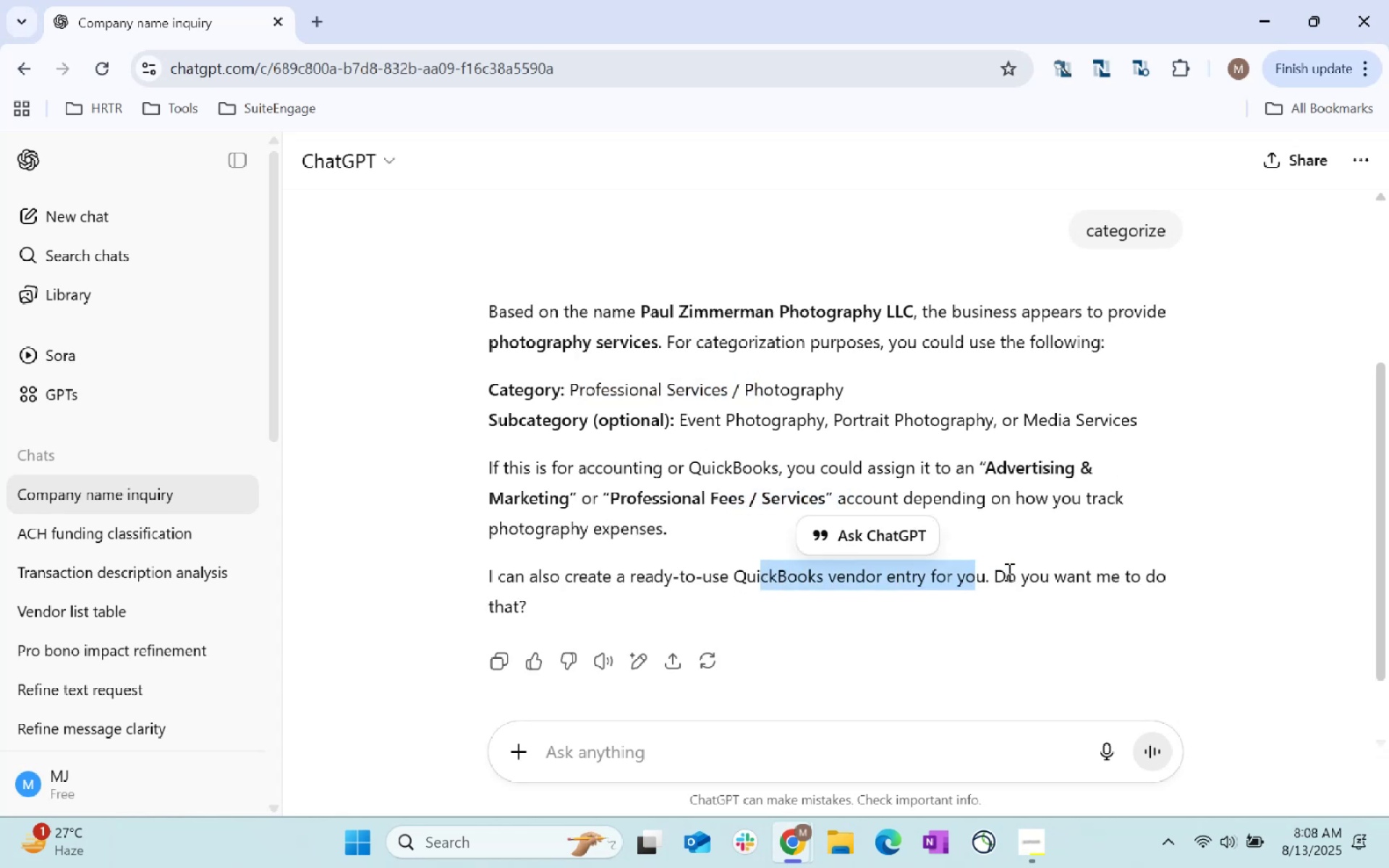 
left_click([1018, 575])
 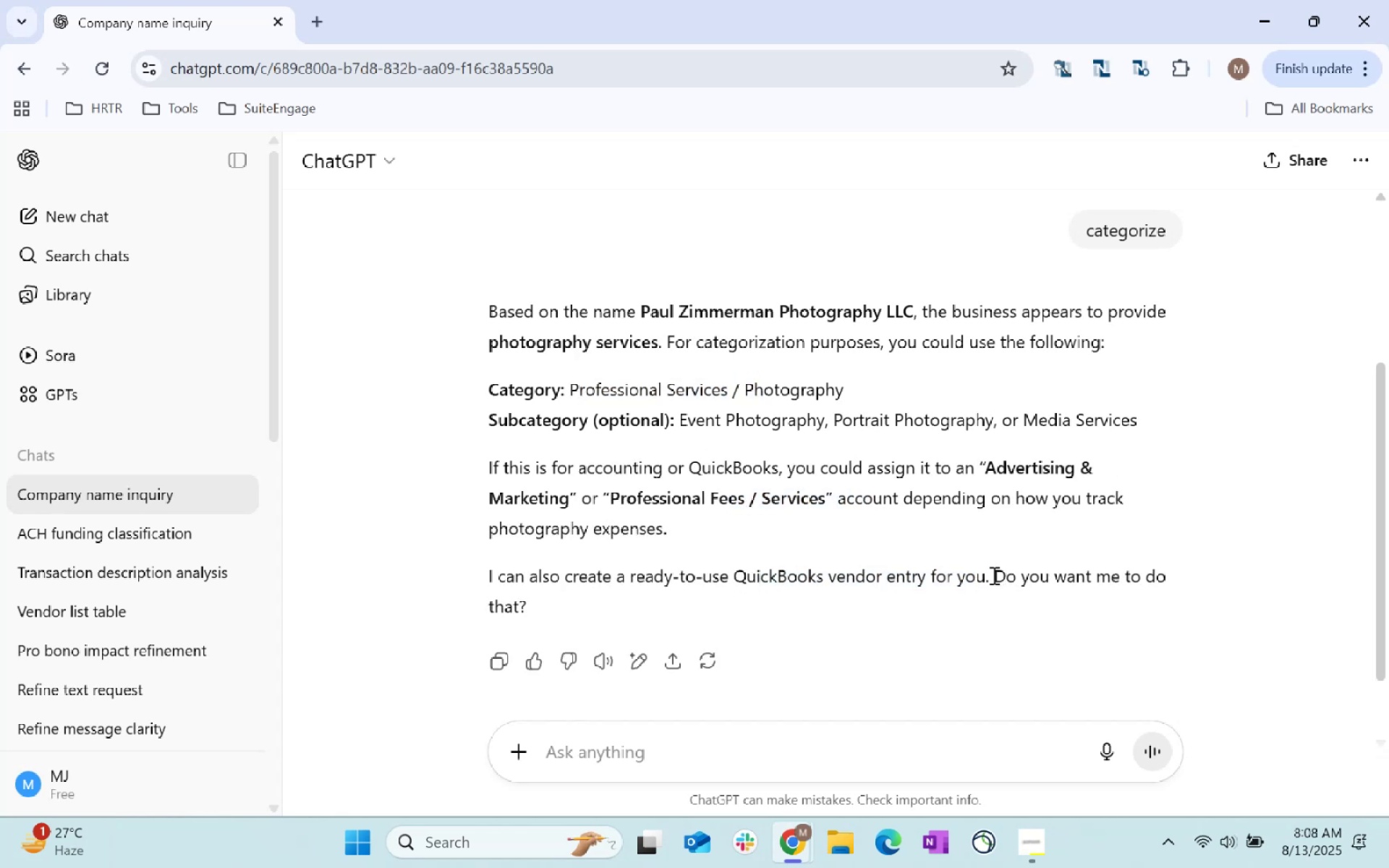 
left_click_drag(start_coordinate=[974, 575], to_coordinate=[987, 575])
 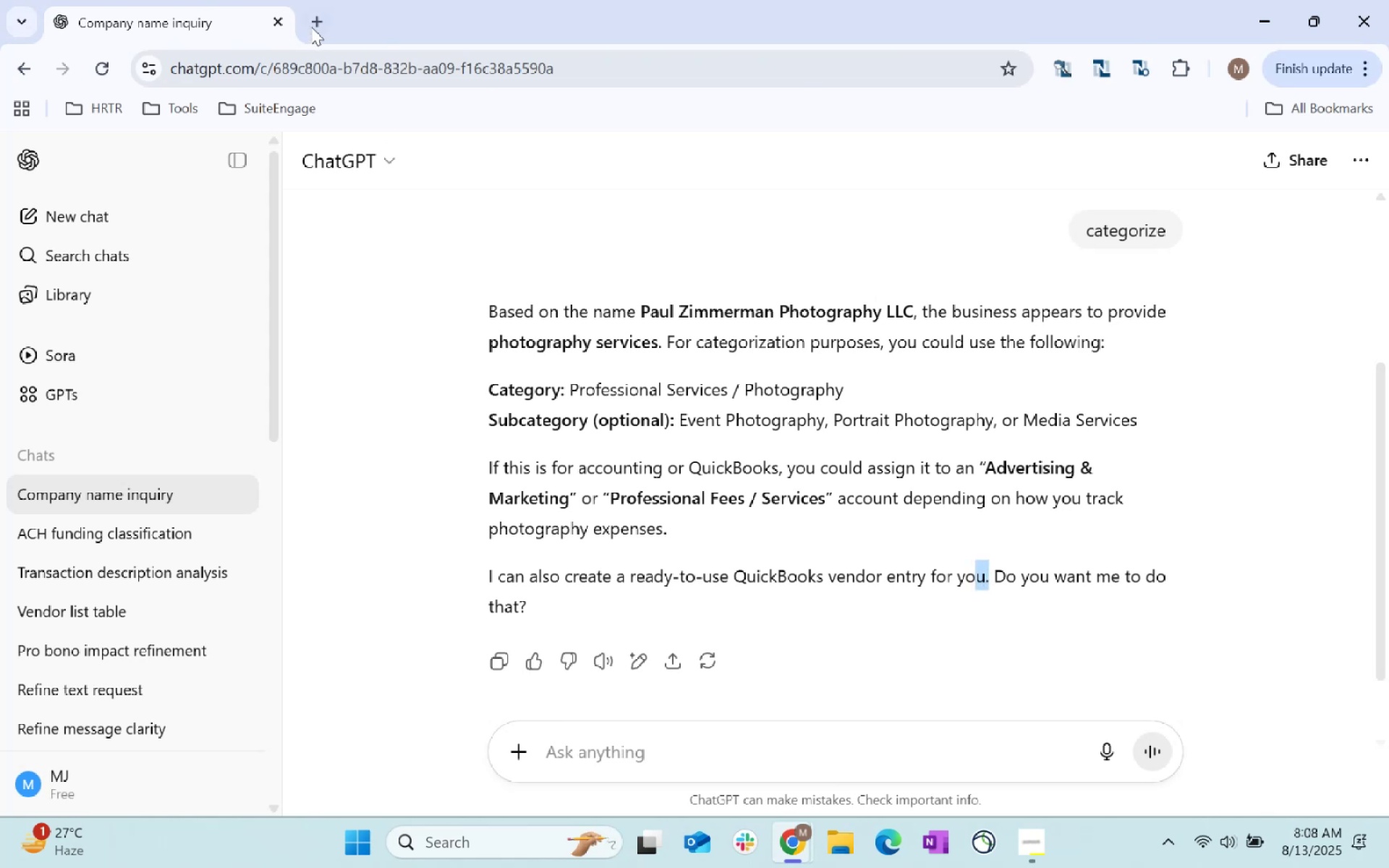 
key(Alt+AltLeft)
 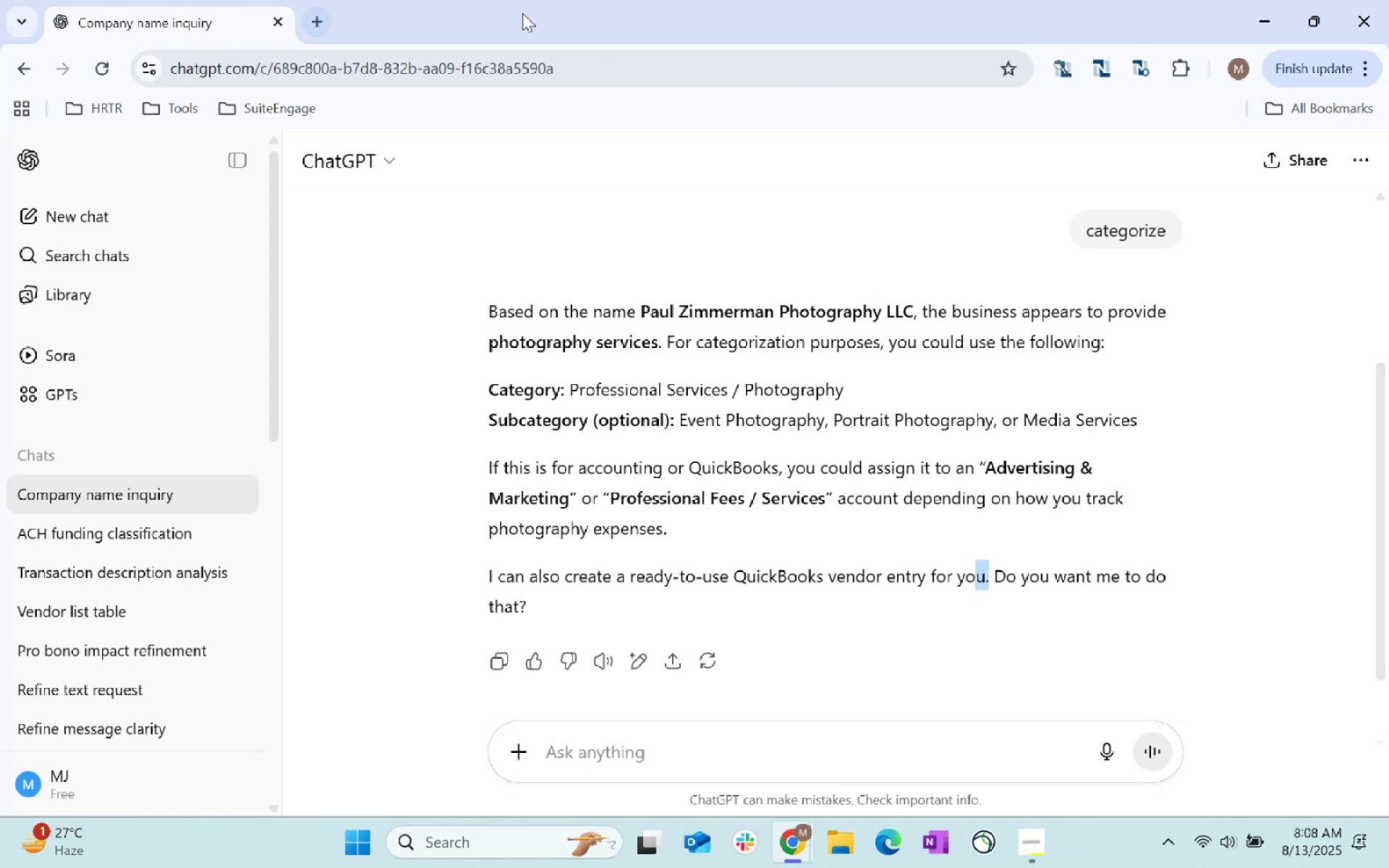 
key(Alt+Tab)
 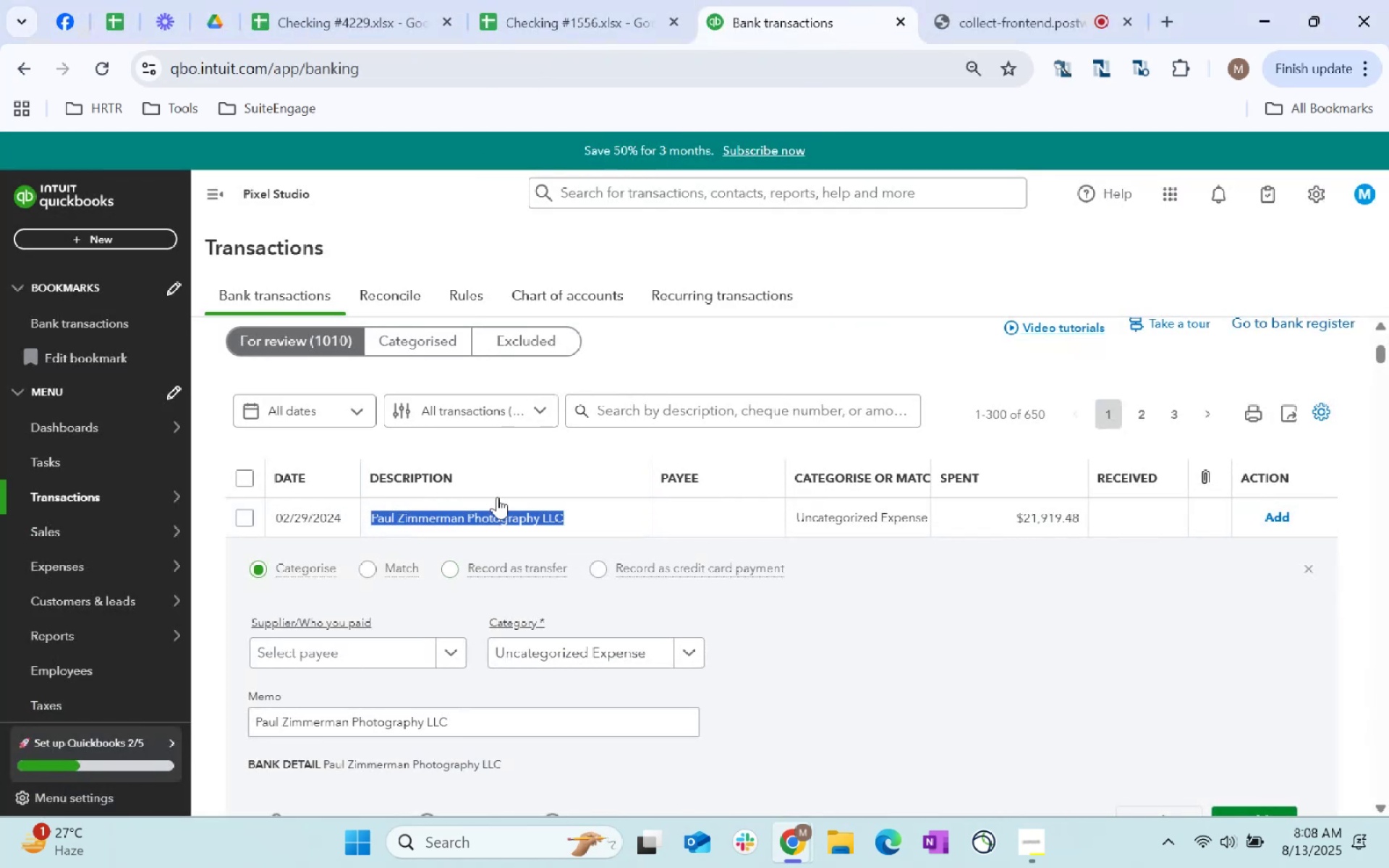 
key(Control+C)
 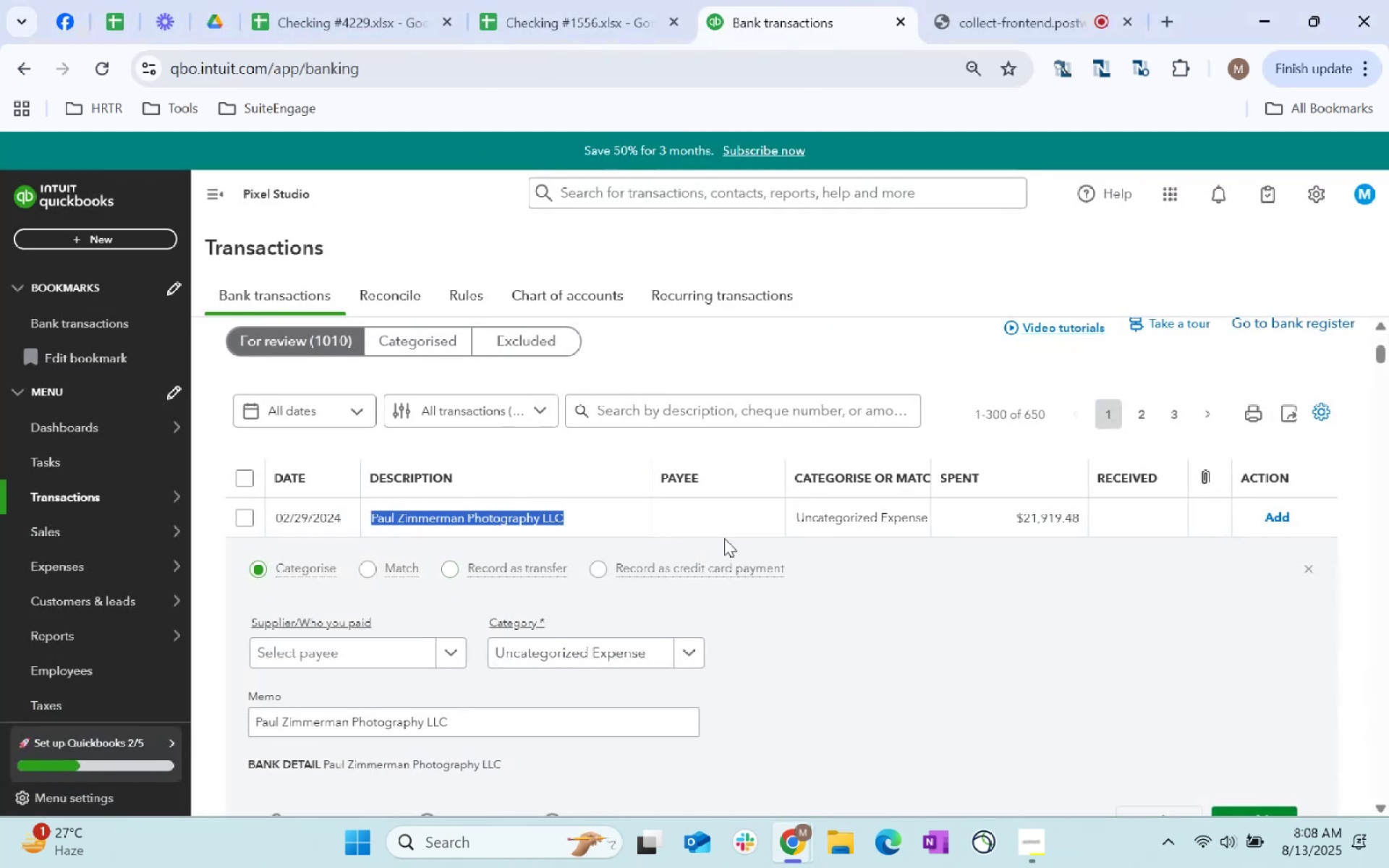 
key(Control+C)
 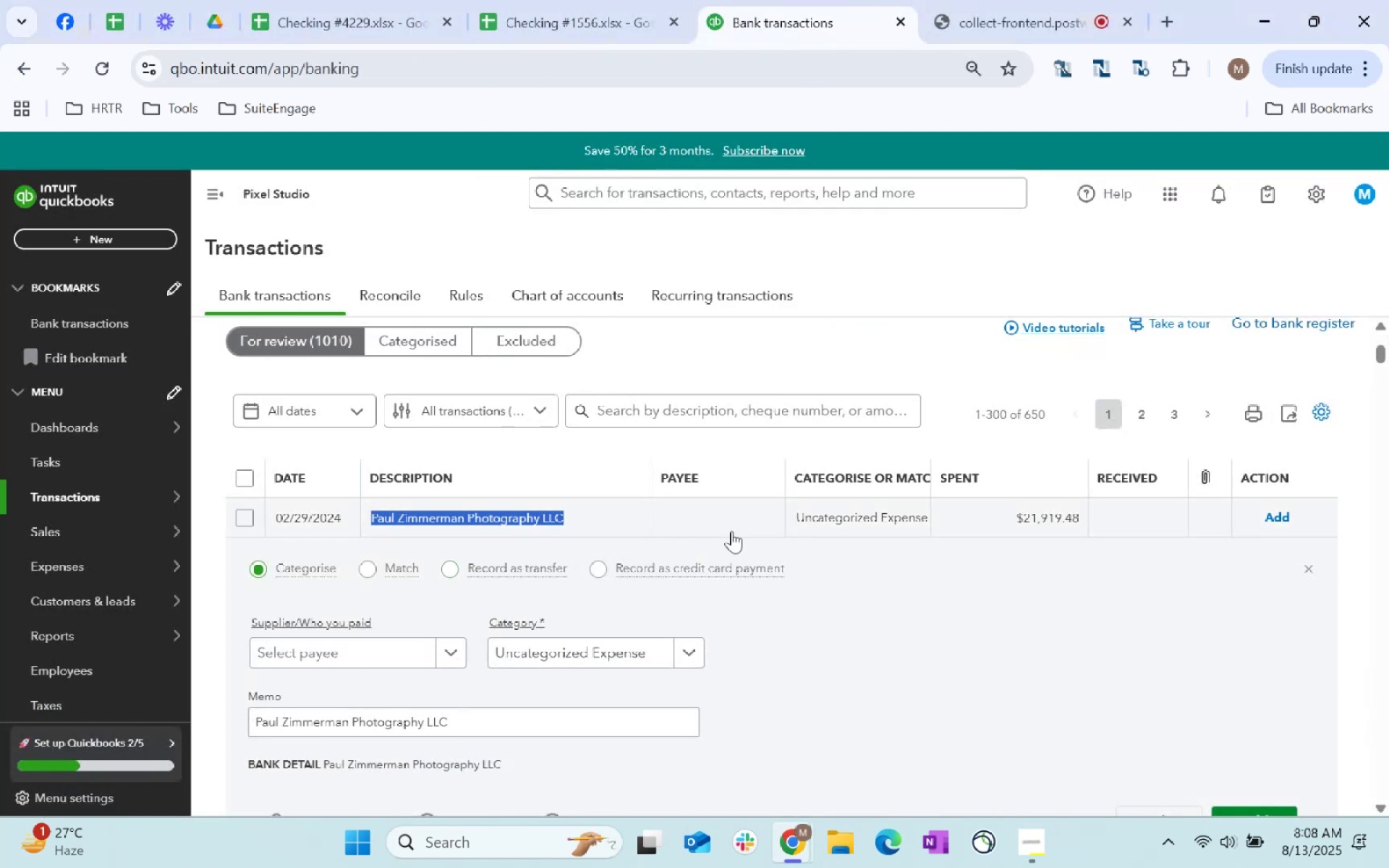 
key(Control+C)
 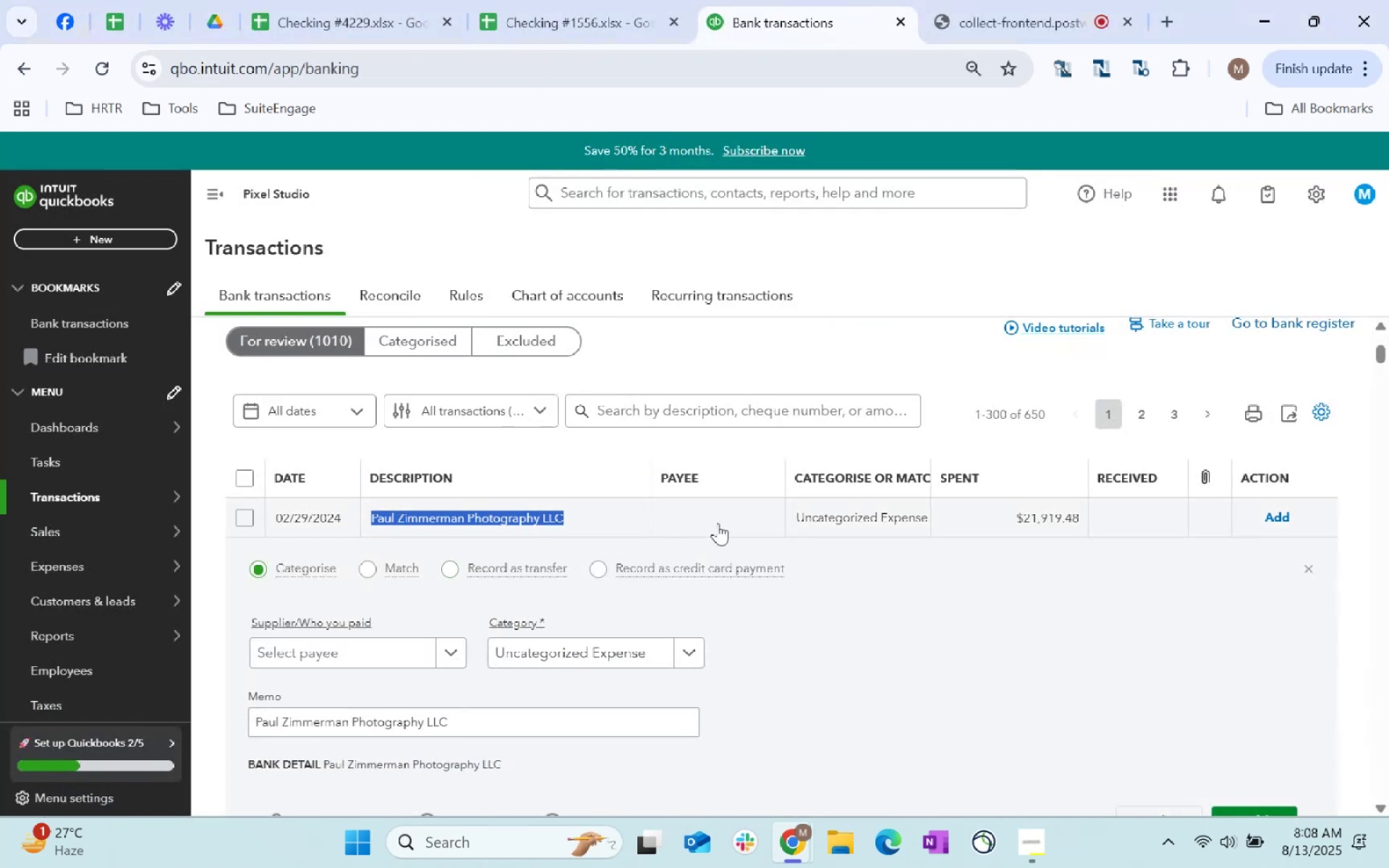 
key(Control+C)
 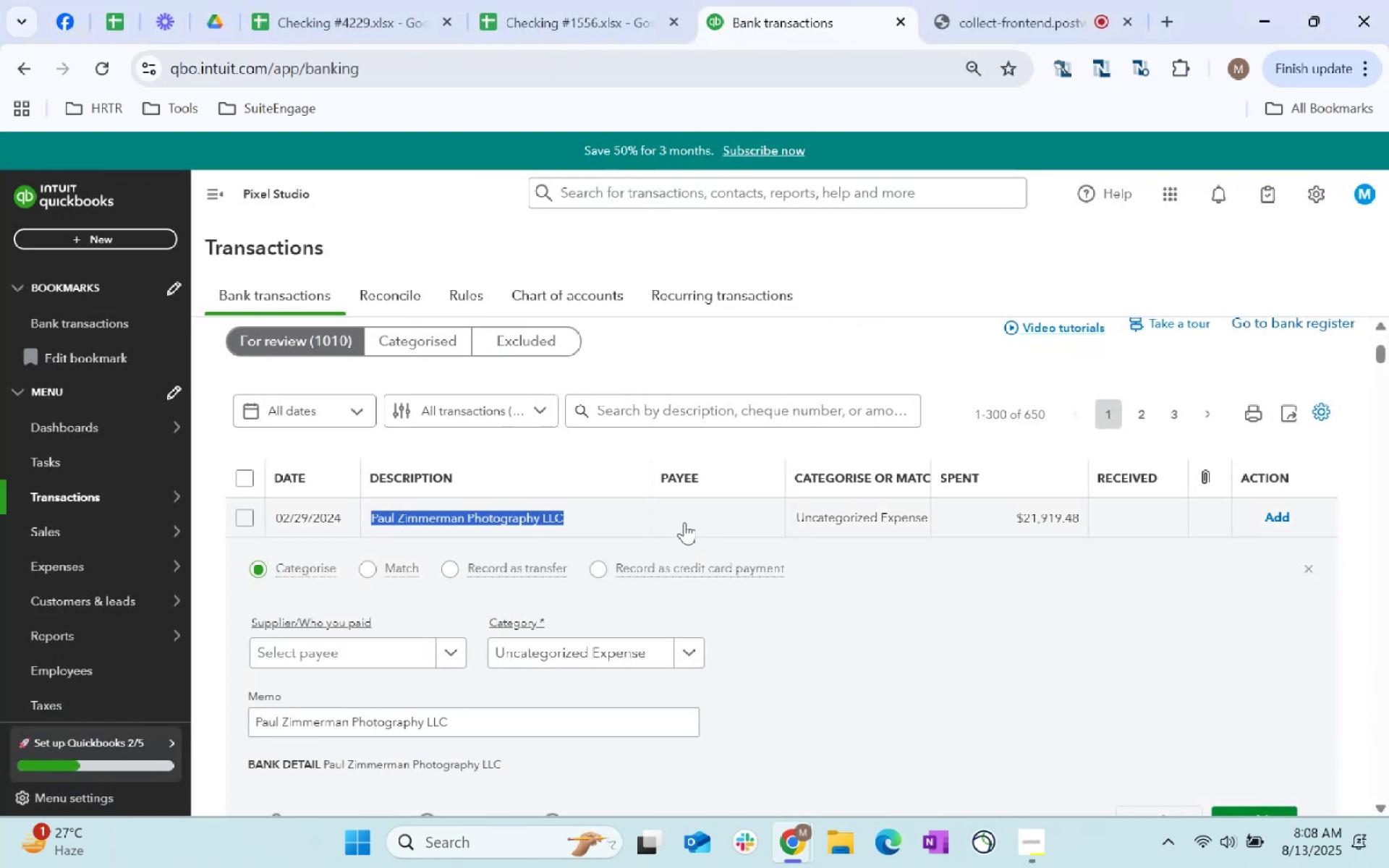 
key(Control+C)
 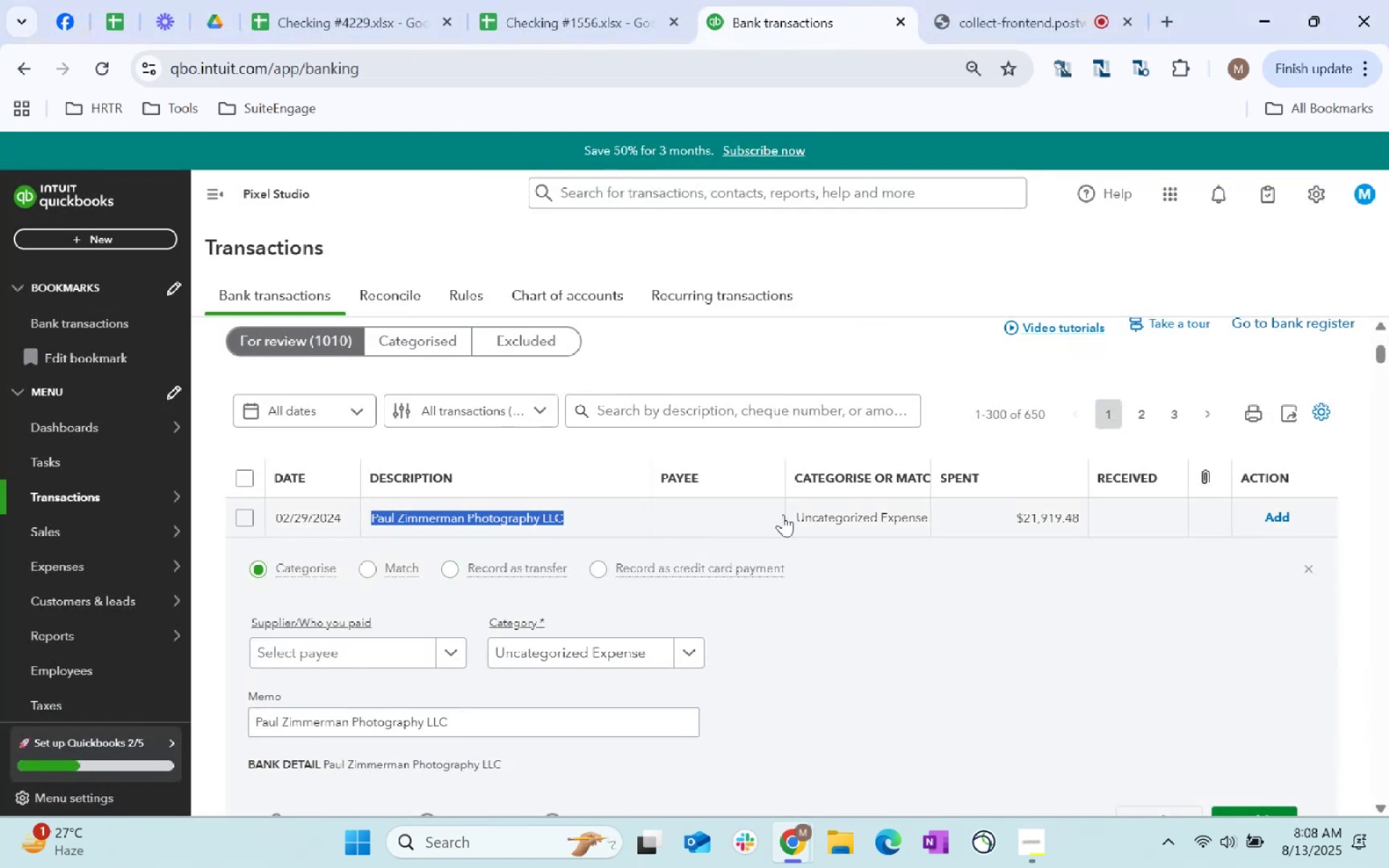 
key(Control+C)
 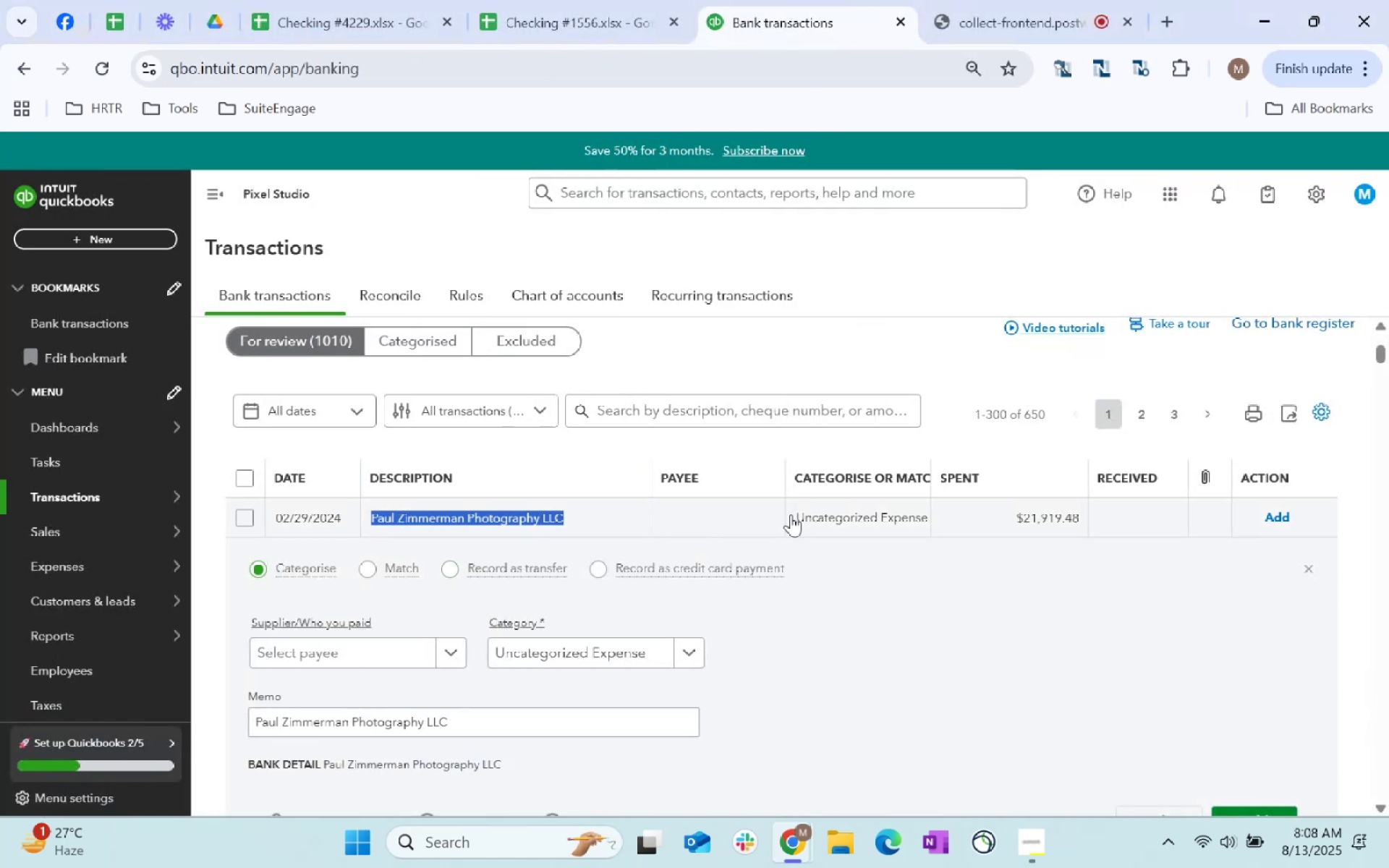 
key(Control+C)
 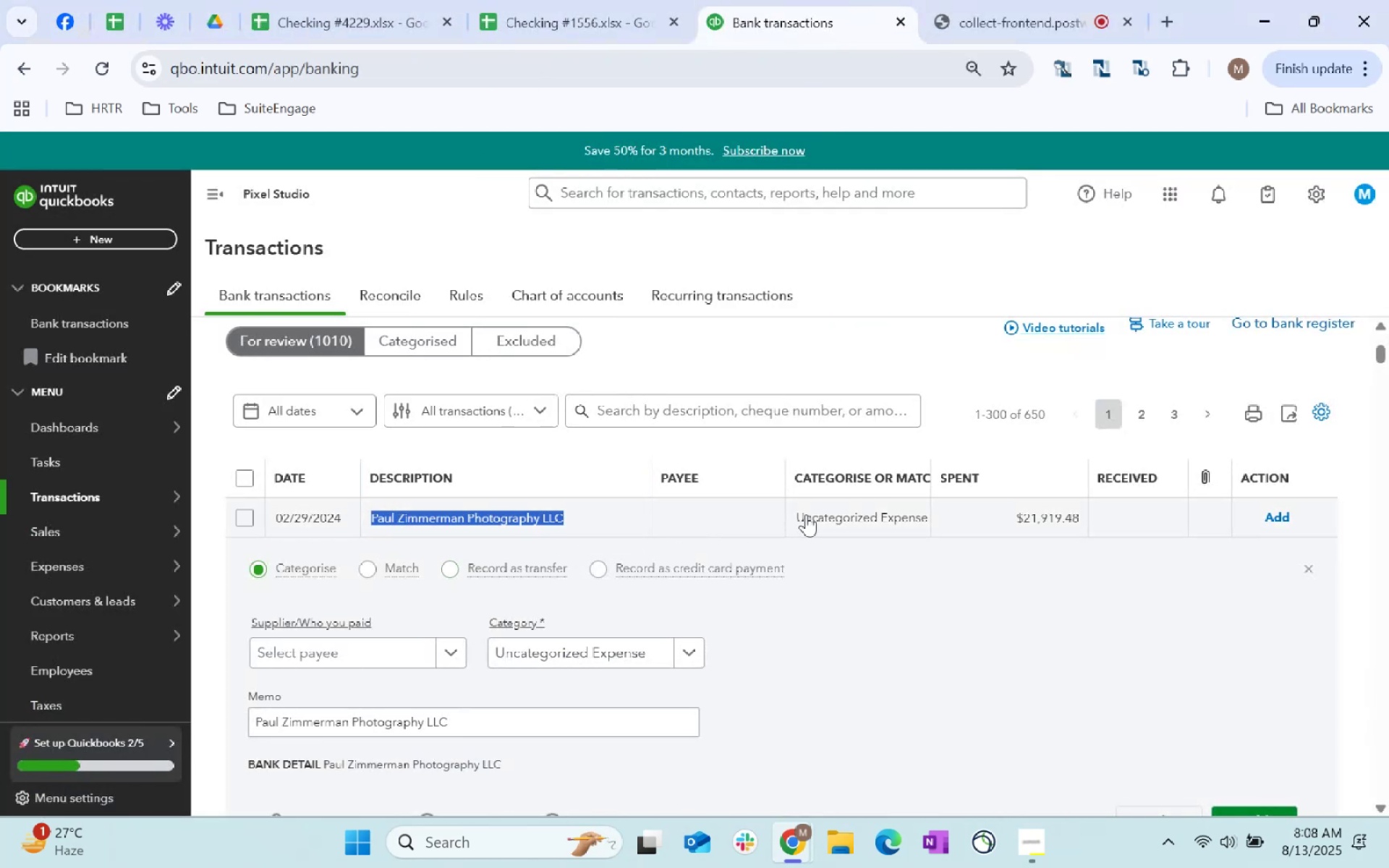 
key(Control+C)
 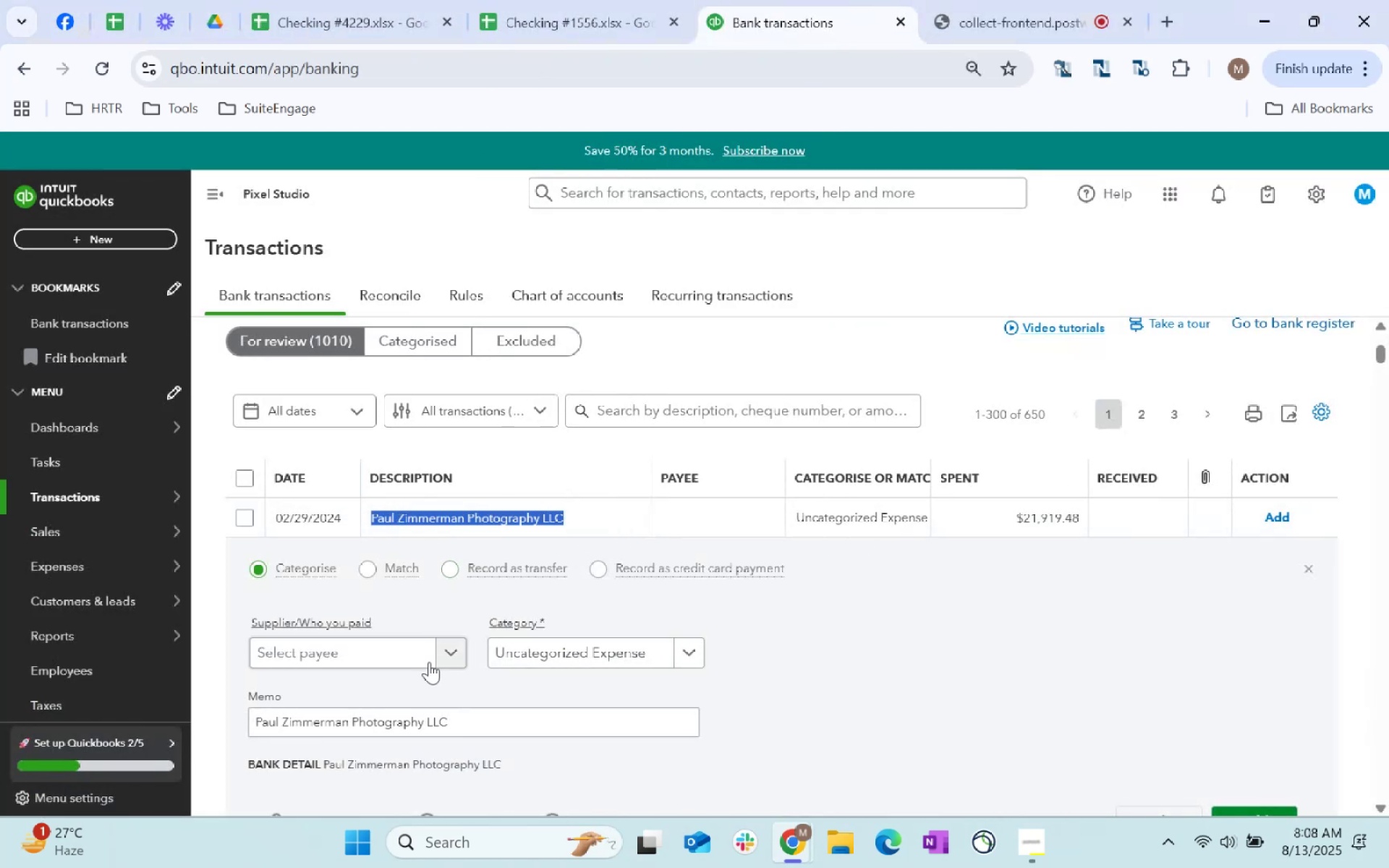 
left_click([422, 660])
 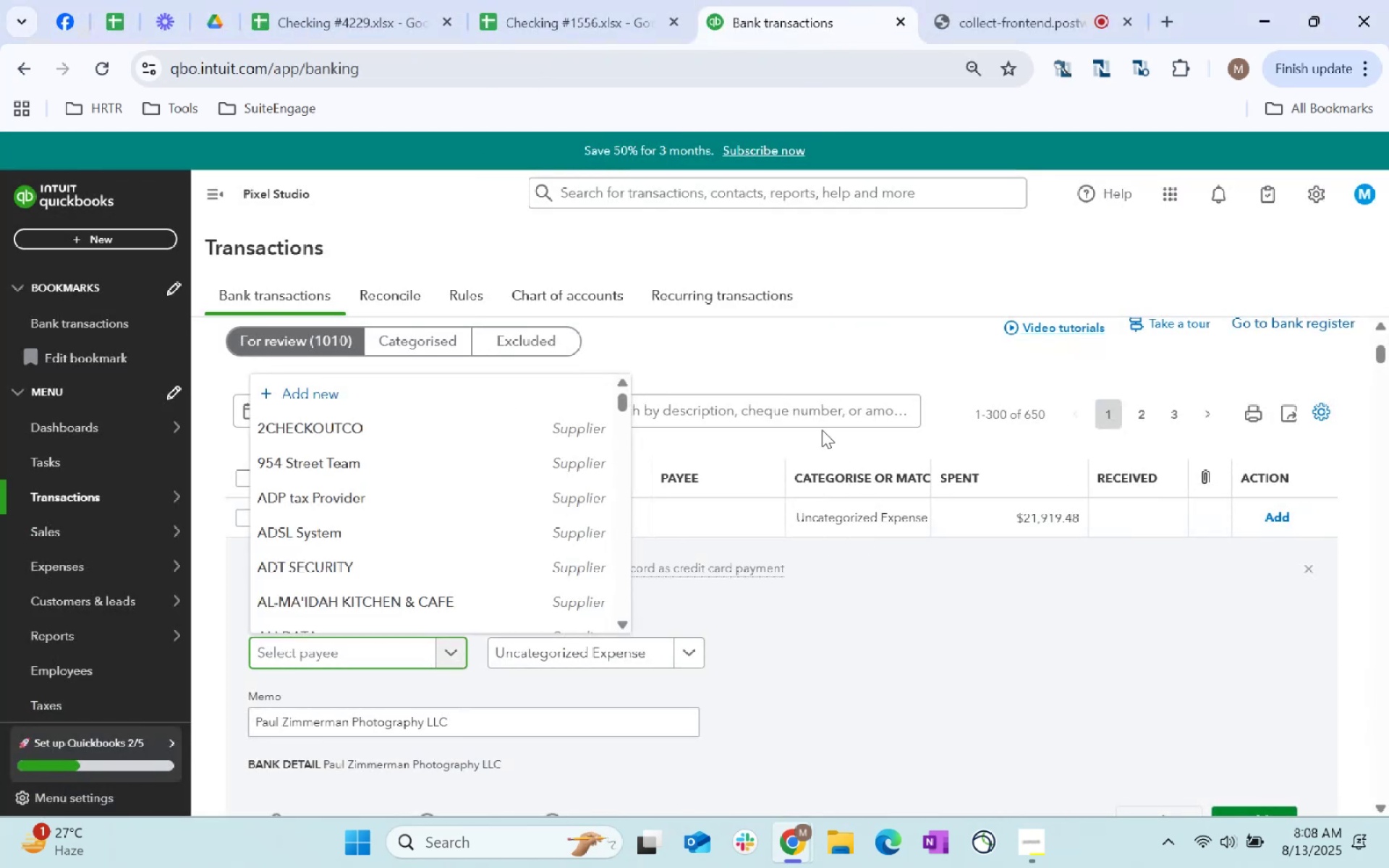 
key(Control+ControlLeft)
 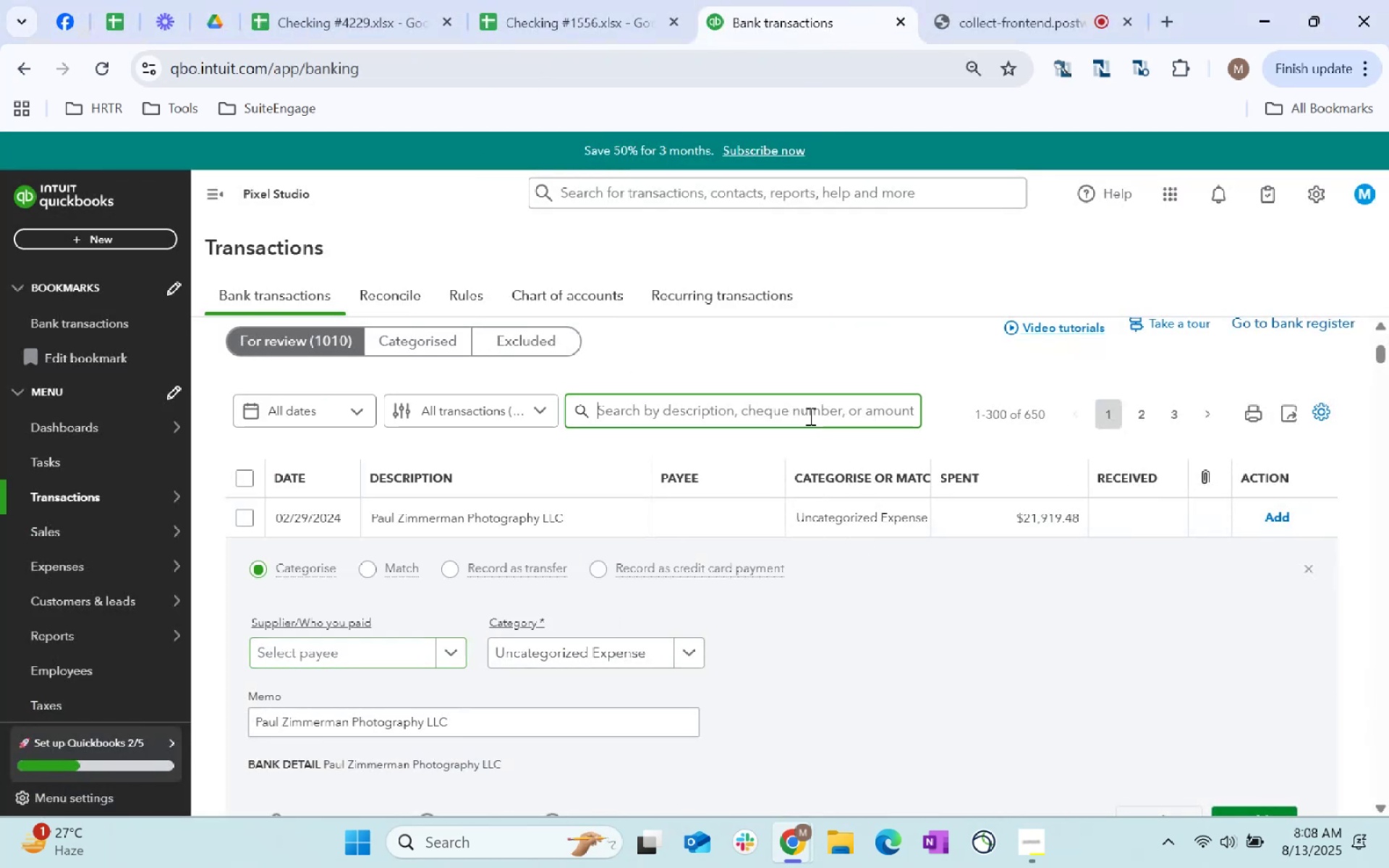 
key(Control+Space)
 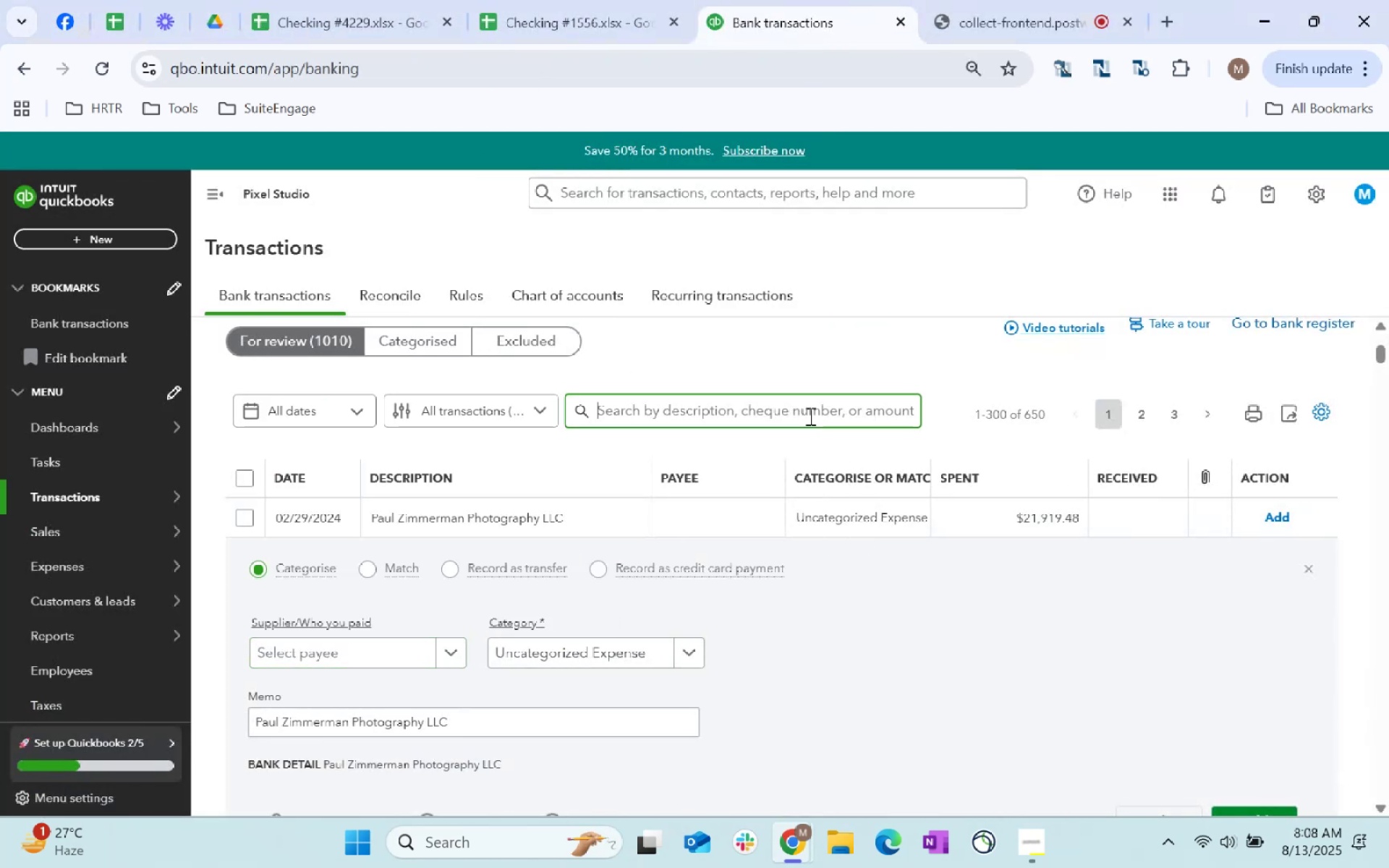 
key(Control+V)
 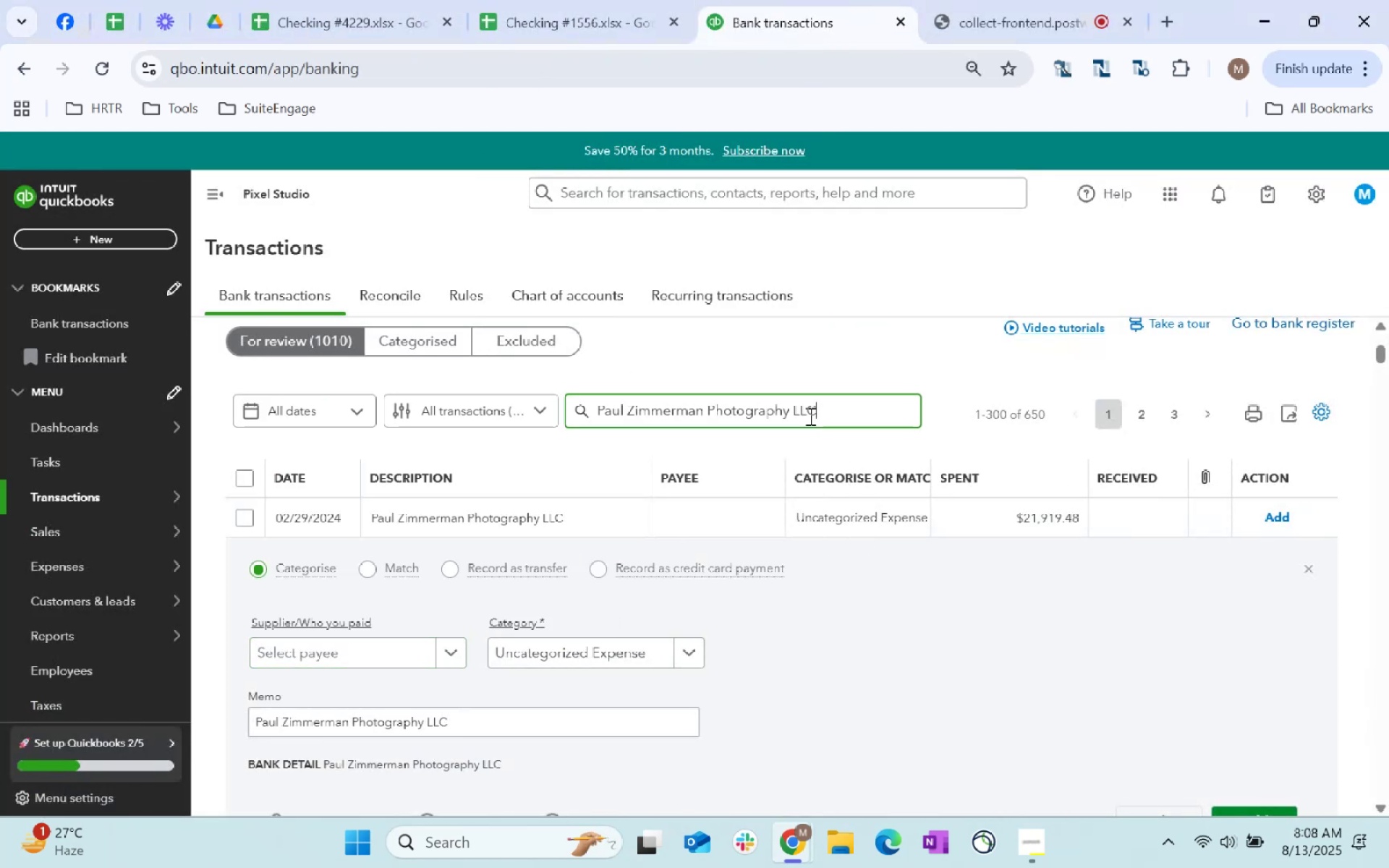 
key(Enter)
 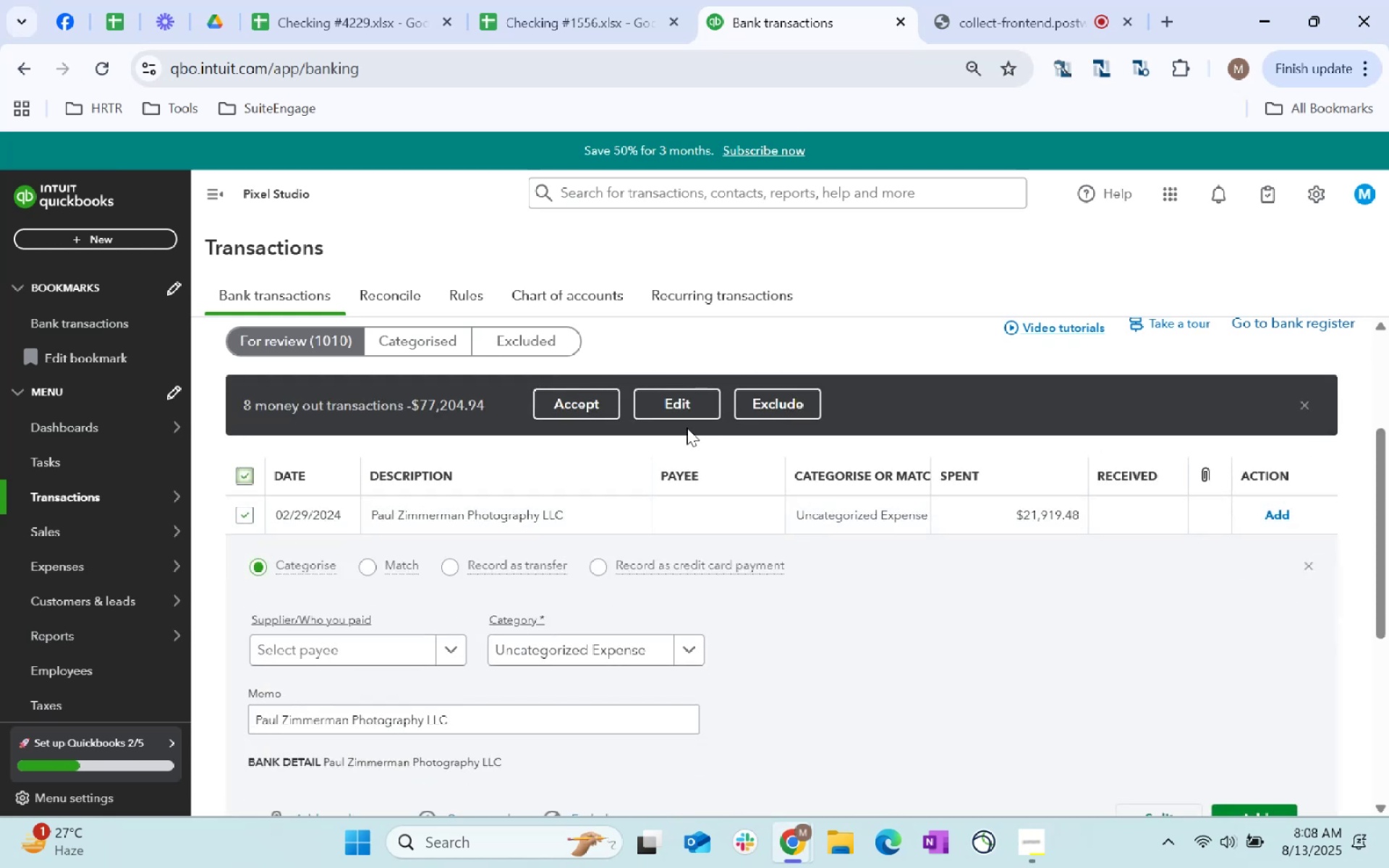 
wait(7.01)
 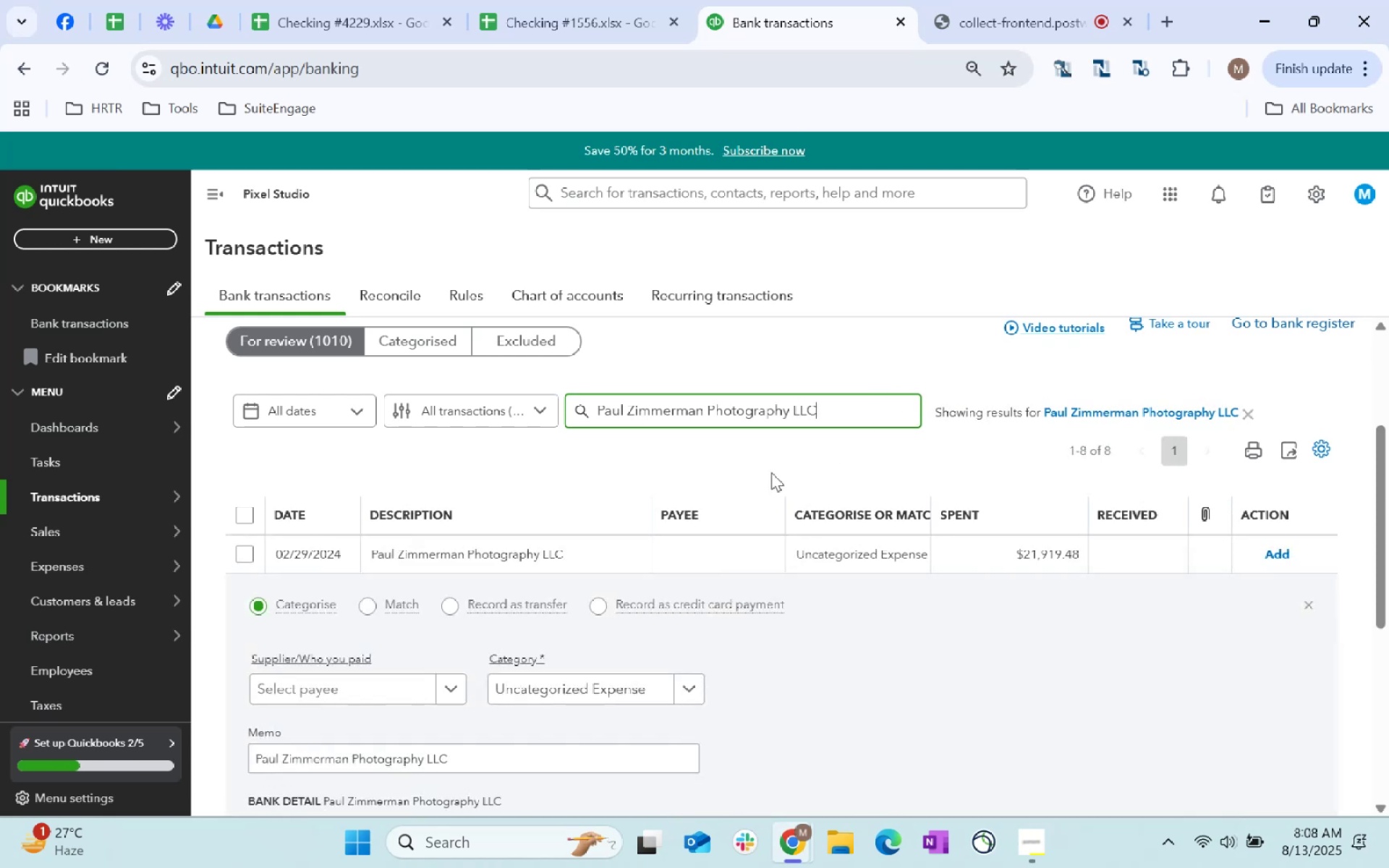 
left_click([419, 659])
 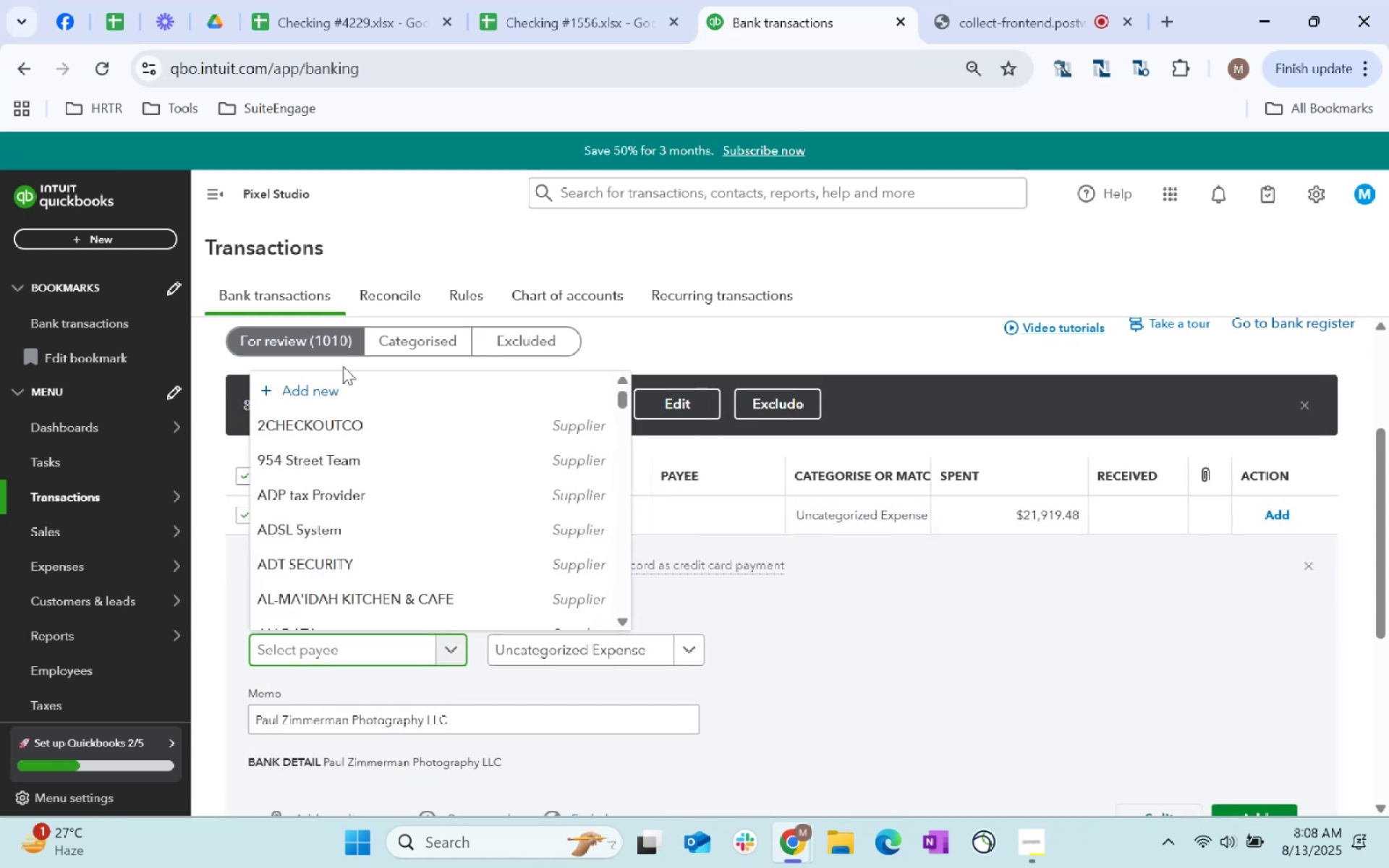 
left_click([347, 391])
 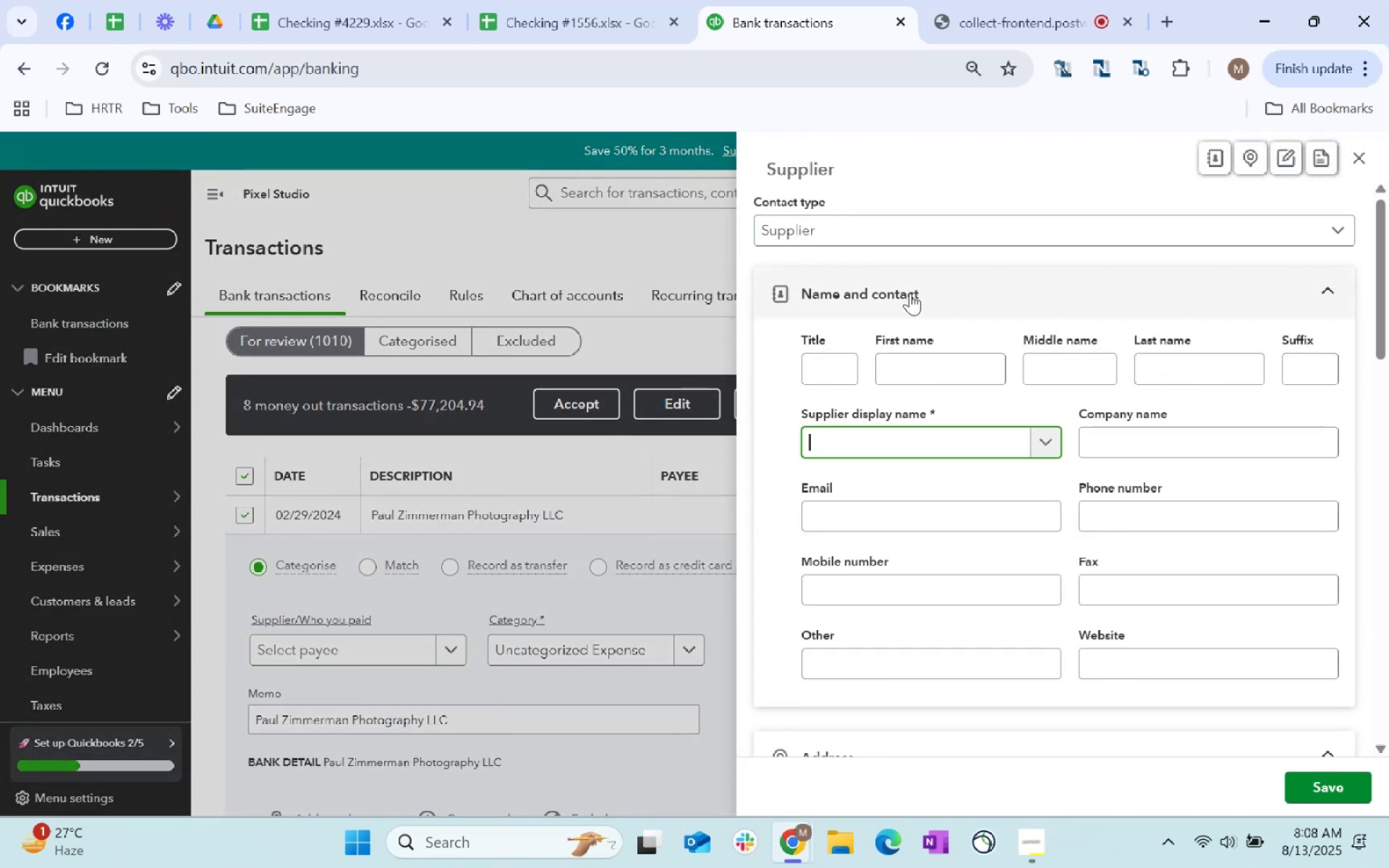 
key(Control+ControlLeft)
 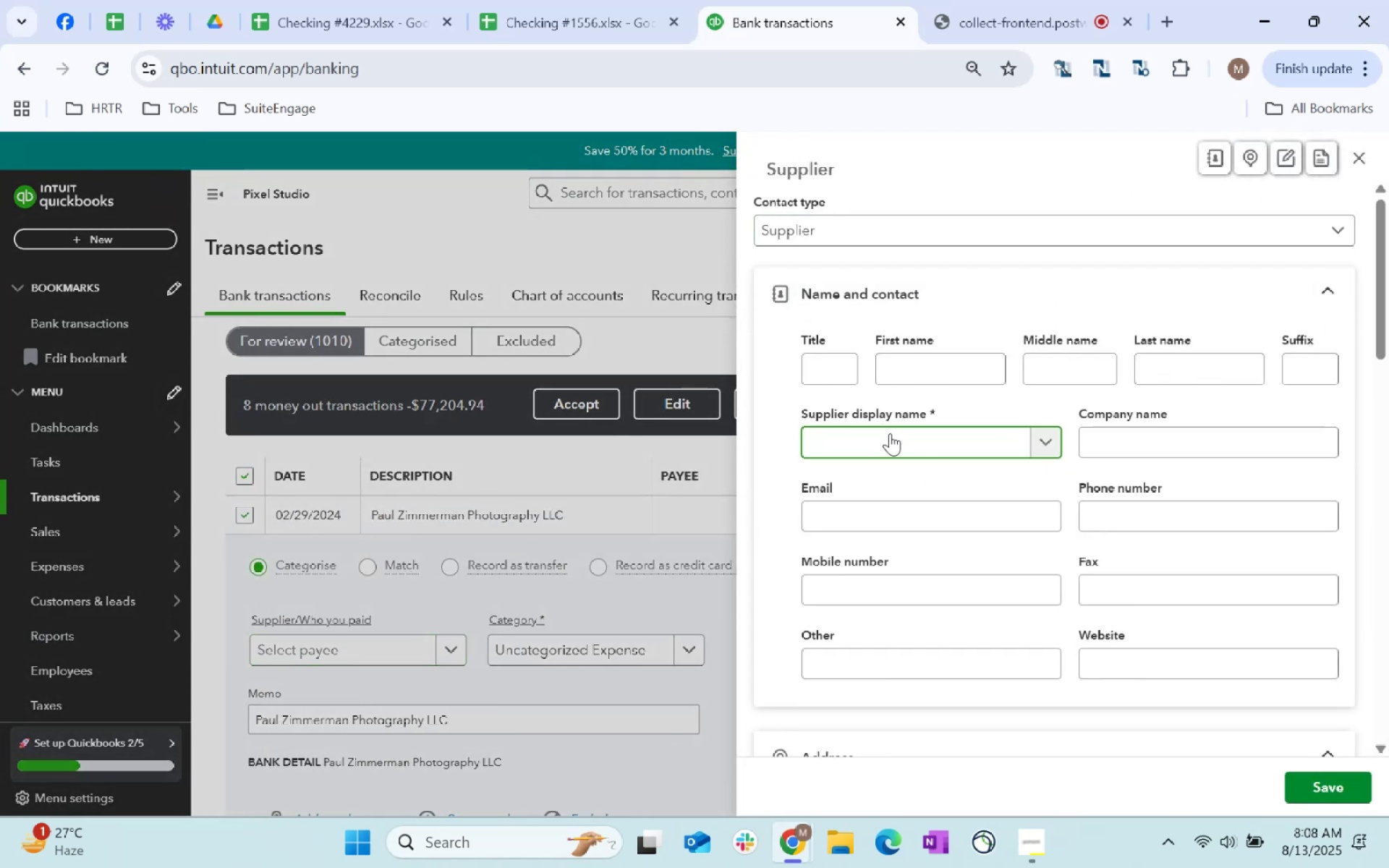 
key(Control+V)
 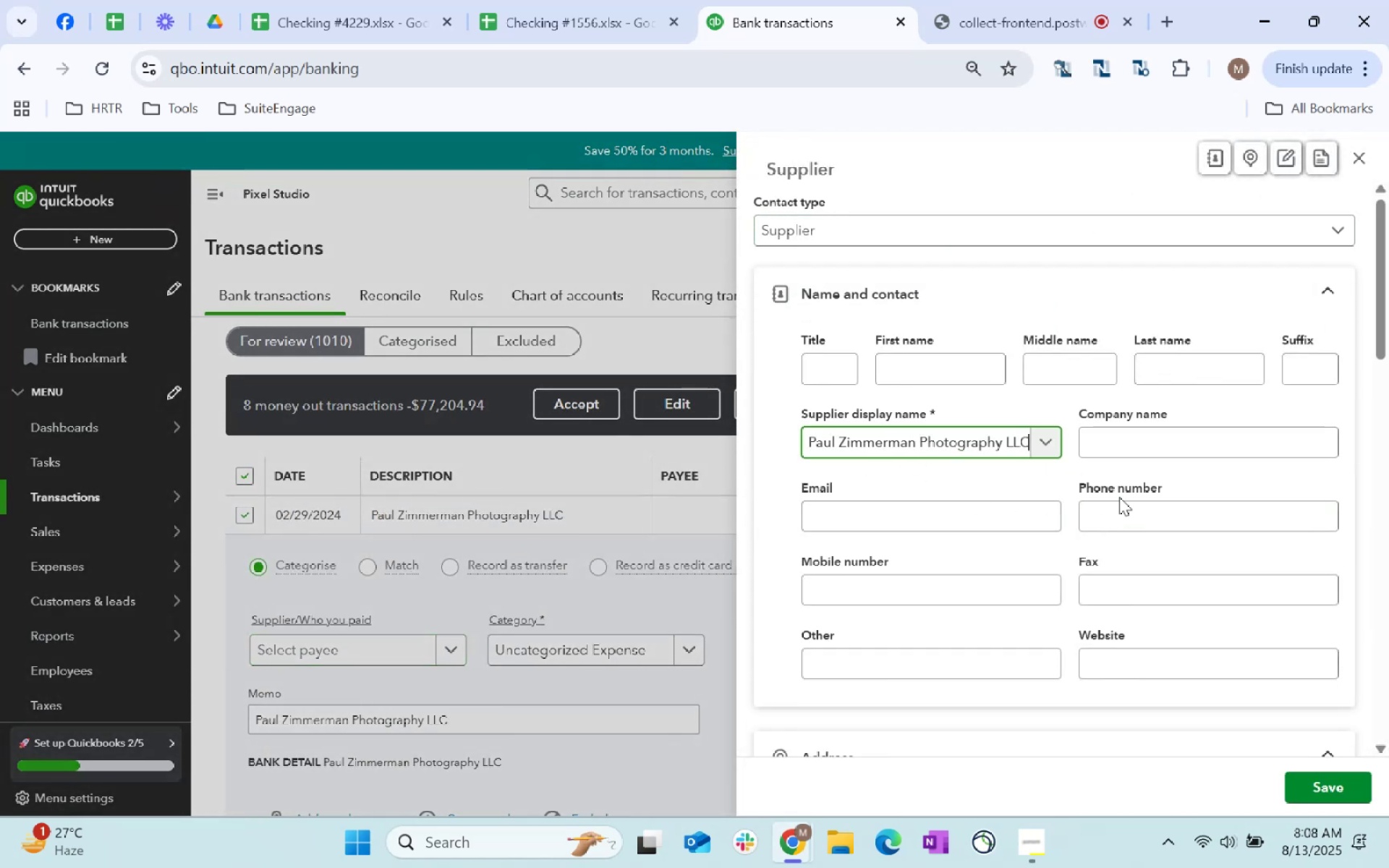 
scroll: coordinate [1378, 49], scroll_direction: down, amount: 139.0
 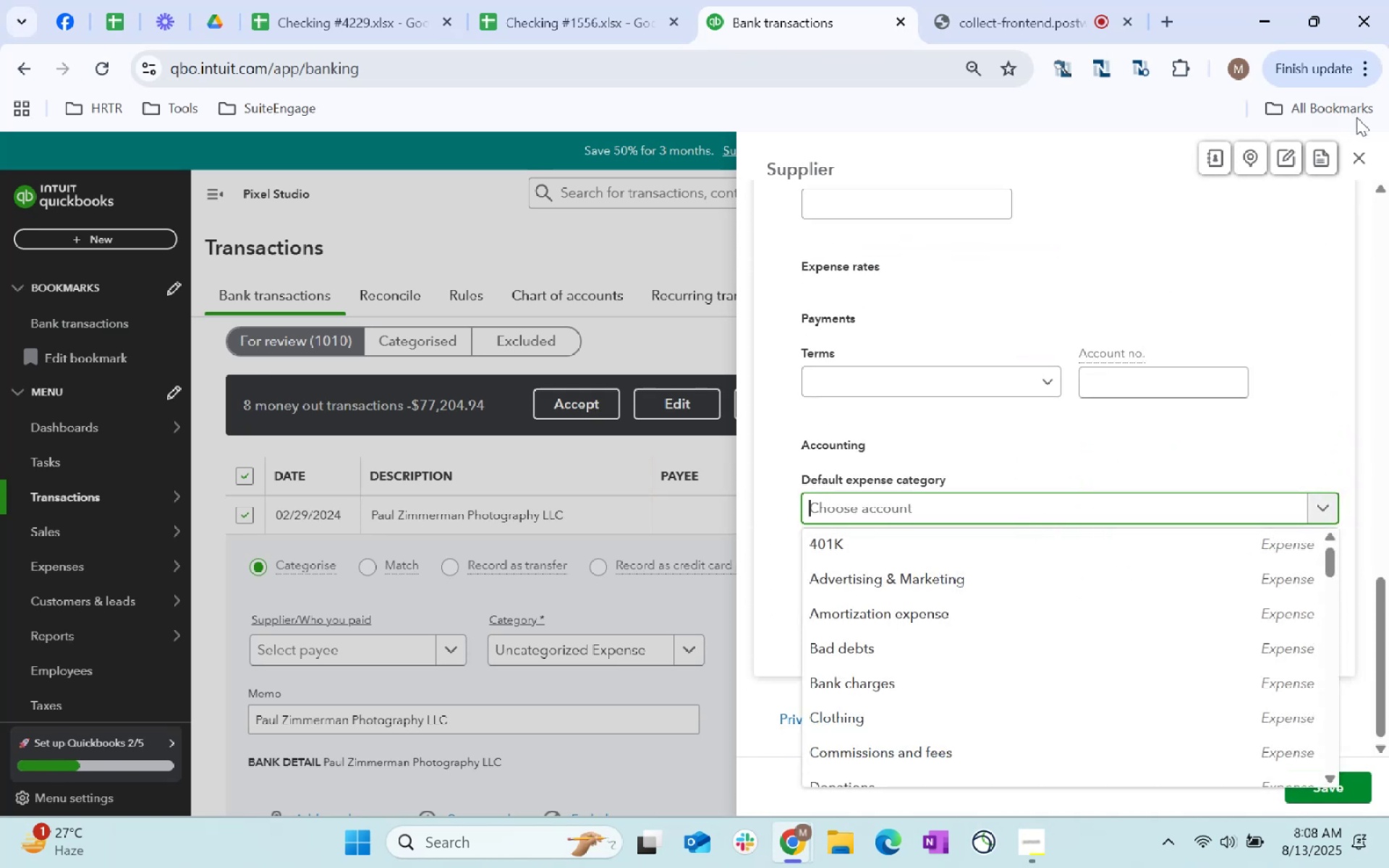 
left_click([1110, 513])
 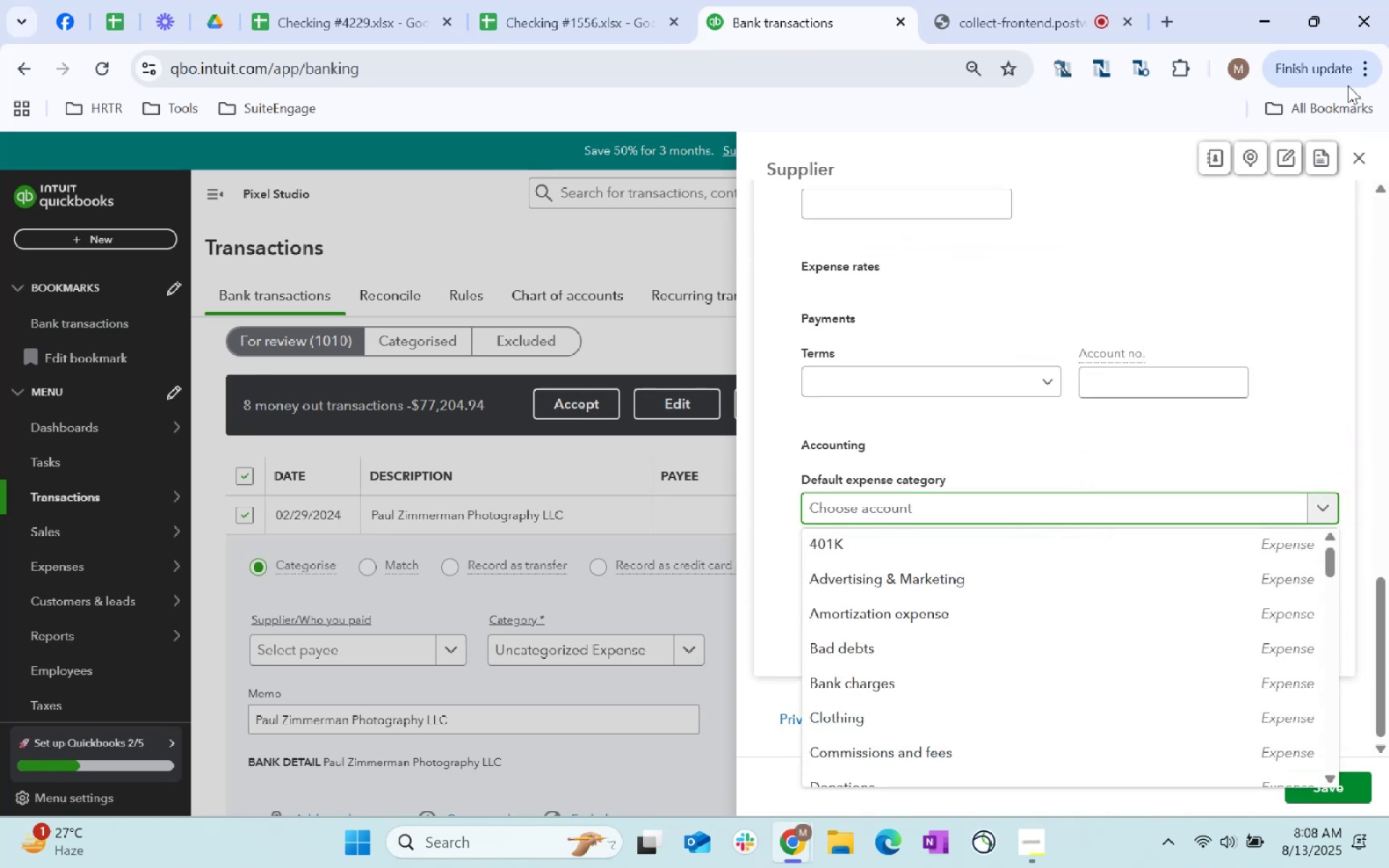 
left_click([1356, 158])
 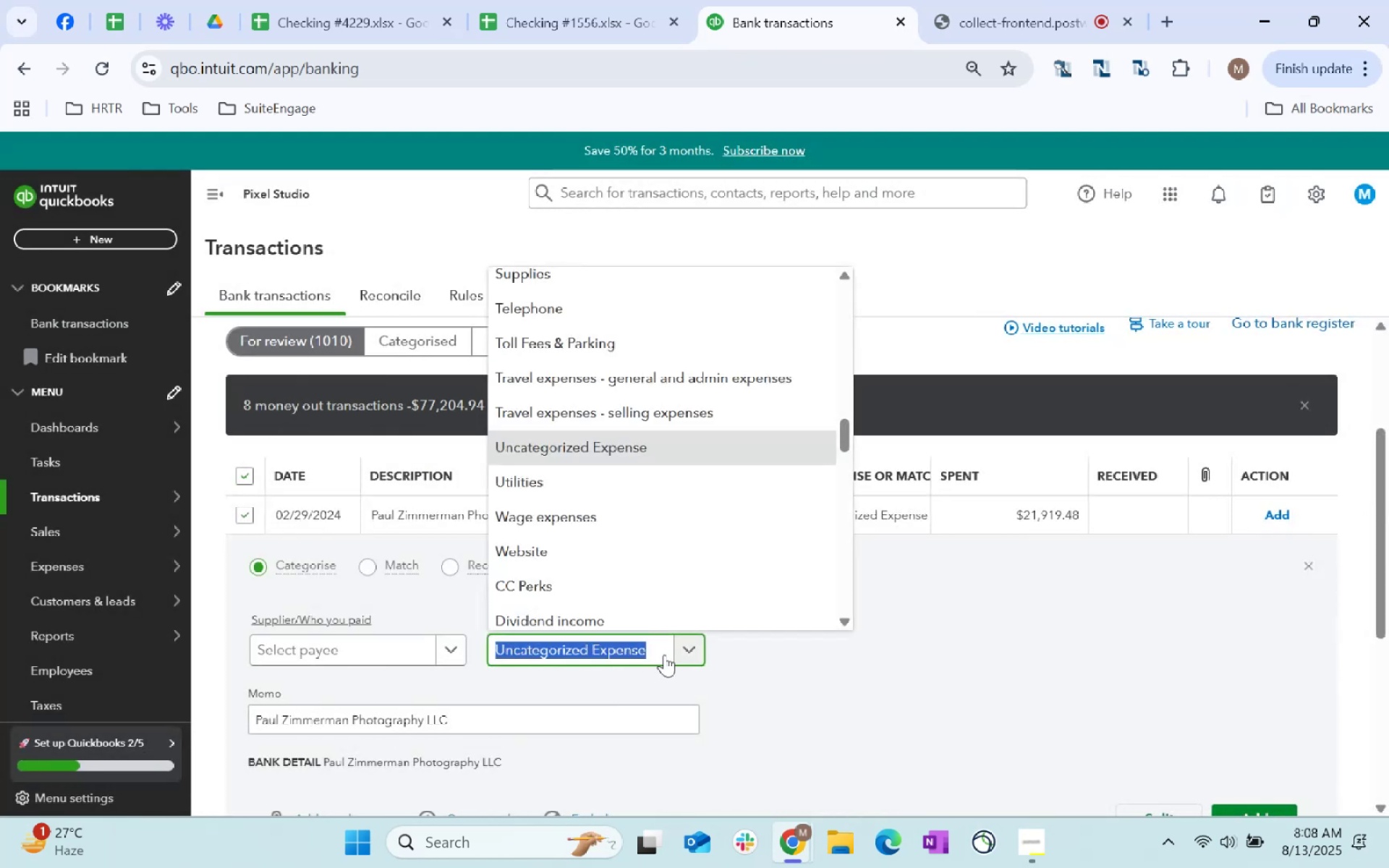 
scroll: coordinate [655, 527], scroll_direction: up, amount: 29.0
 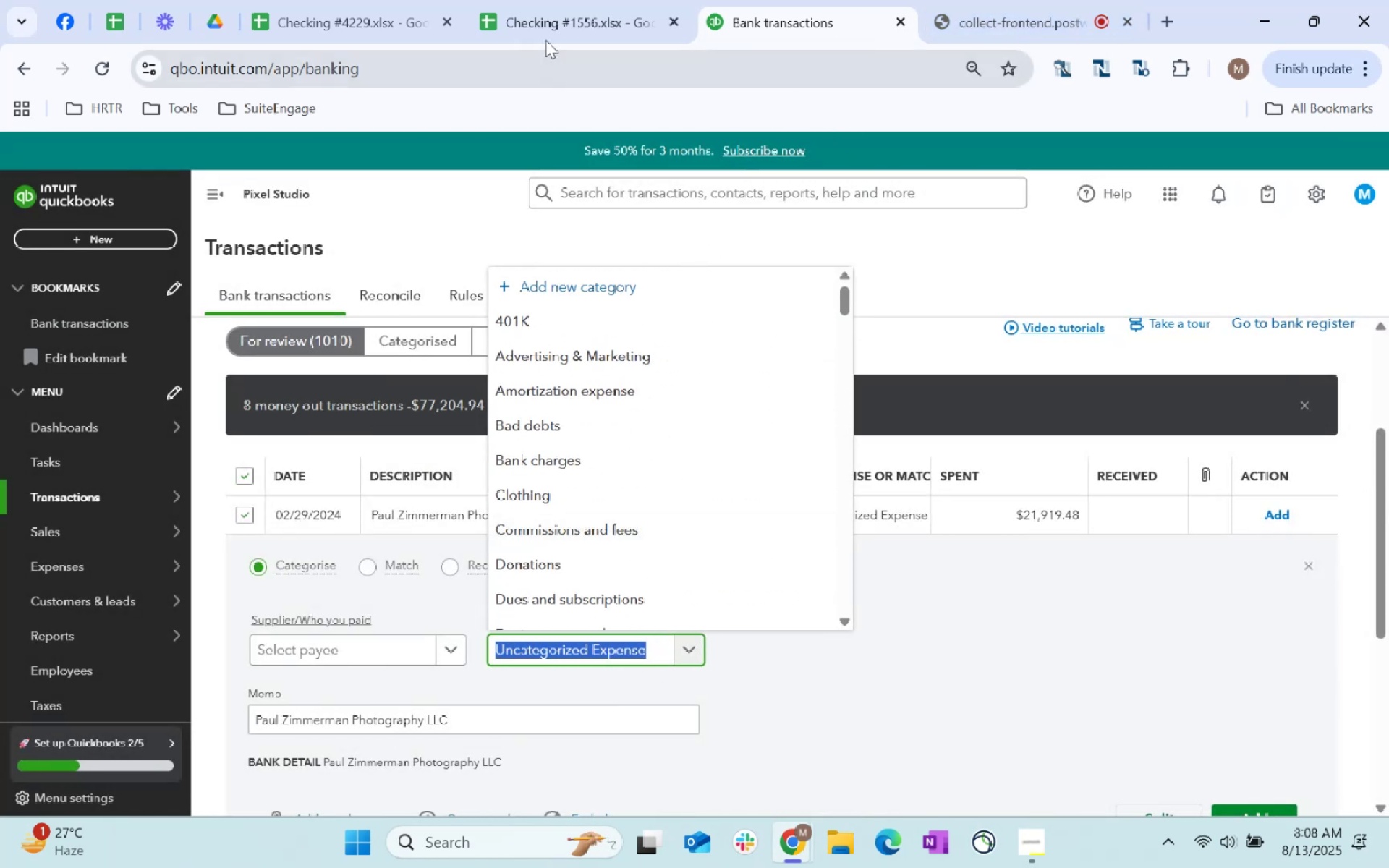 
left_click([603, 293])
 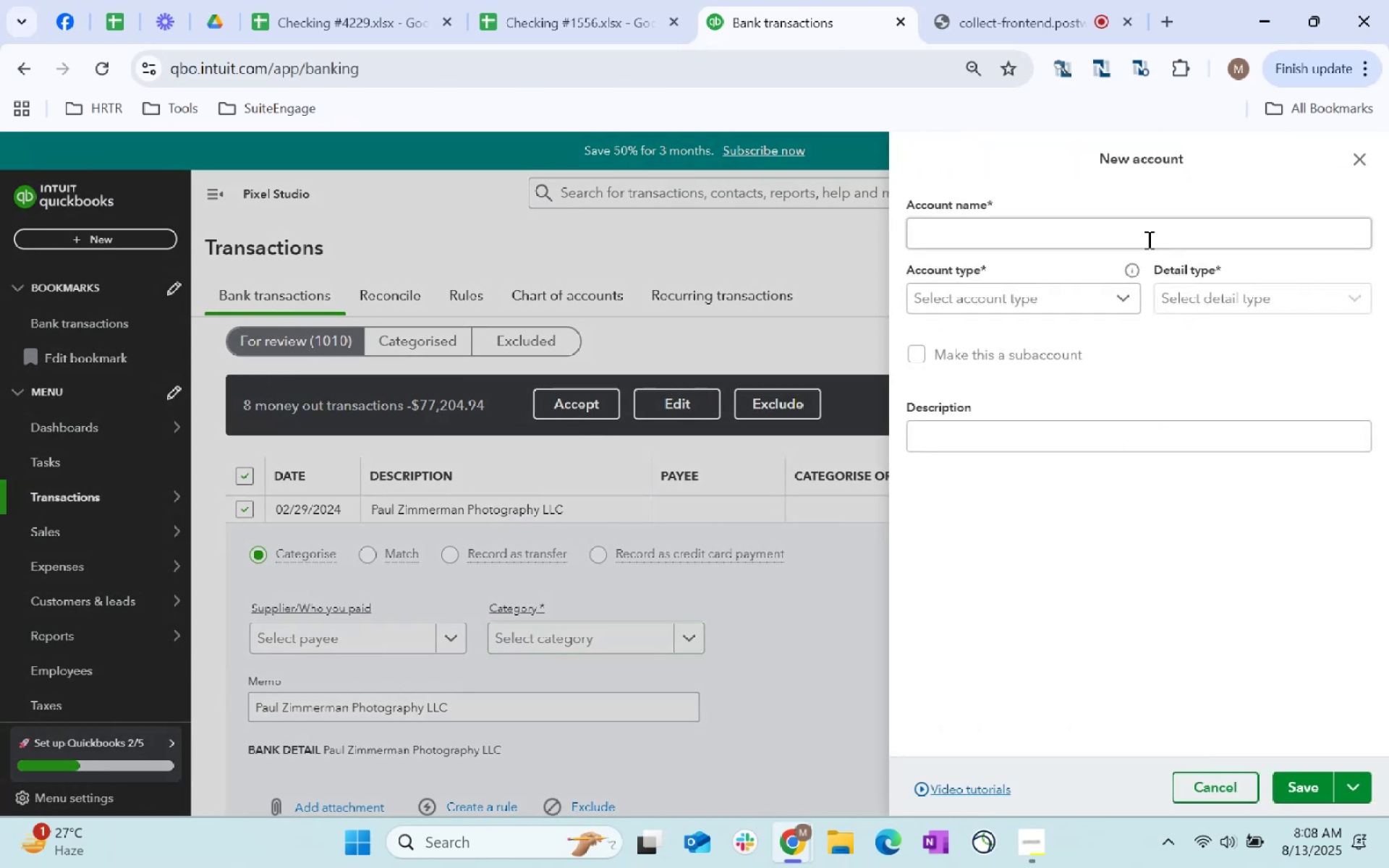 
left_click([1055, 232])
 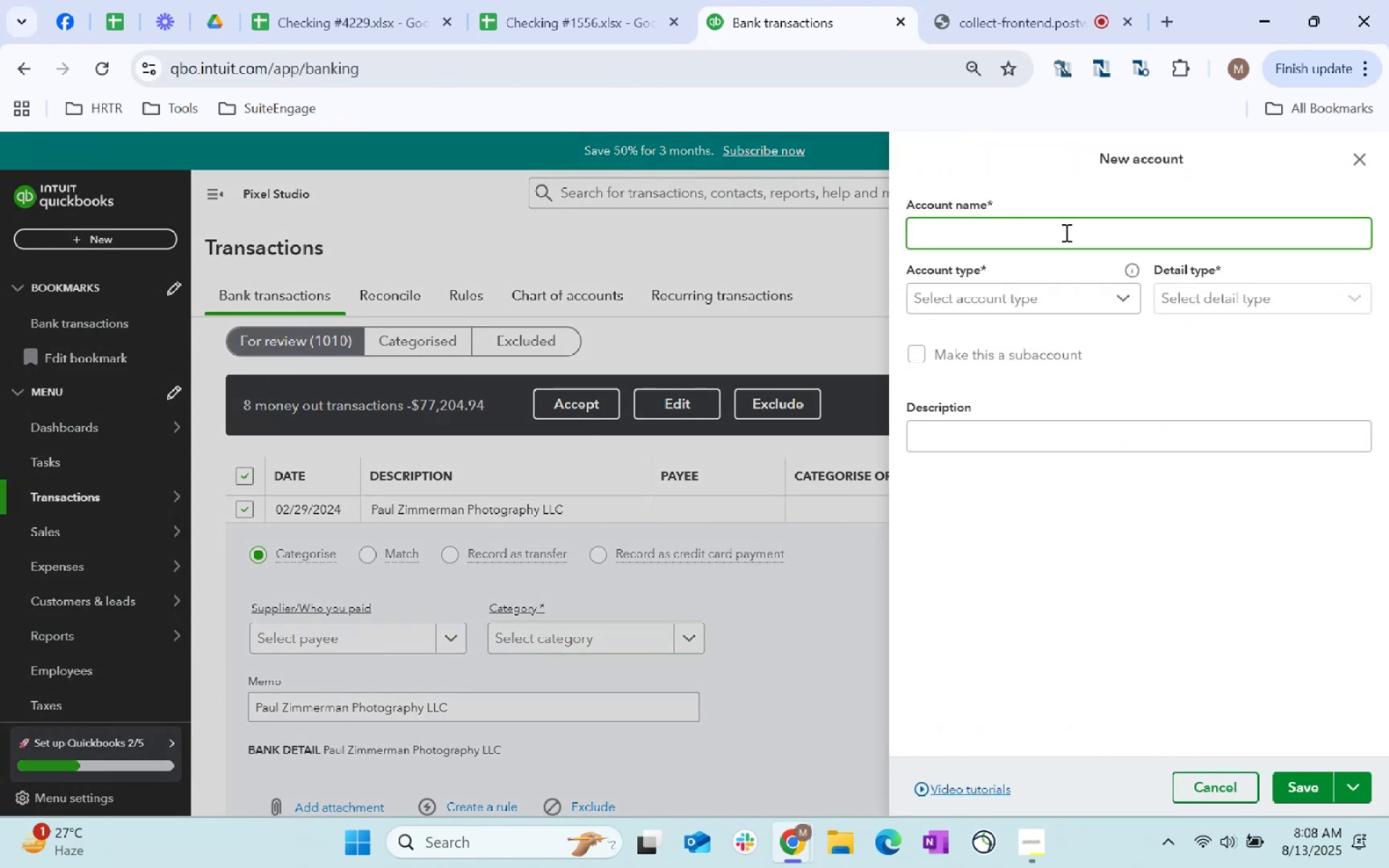 
type(Photography Profession)
key(Backspace)
 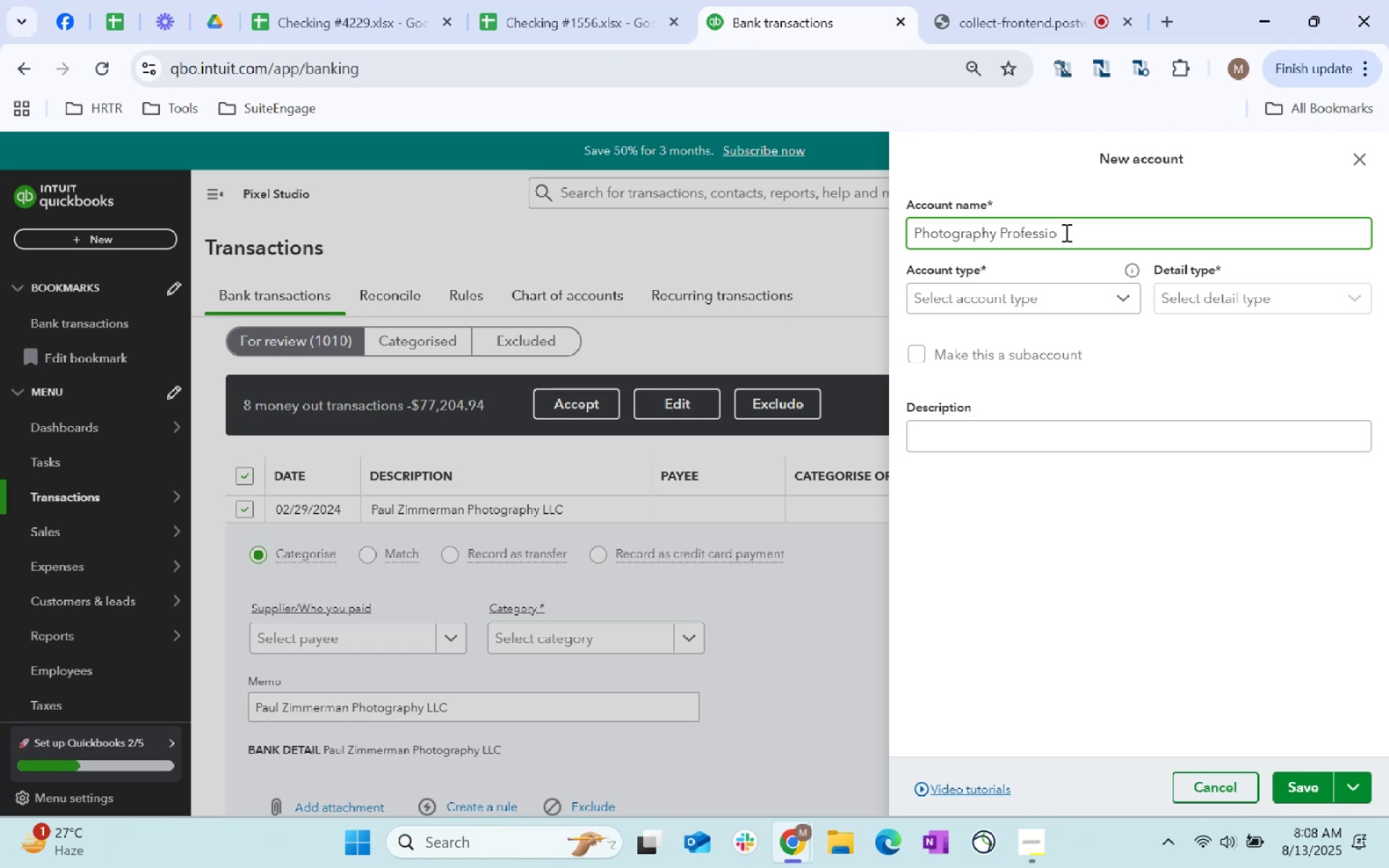 
key(Alt+AltLeft)
 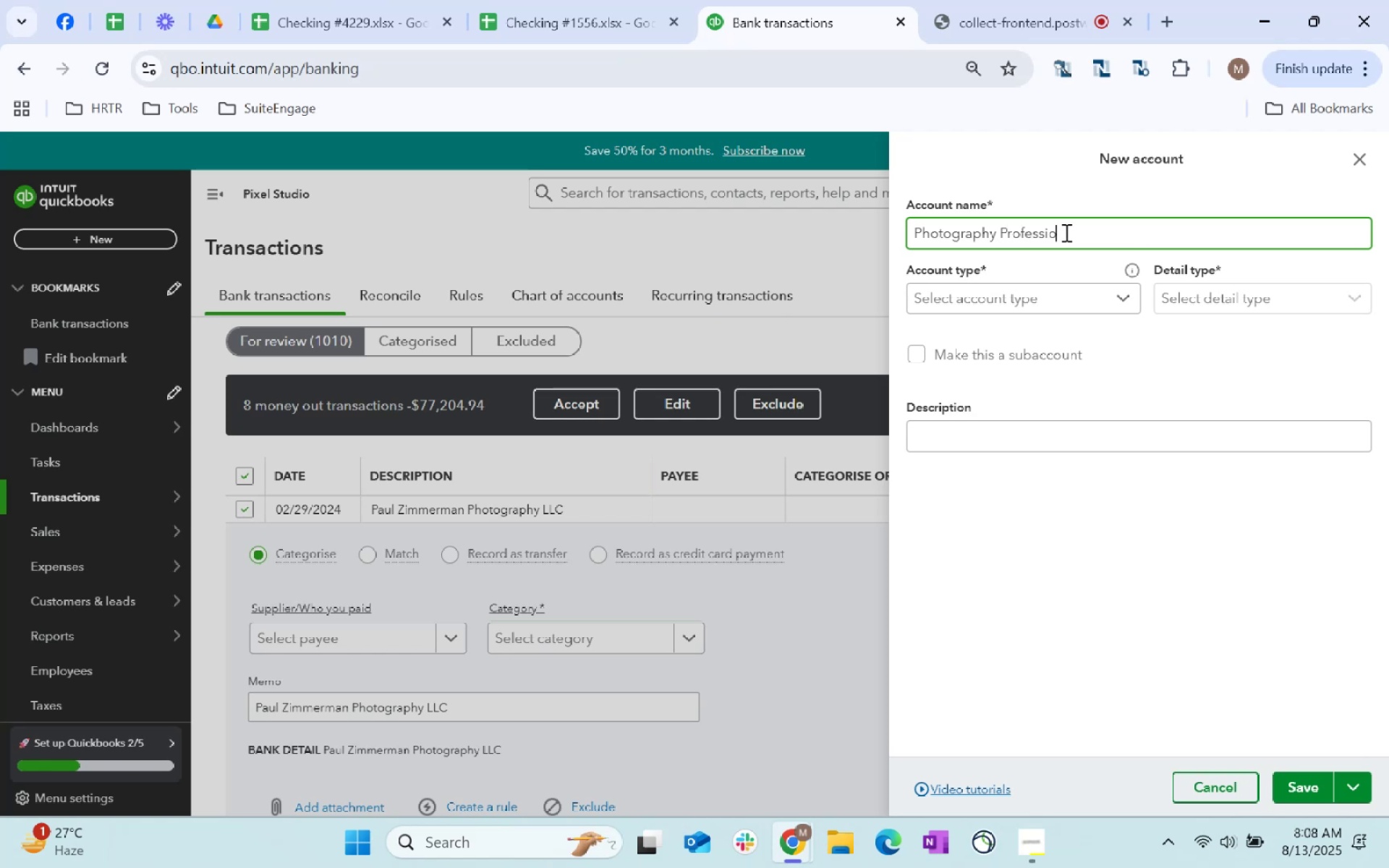 
key(Alt+Tab)
 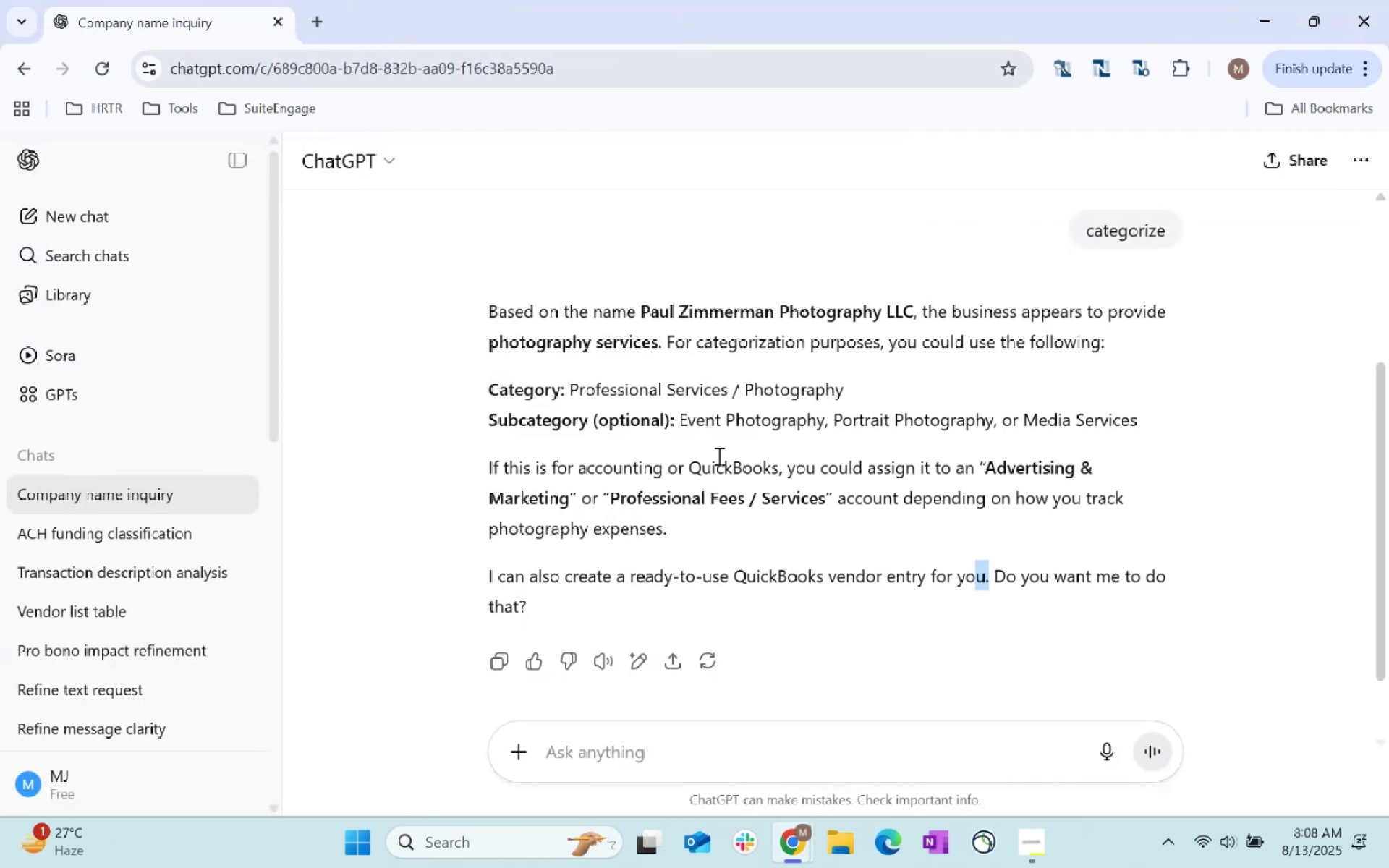 
wait(6.78)
 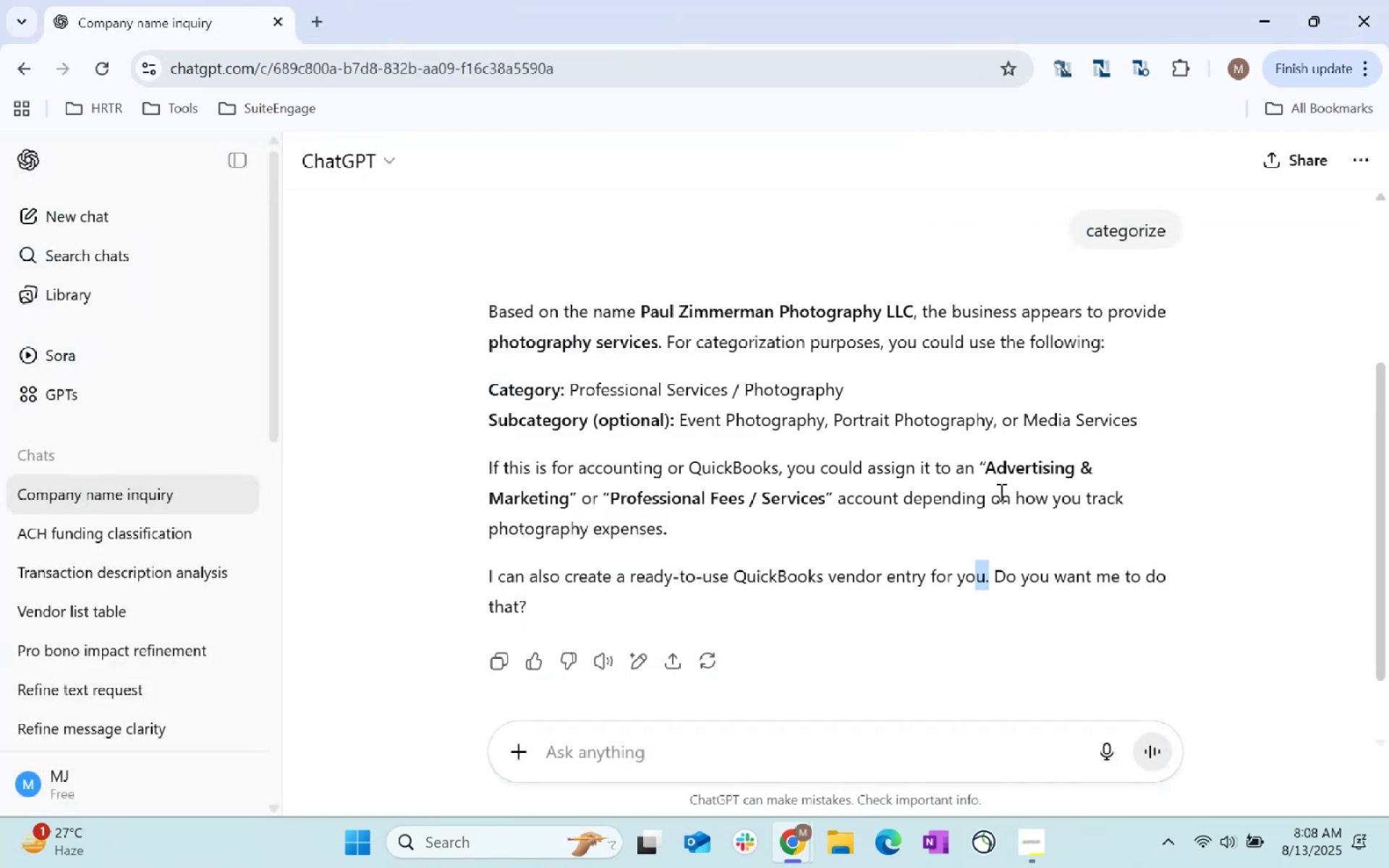 
left_click_drag(start_coordinate=[573, 383], to_coordinate=[866, 384])
 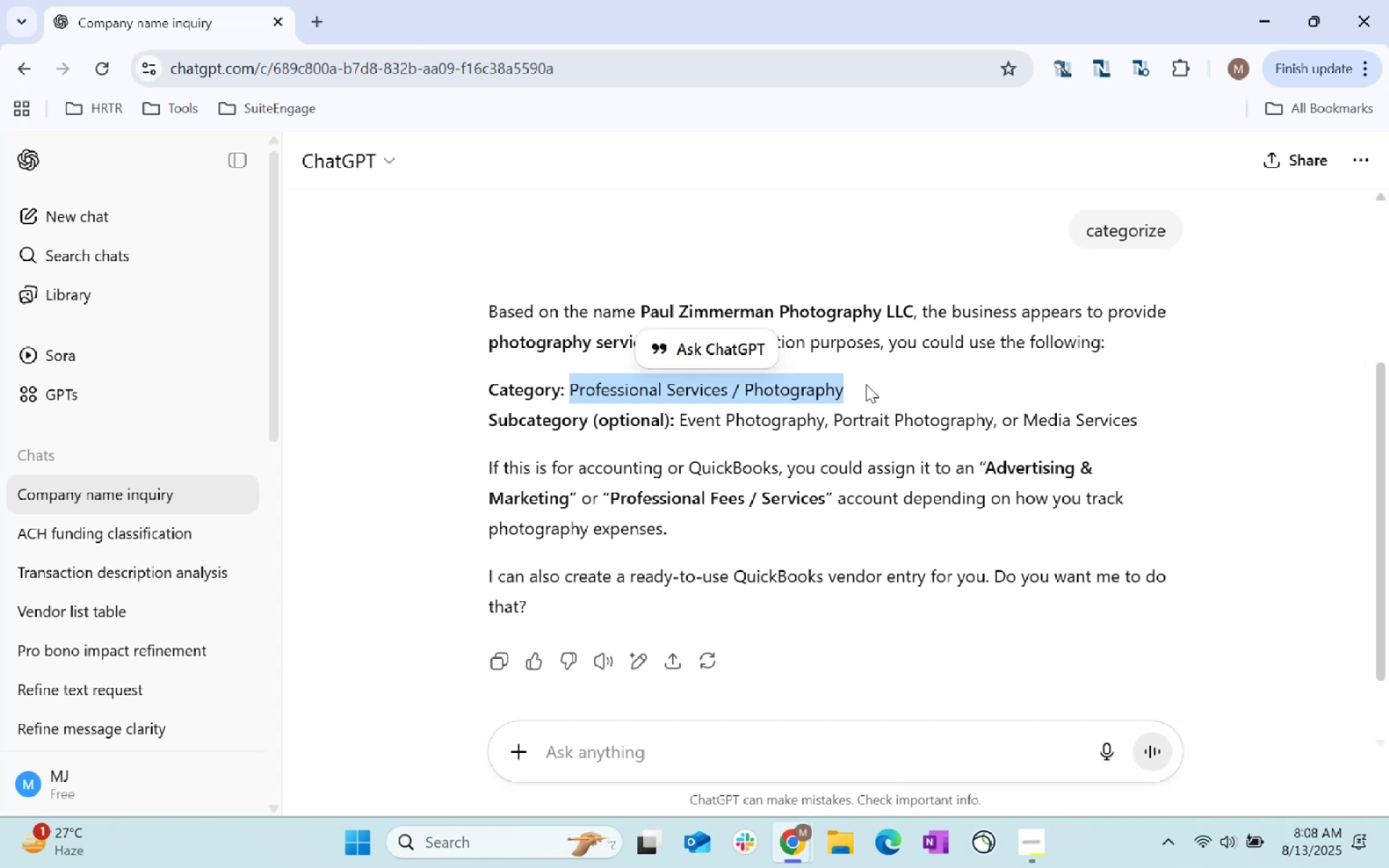 
key(Control+C)
 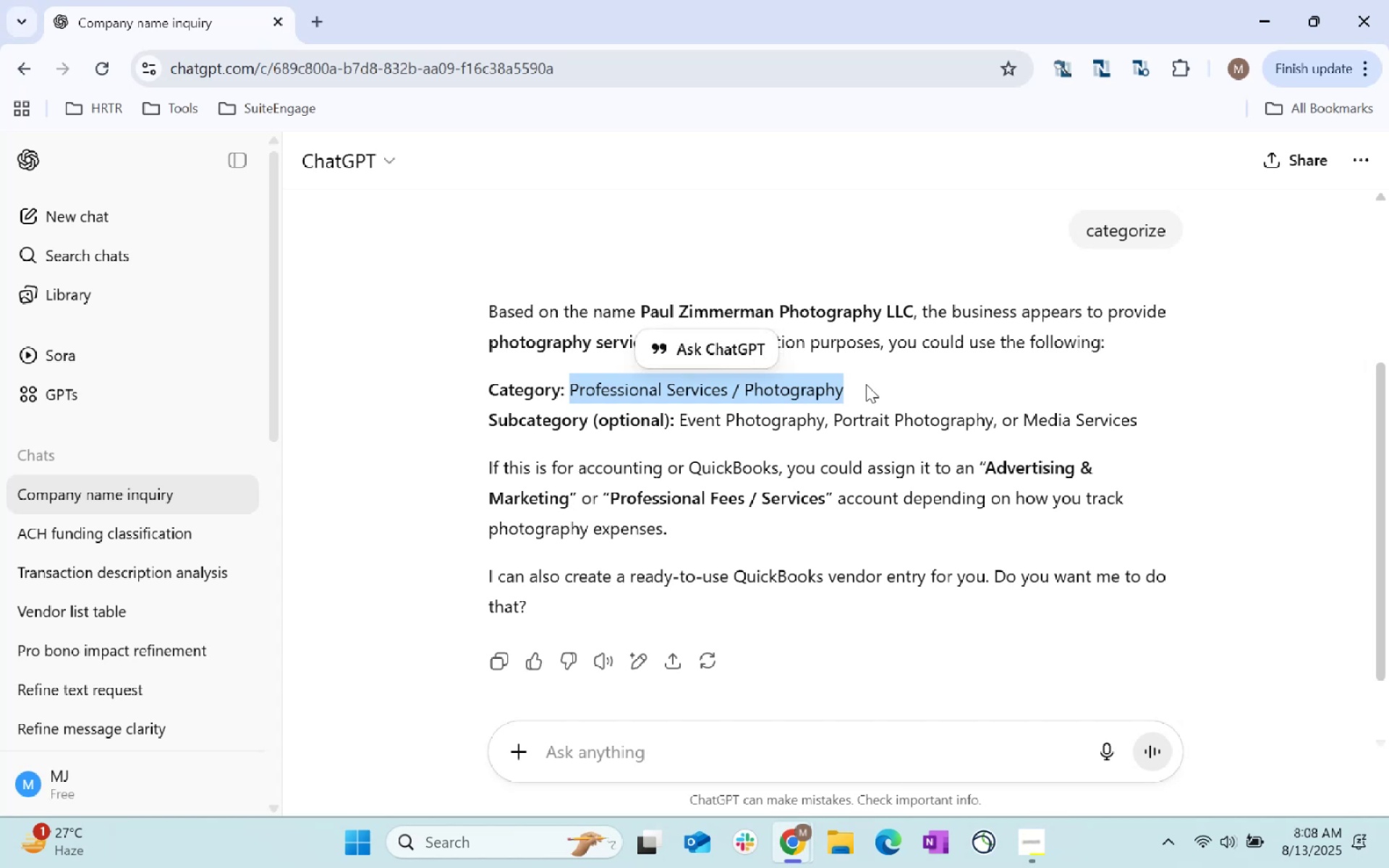 
key(Control+C)
 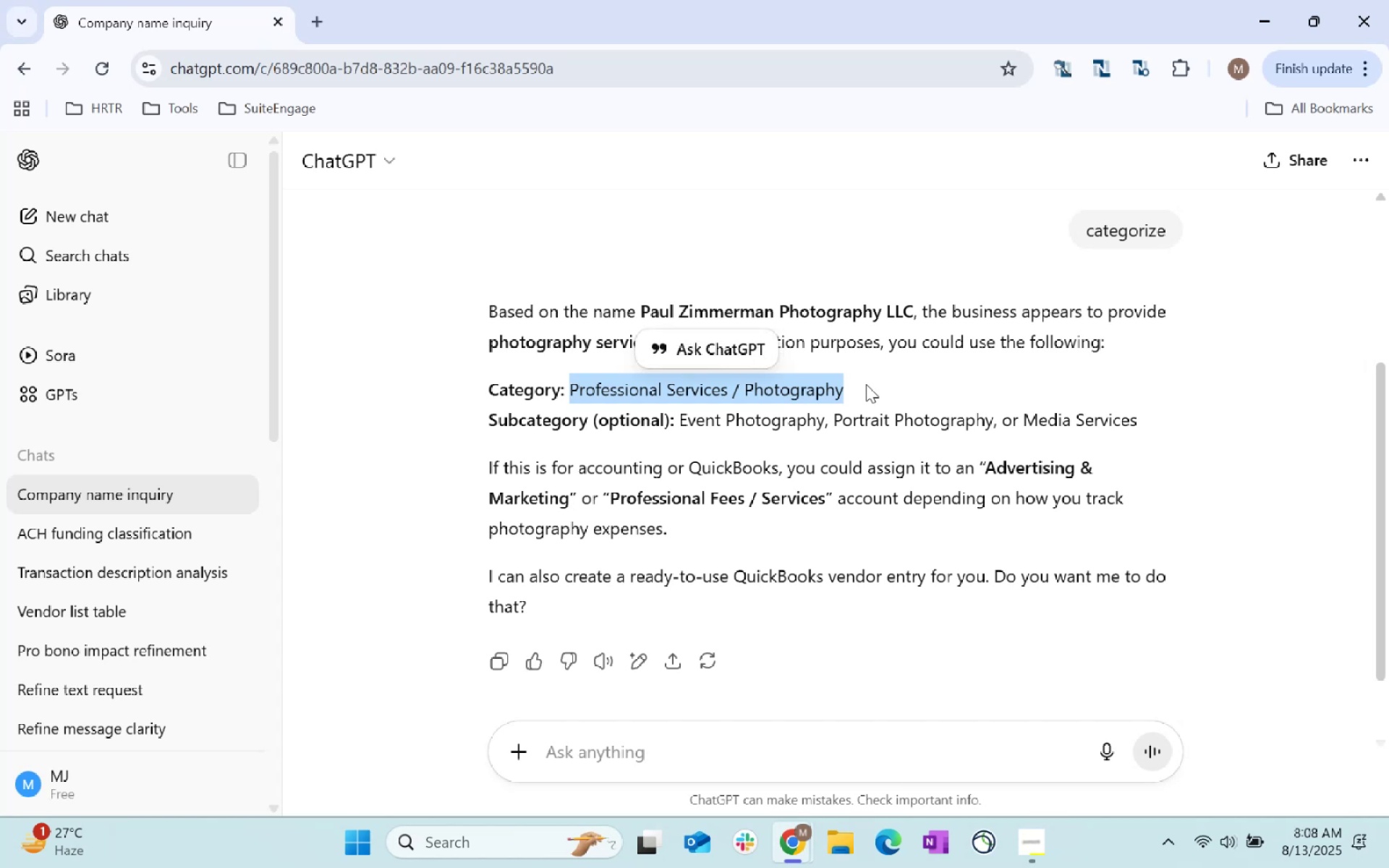 
key(Control+C)
 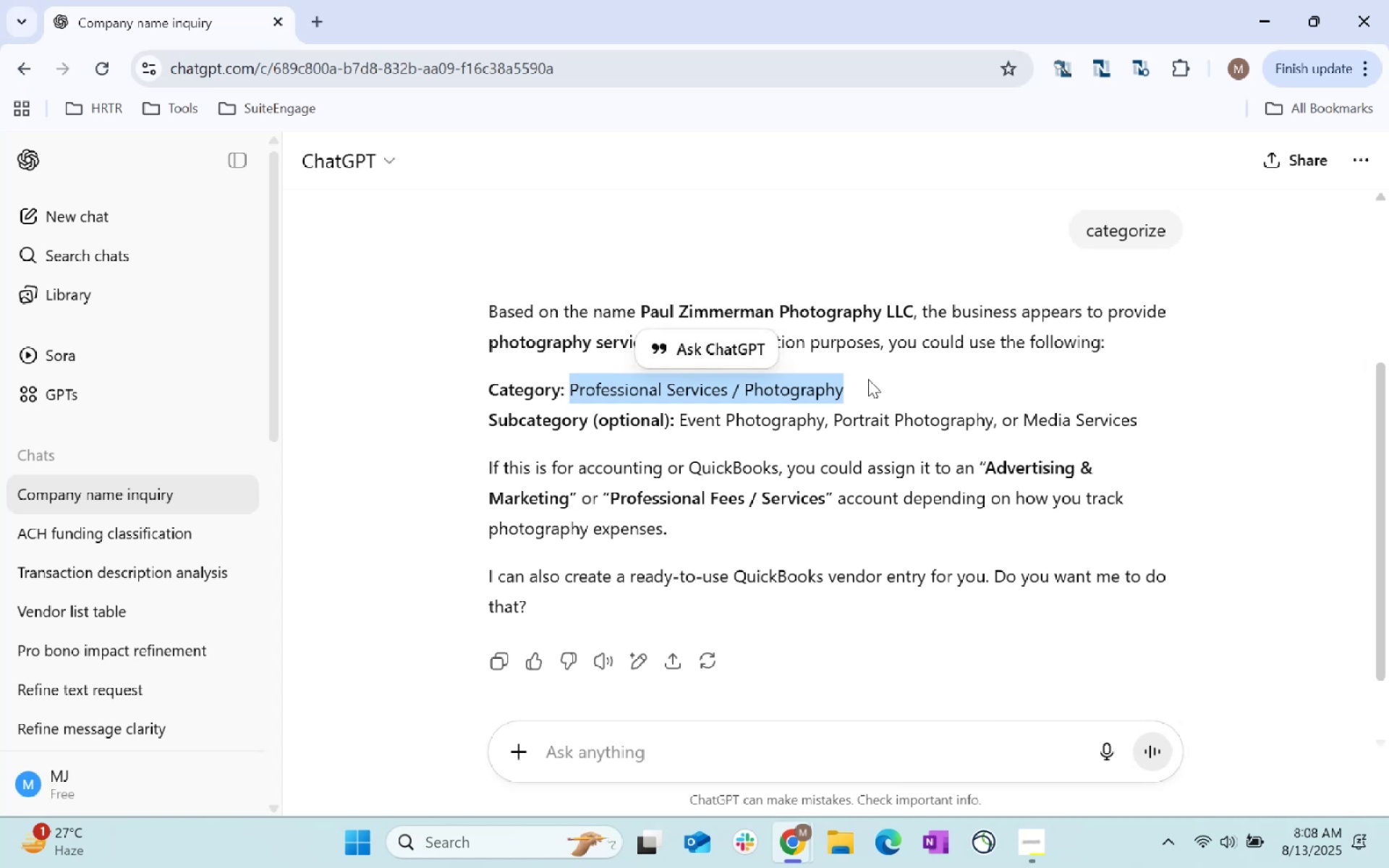 
key(Alt+AltLeft)
 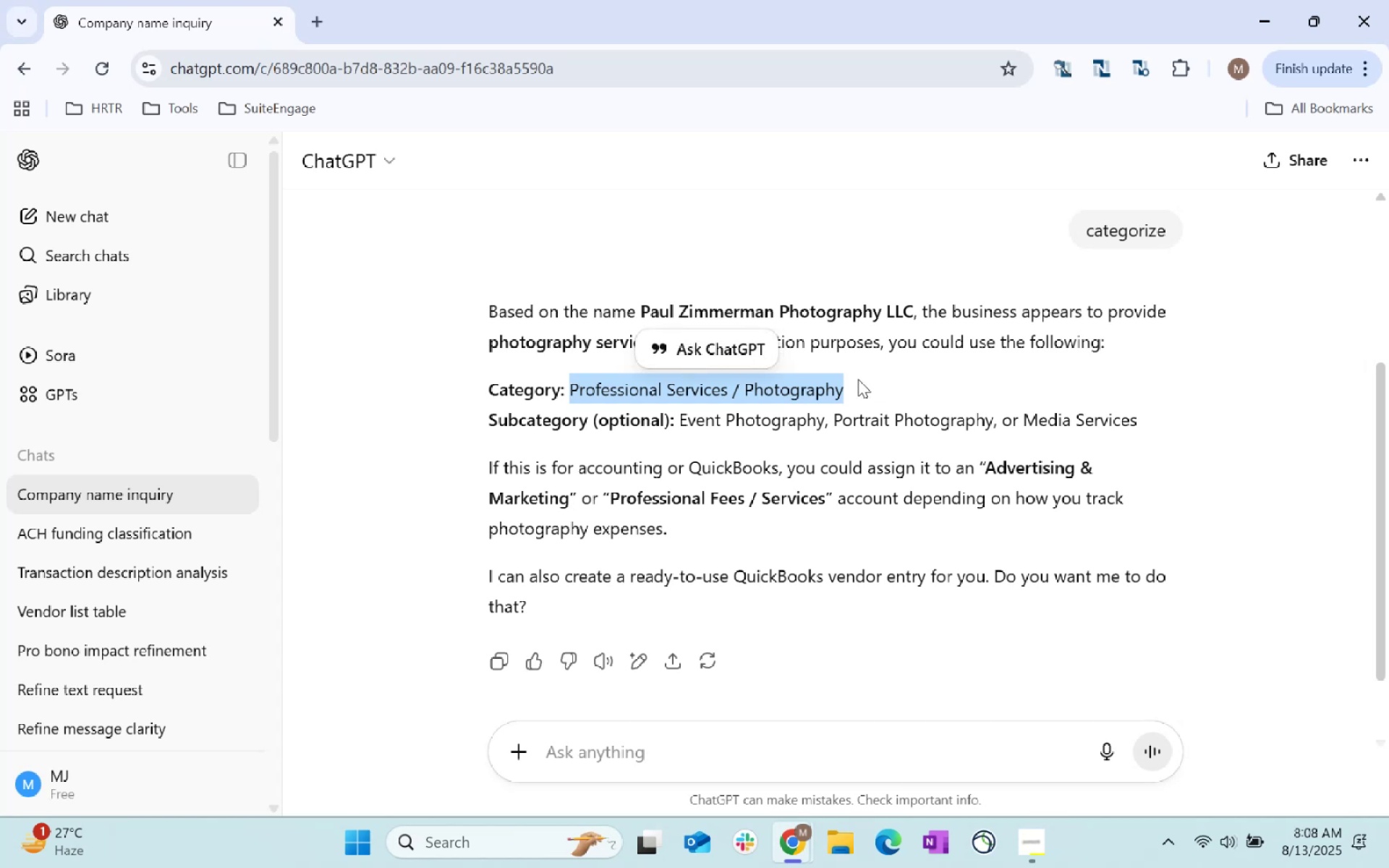 
key(Alt+Tab)
 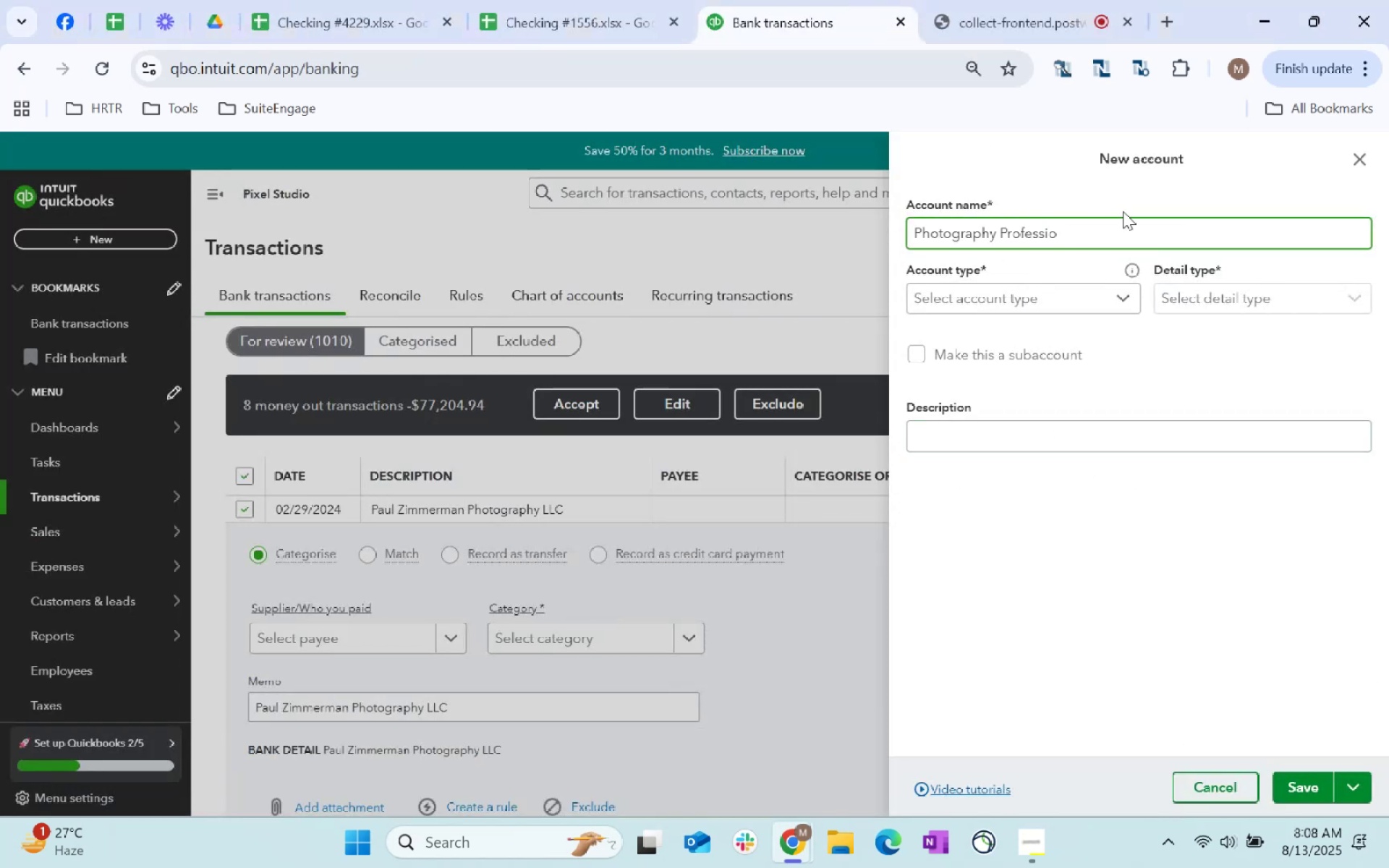 
left_click_drag(start_coordinate=[1113, 226], to_coordinate=[589, 252])
 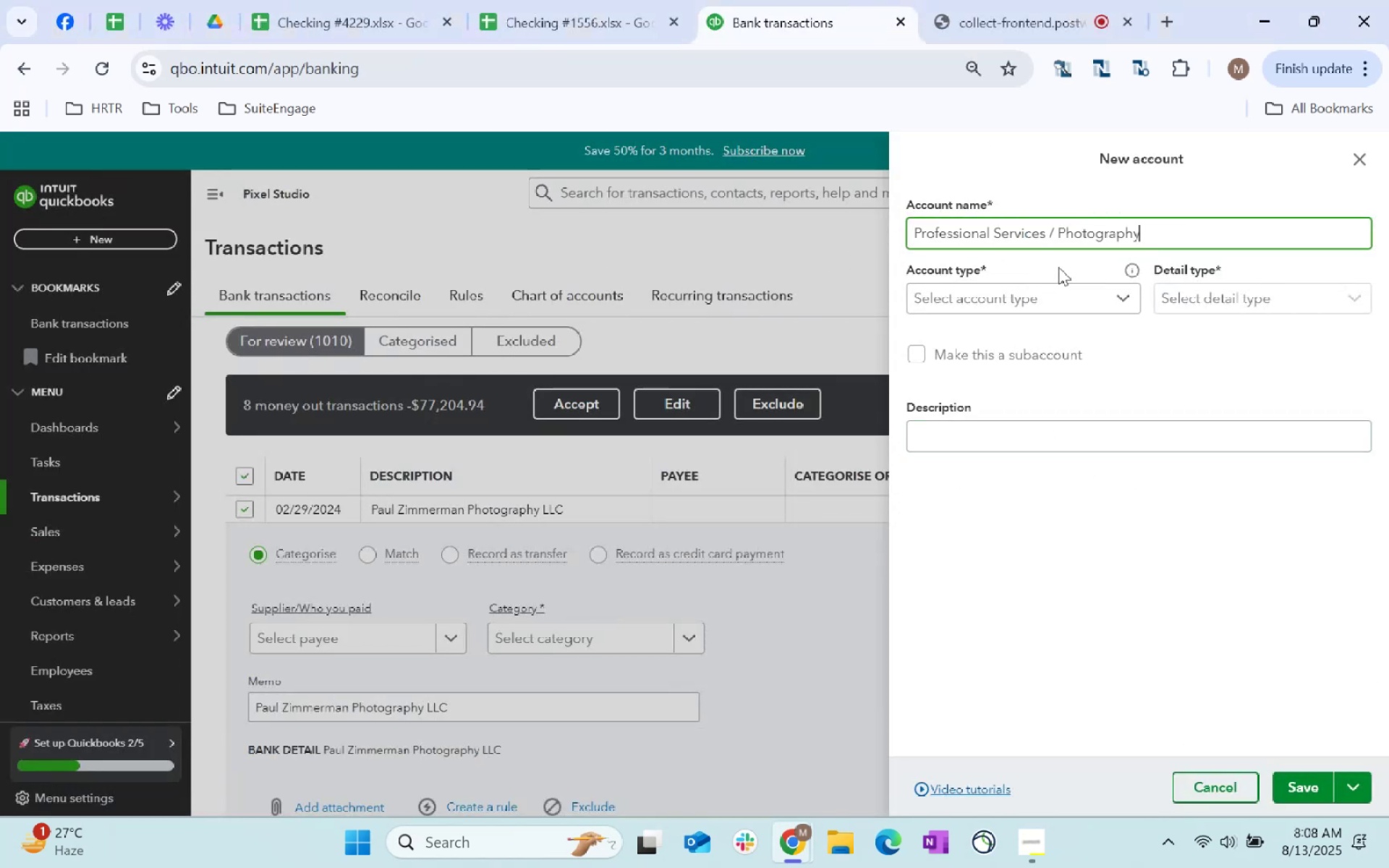 
key(Control+ControlLeft)
 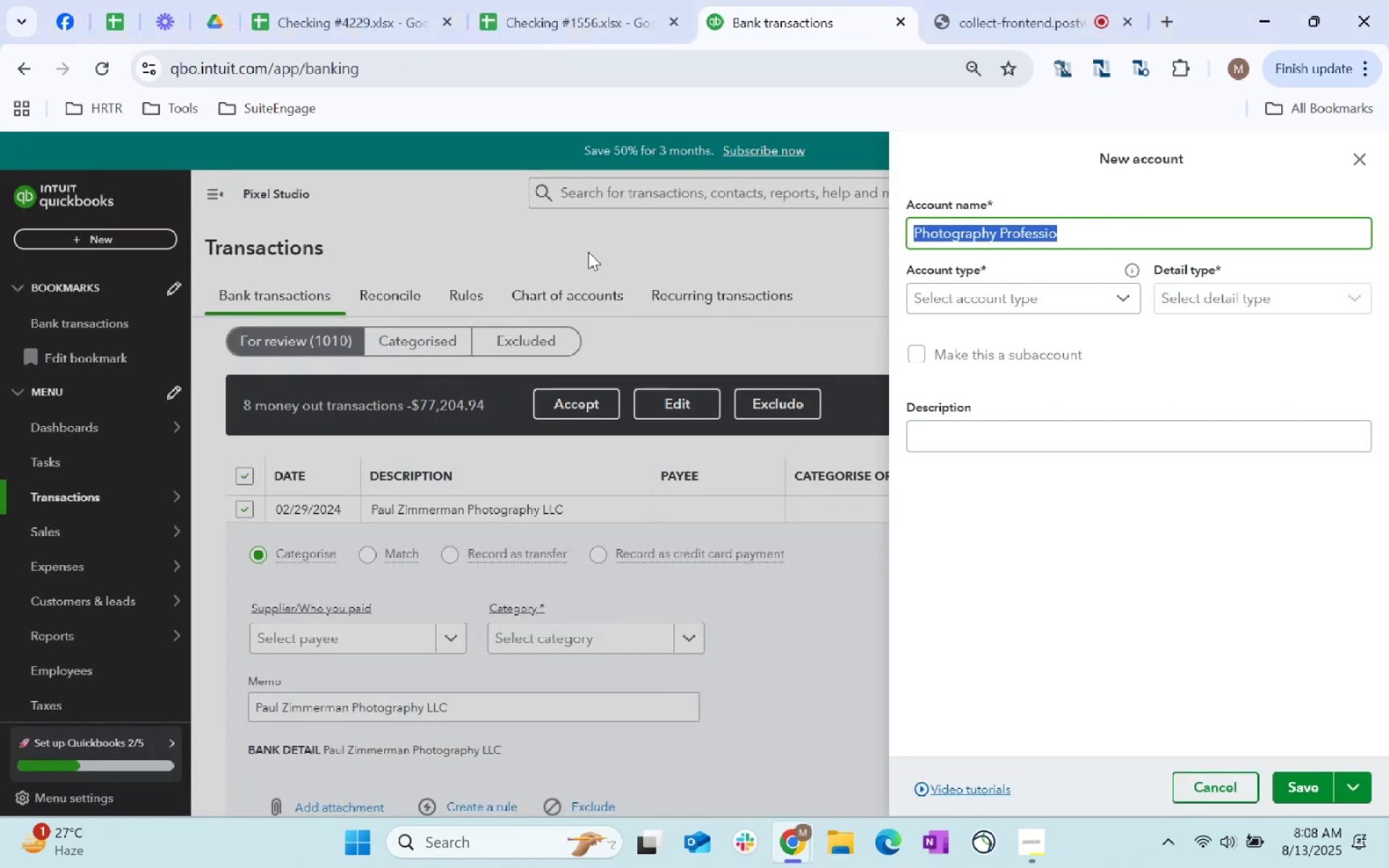 
key(Control+V)
 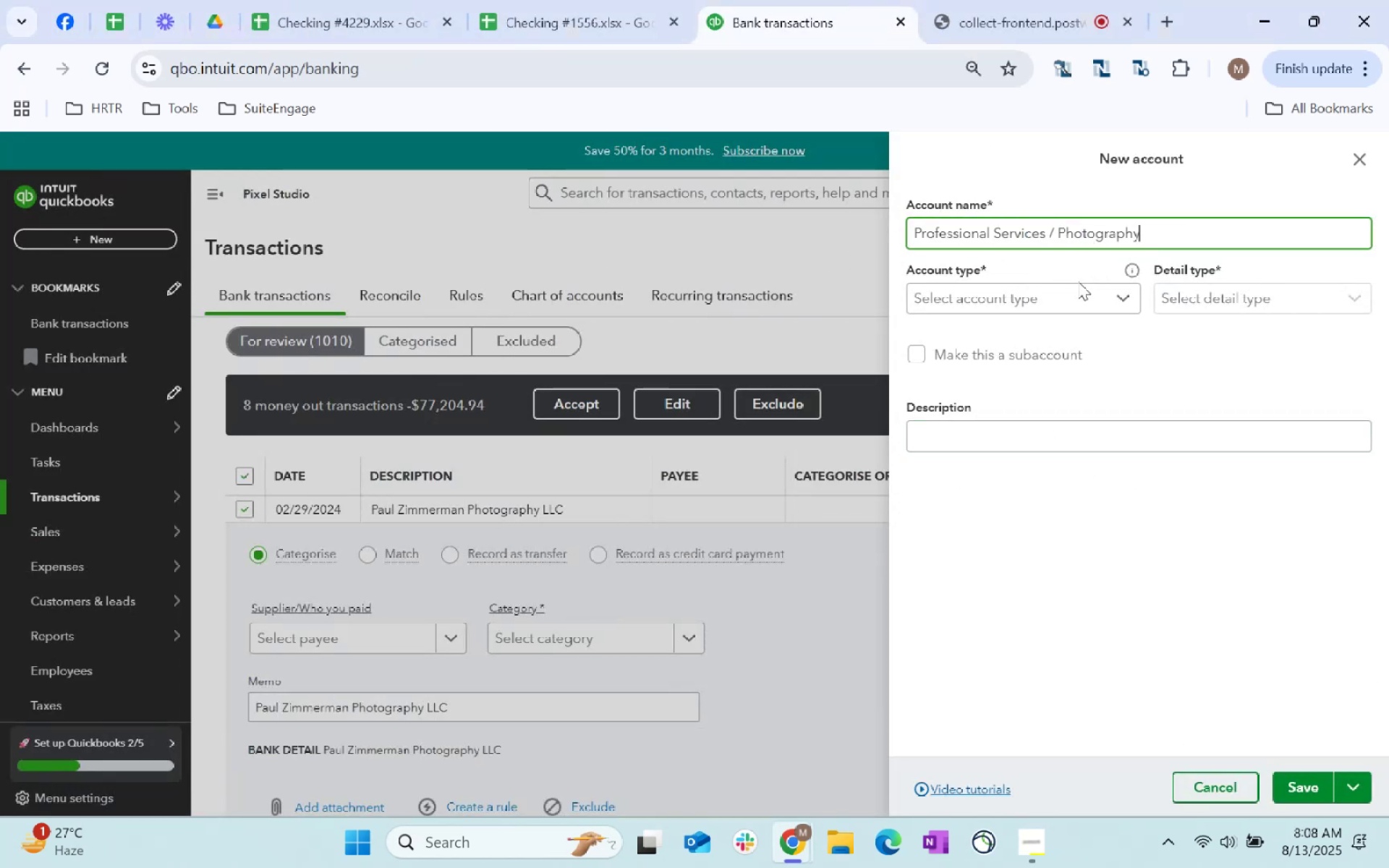 
double_click([1076, 292])
 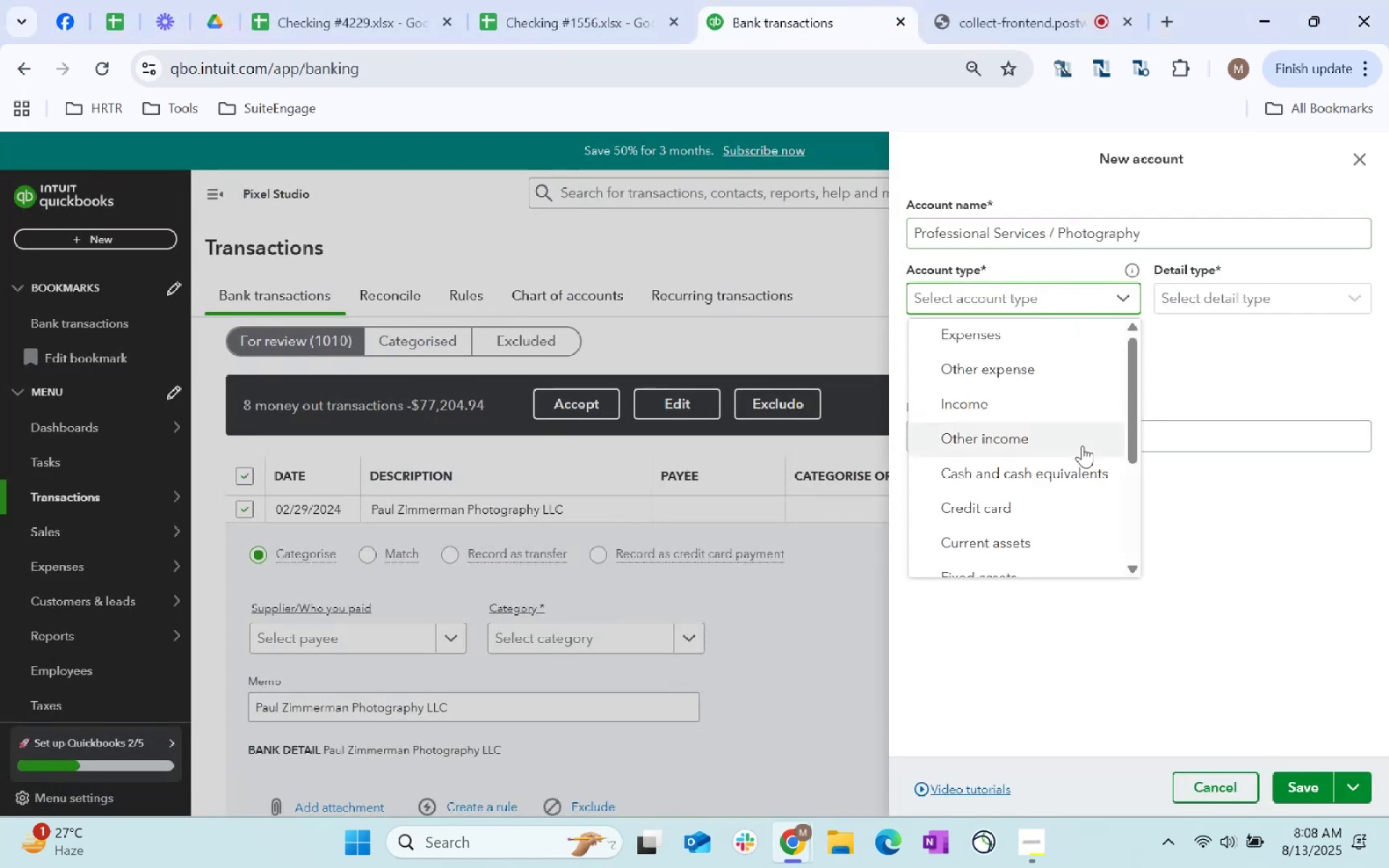 
scroll: coordinate [1012, 433], scroll_direction: down, amount: 19.0
 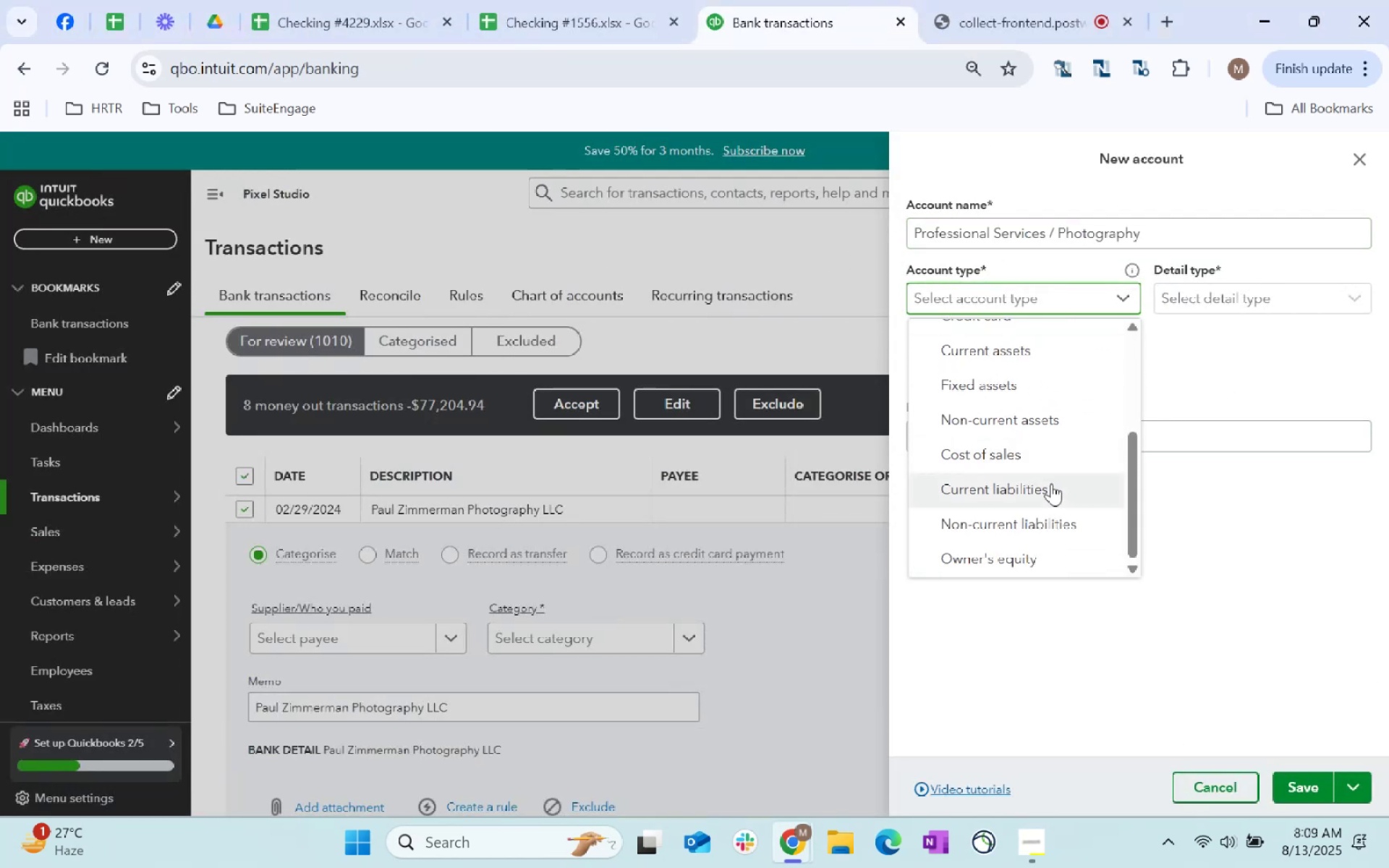 
left_click([1045, 457])
 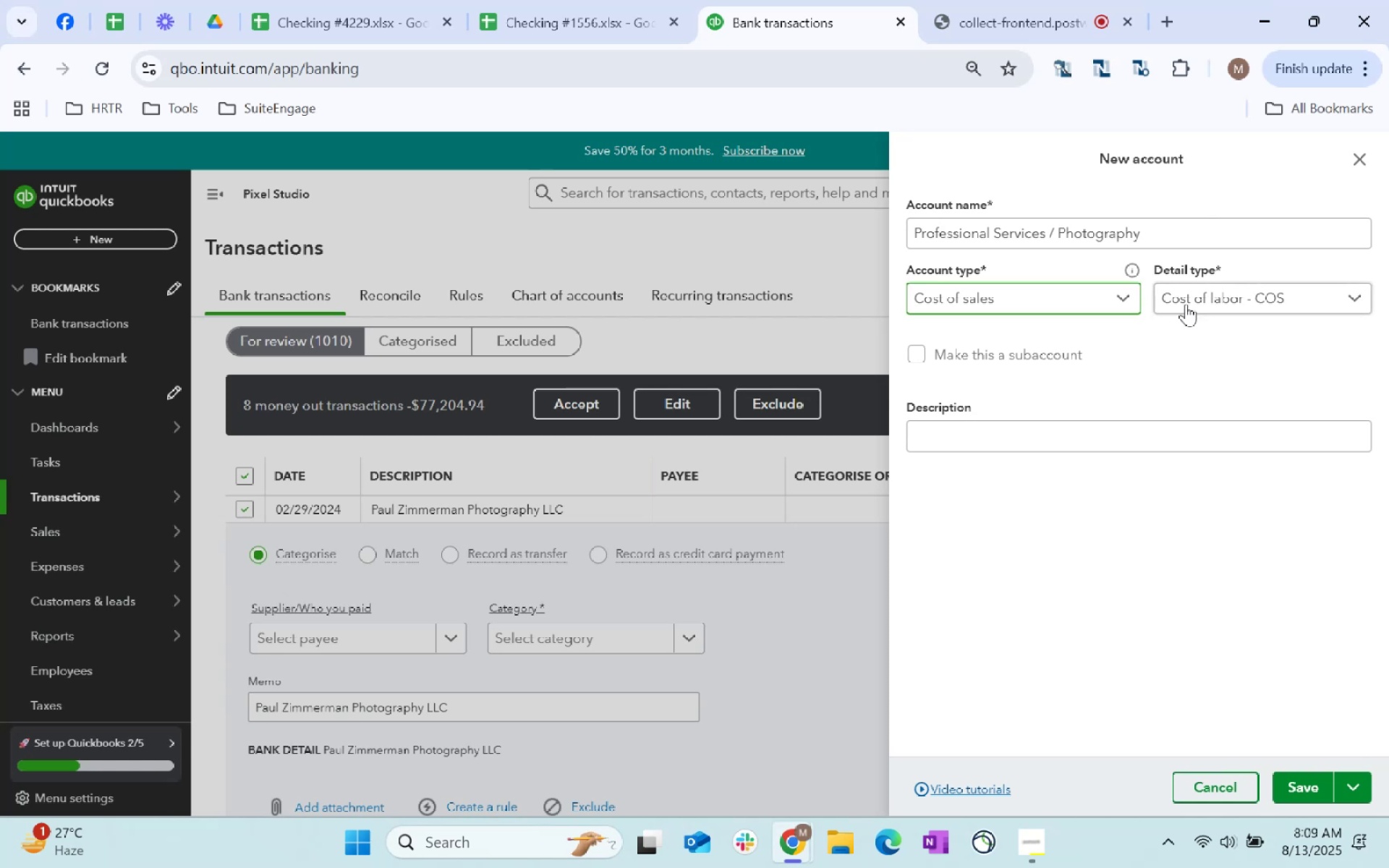 
left_click([1226, 305])
 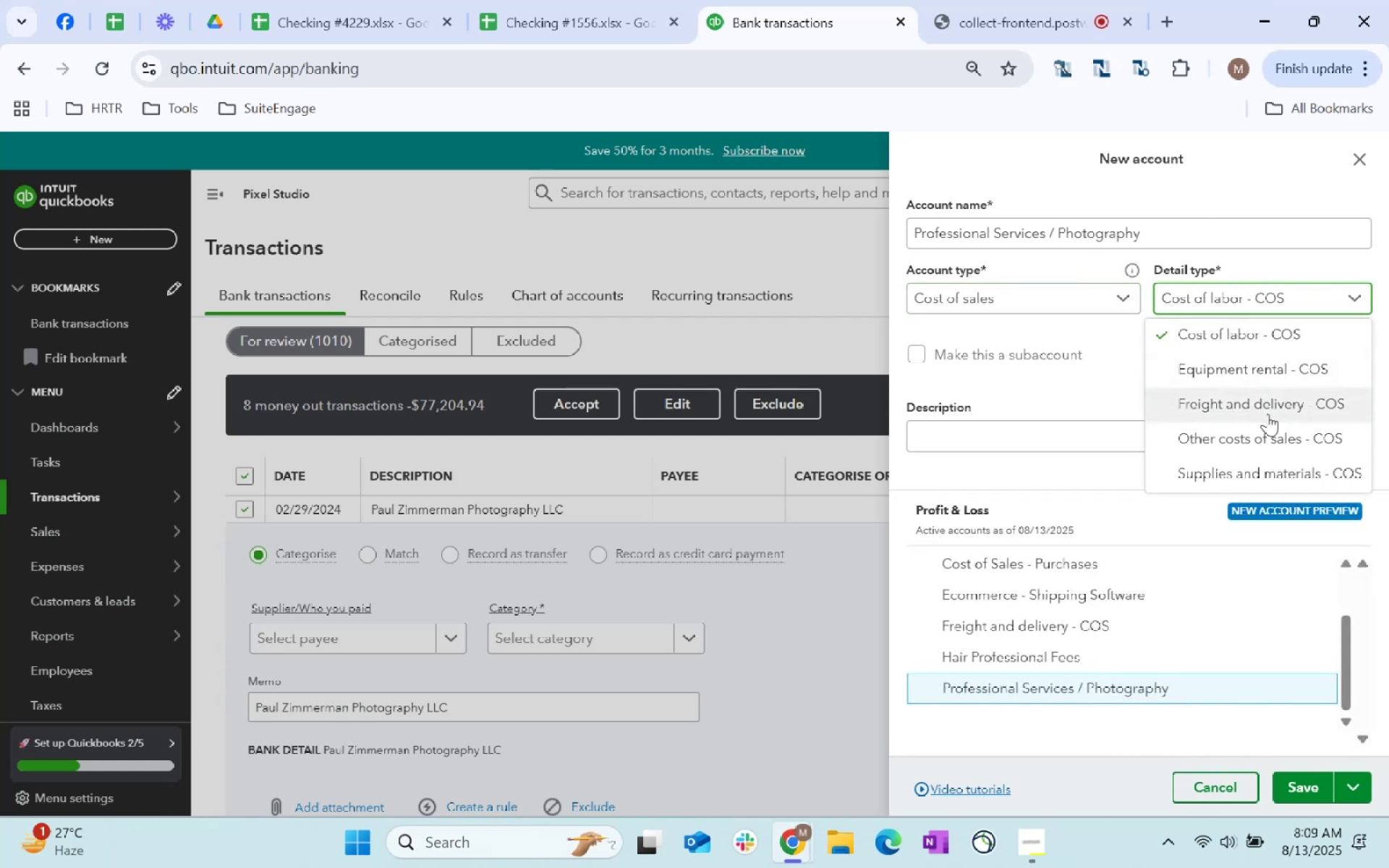 
scroll: coordinate [1245, 327], scroll_direction: down, amount: 21.0
 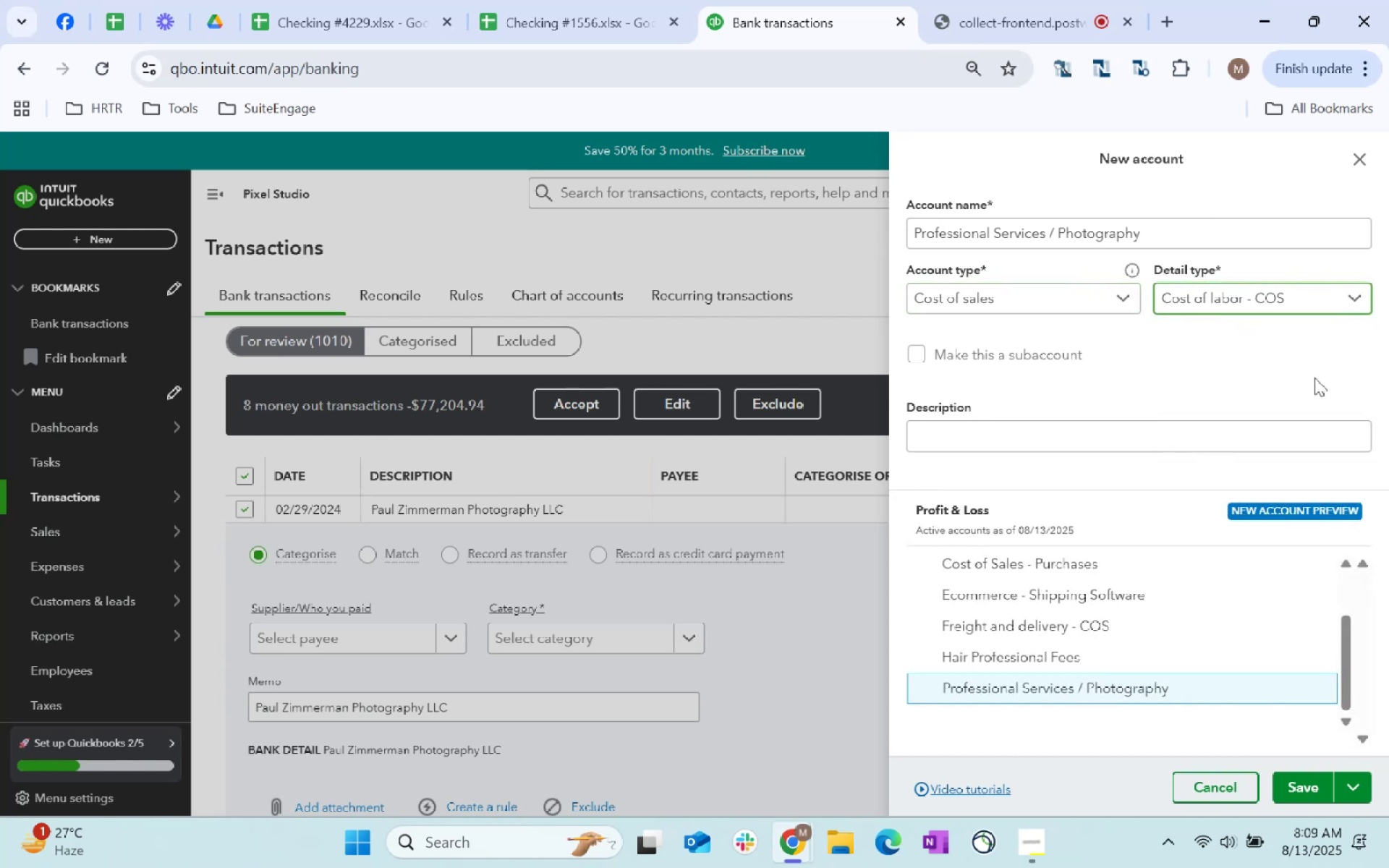 
left_click([1245, 327])
 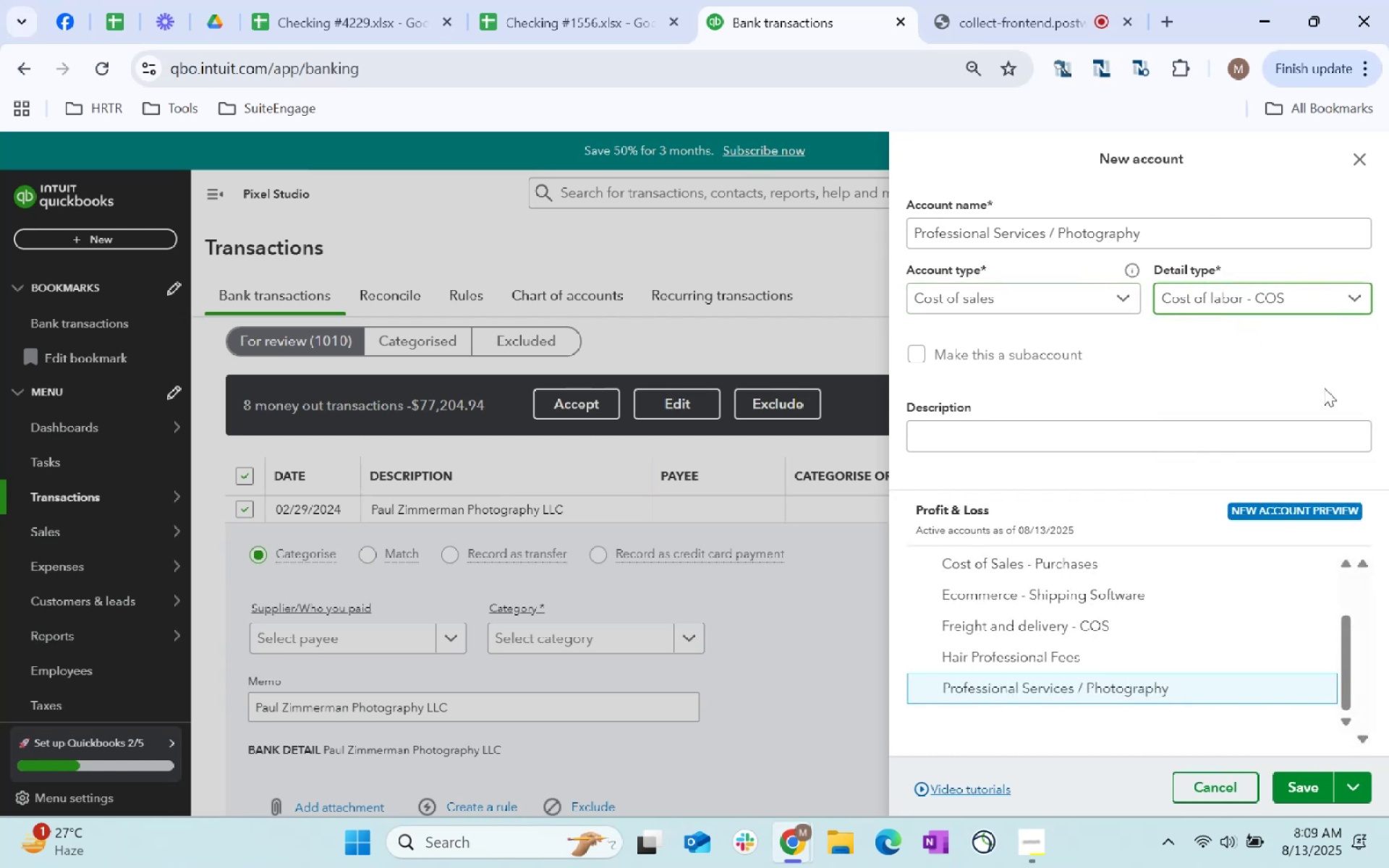 
left_click([1300, 374])
 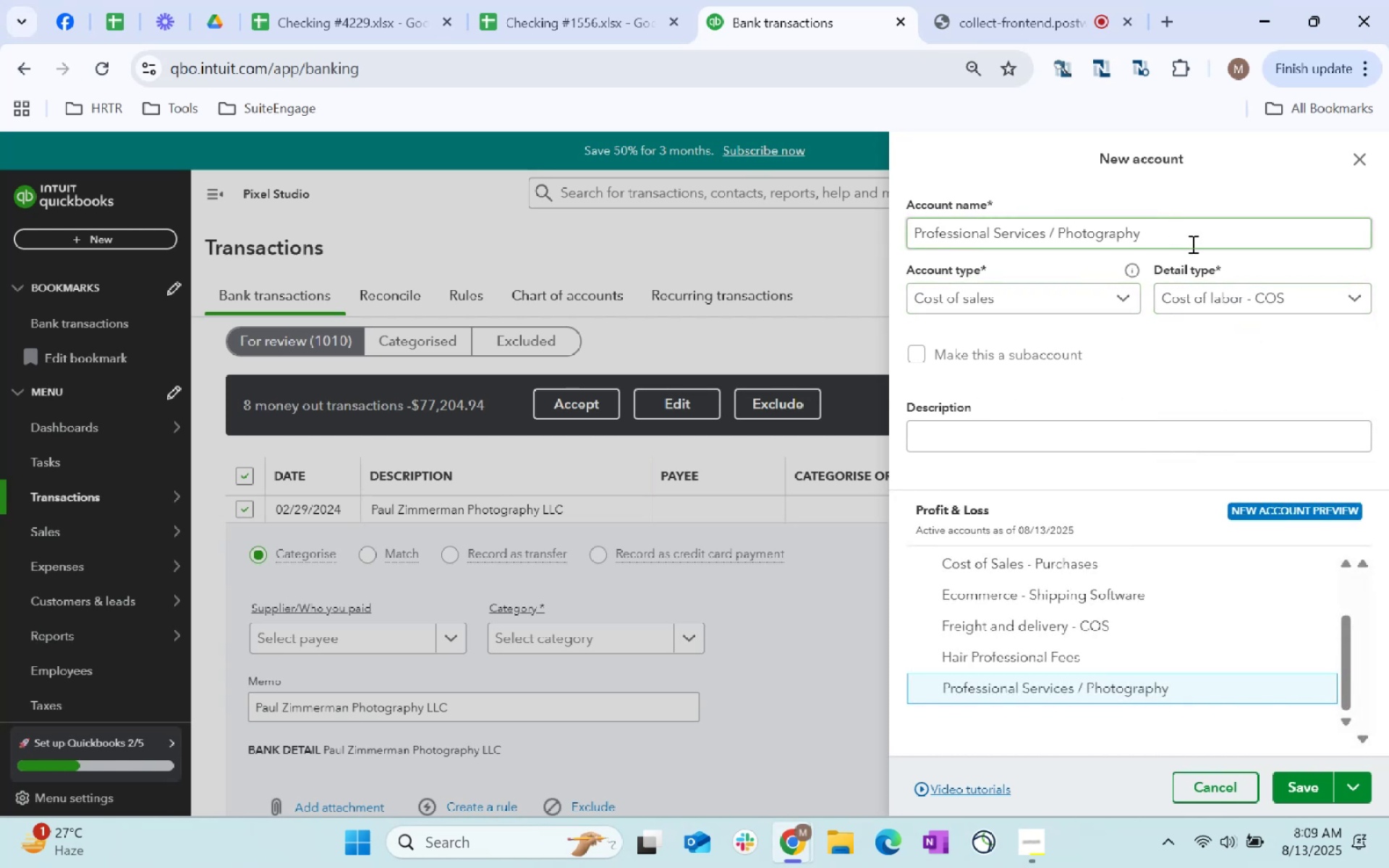 
left_click_drag(start_coordinate=[1189, 241], to_coordinate=[592, 256])
 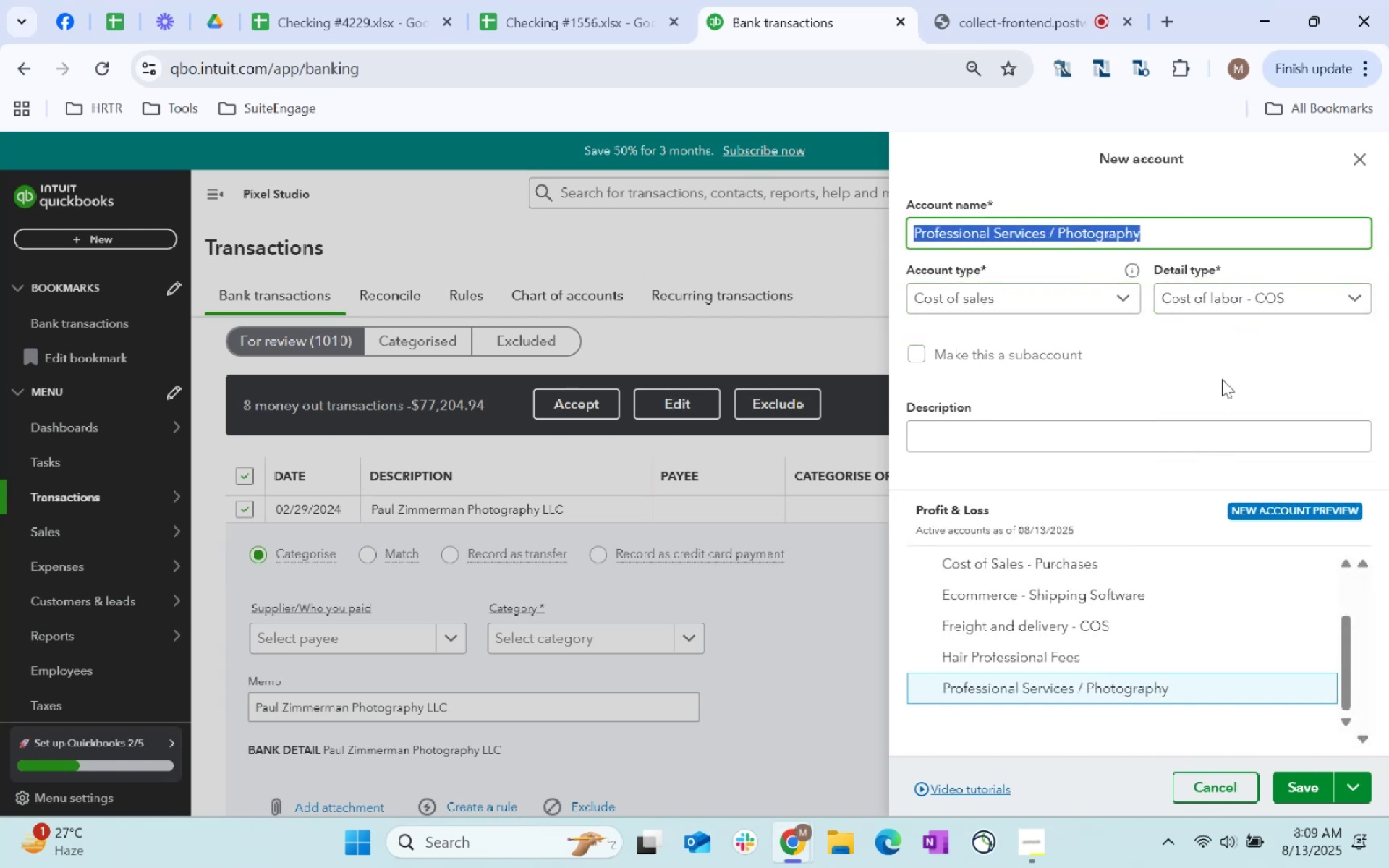 
left_click([1224, 369])
 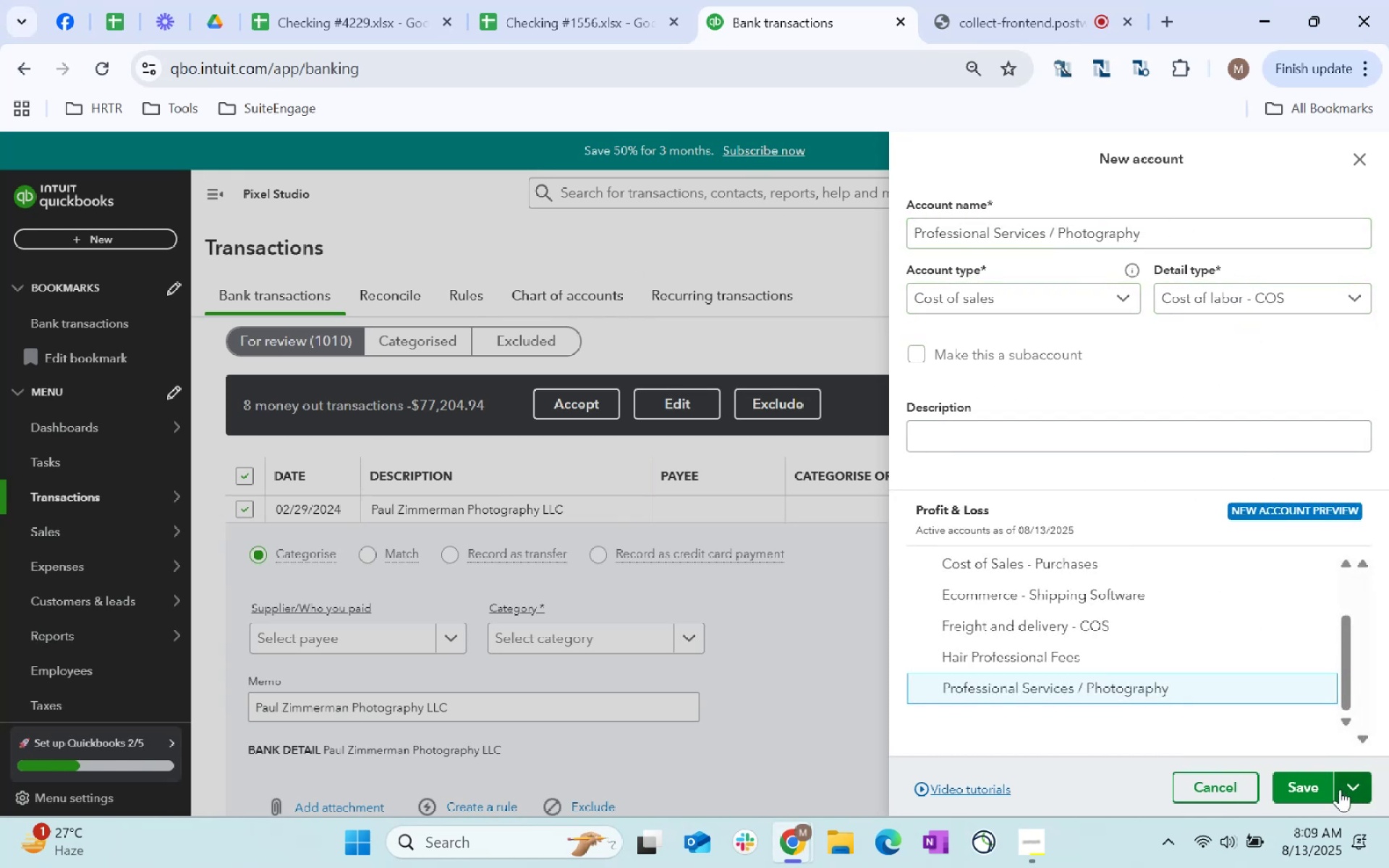 
left_click([1317, 789])
 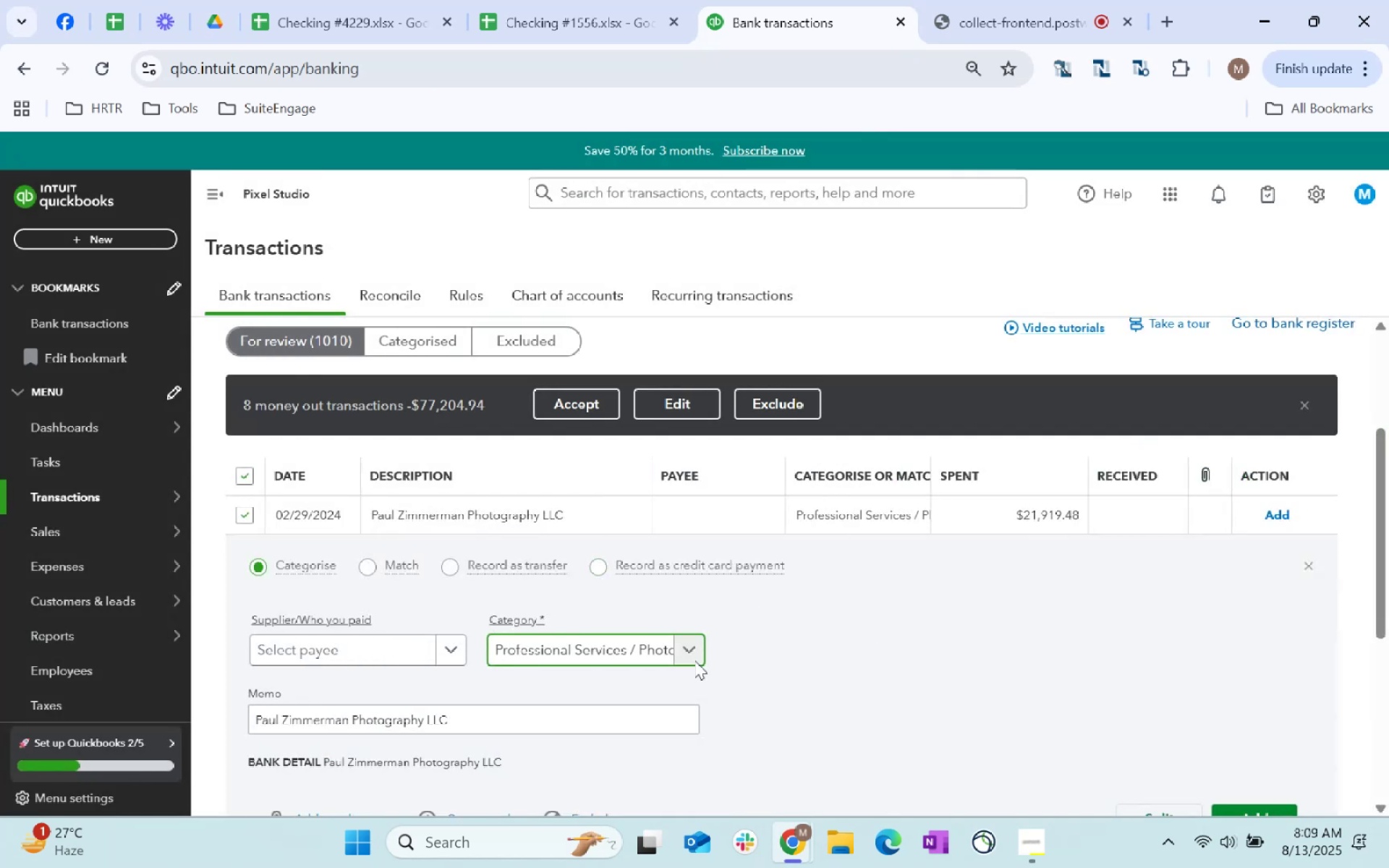 
left_click([375, 654])
 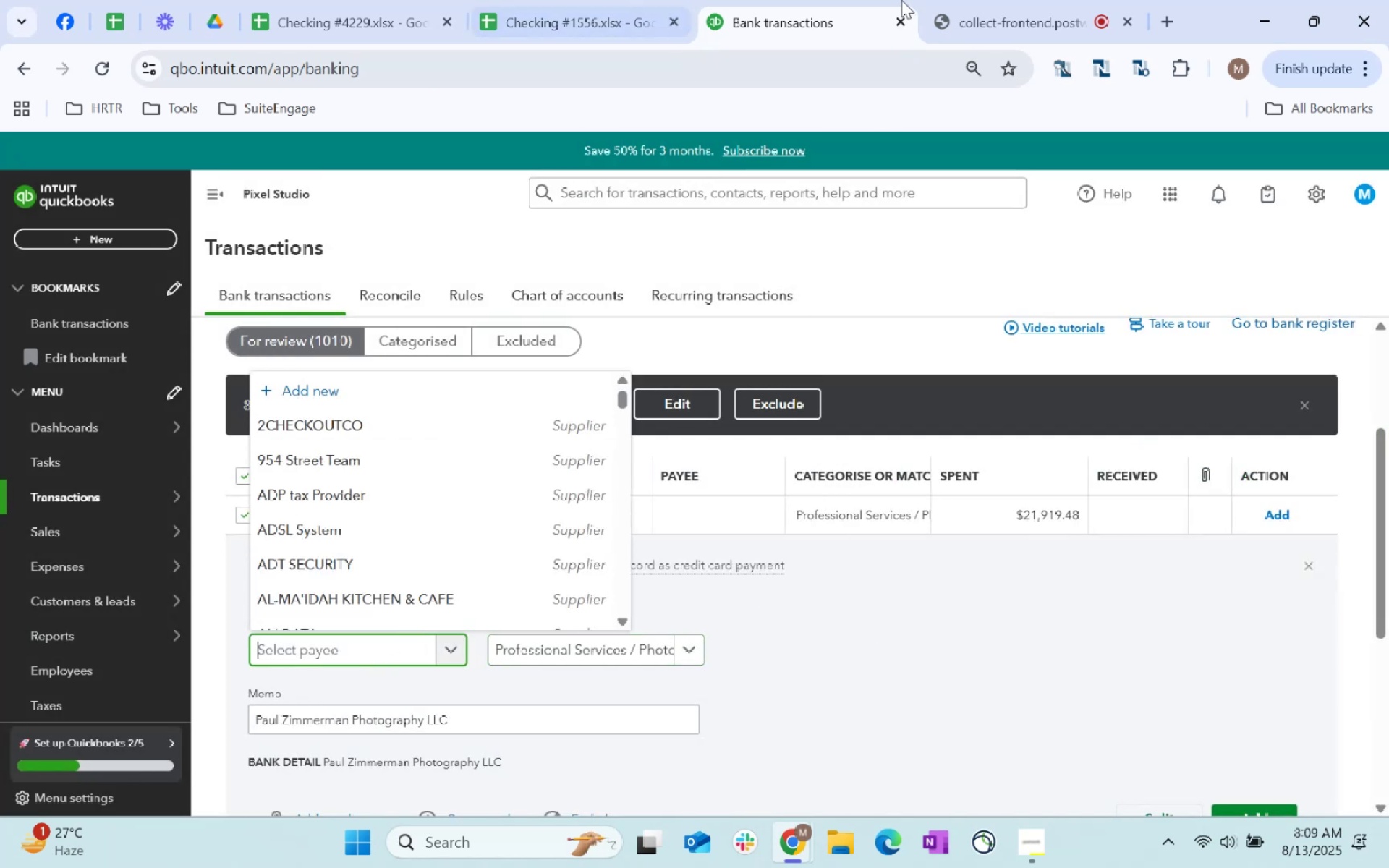 
left_click([563, 3])
 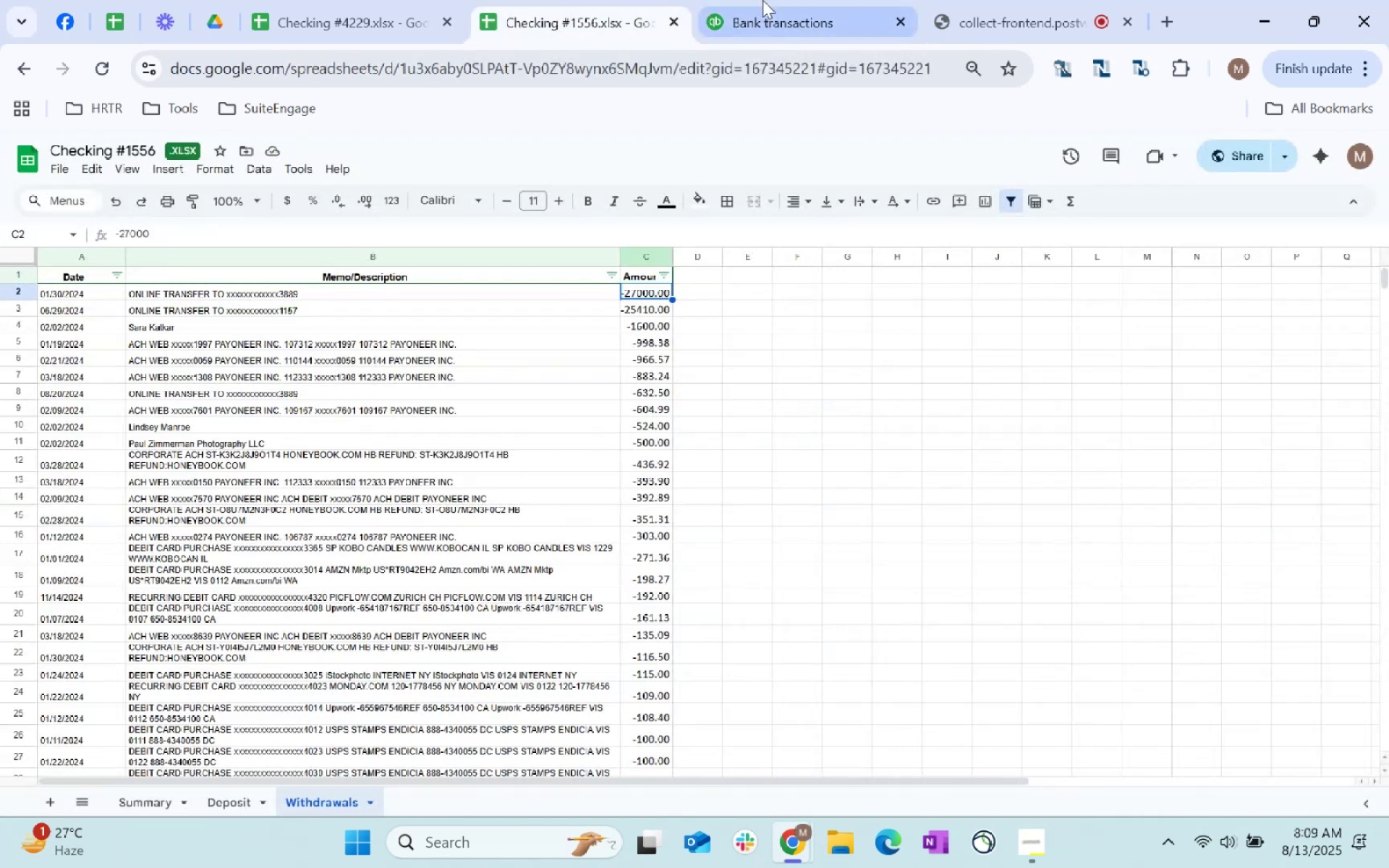 
left_click([767, 0])
 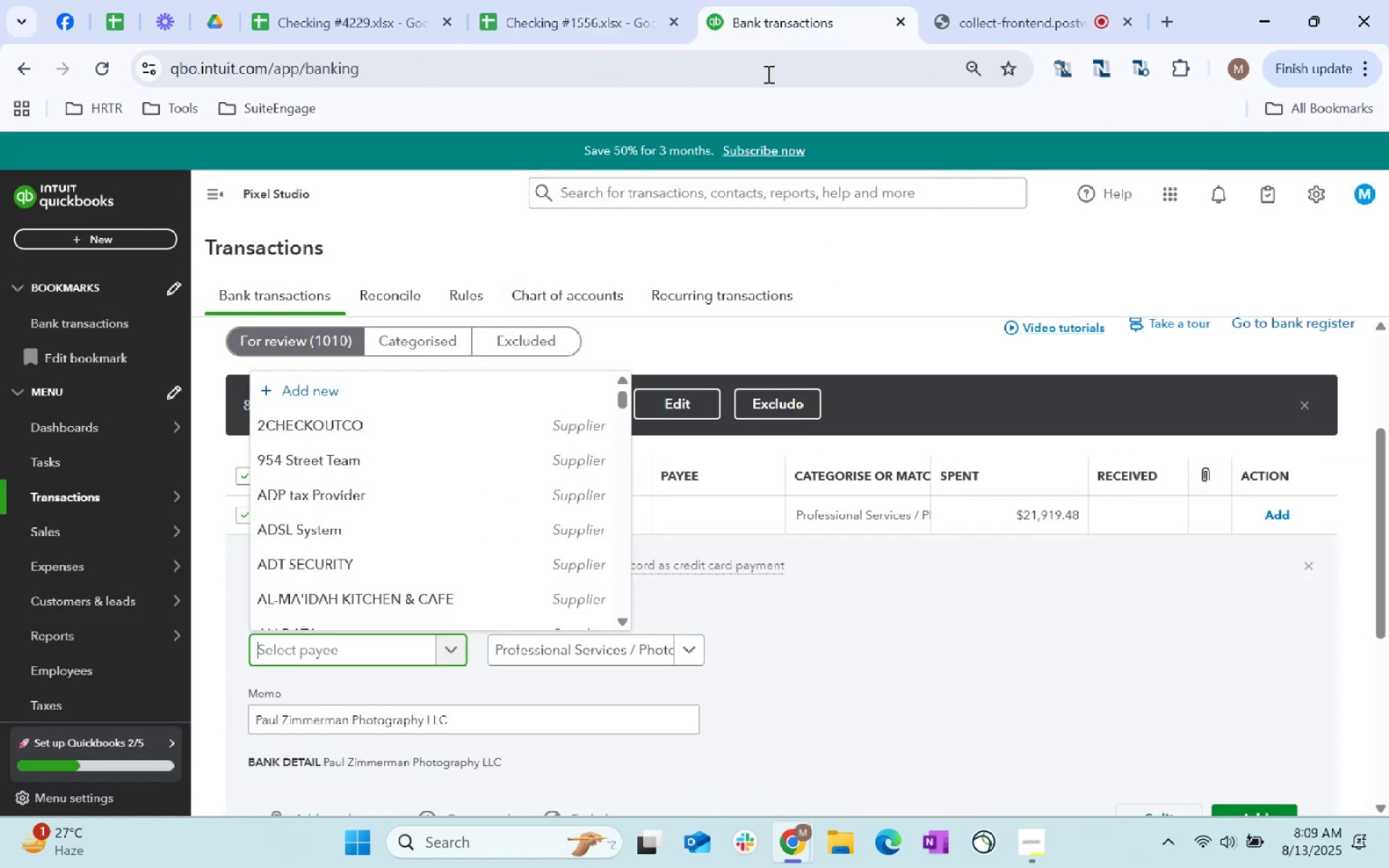 
key(Alt+AltLeft)
 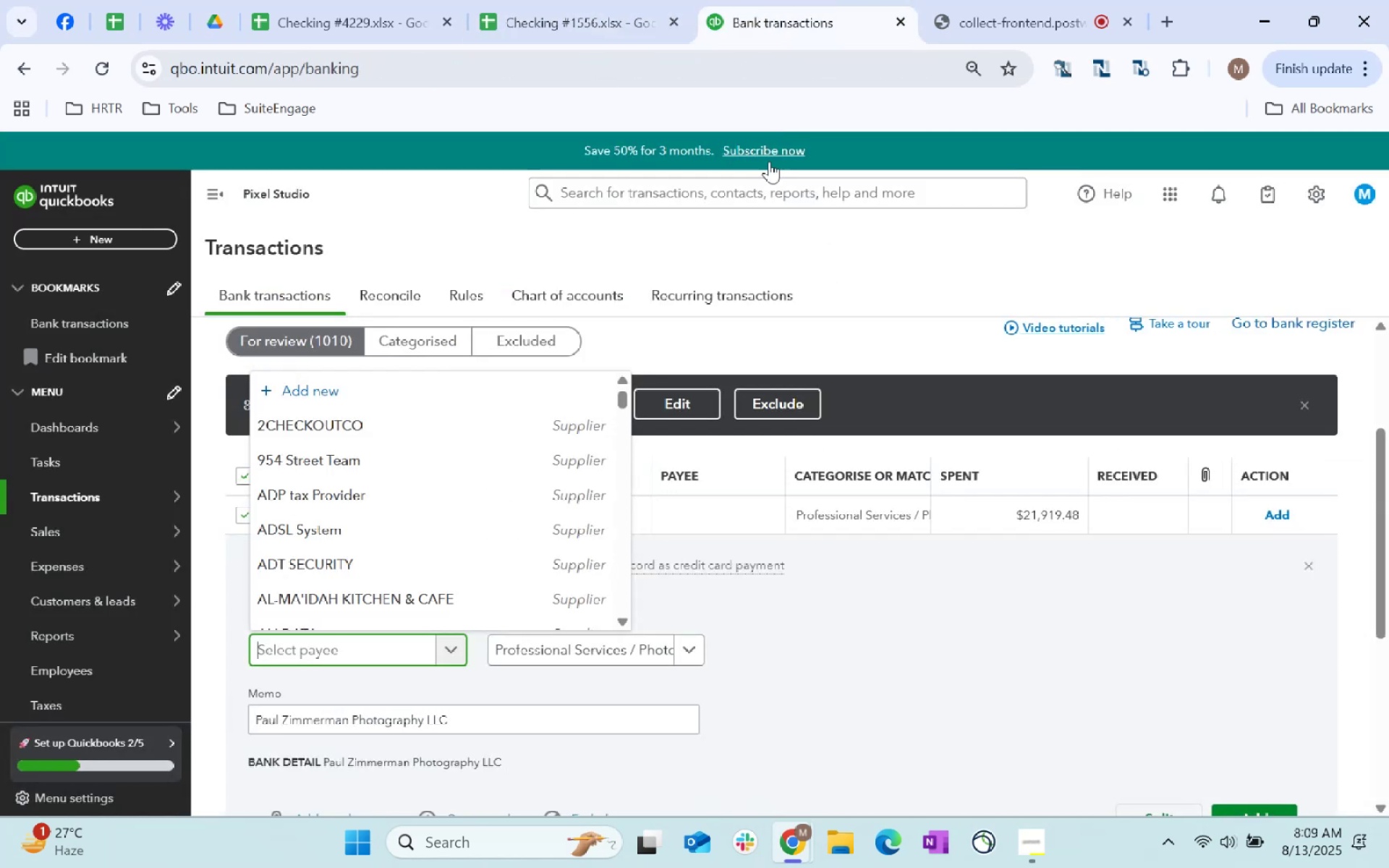 
key(Alt+Tab)
 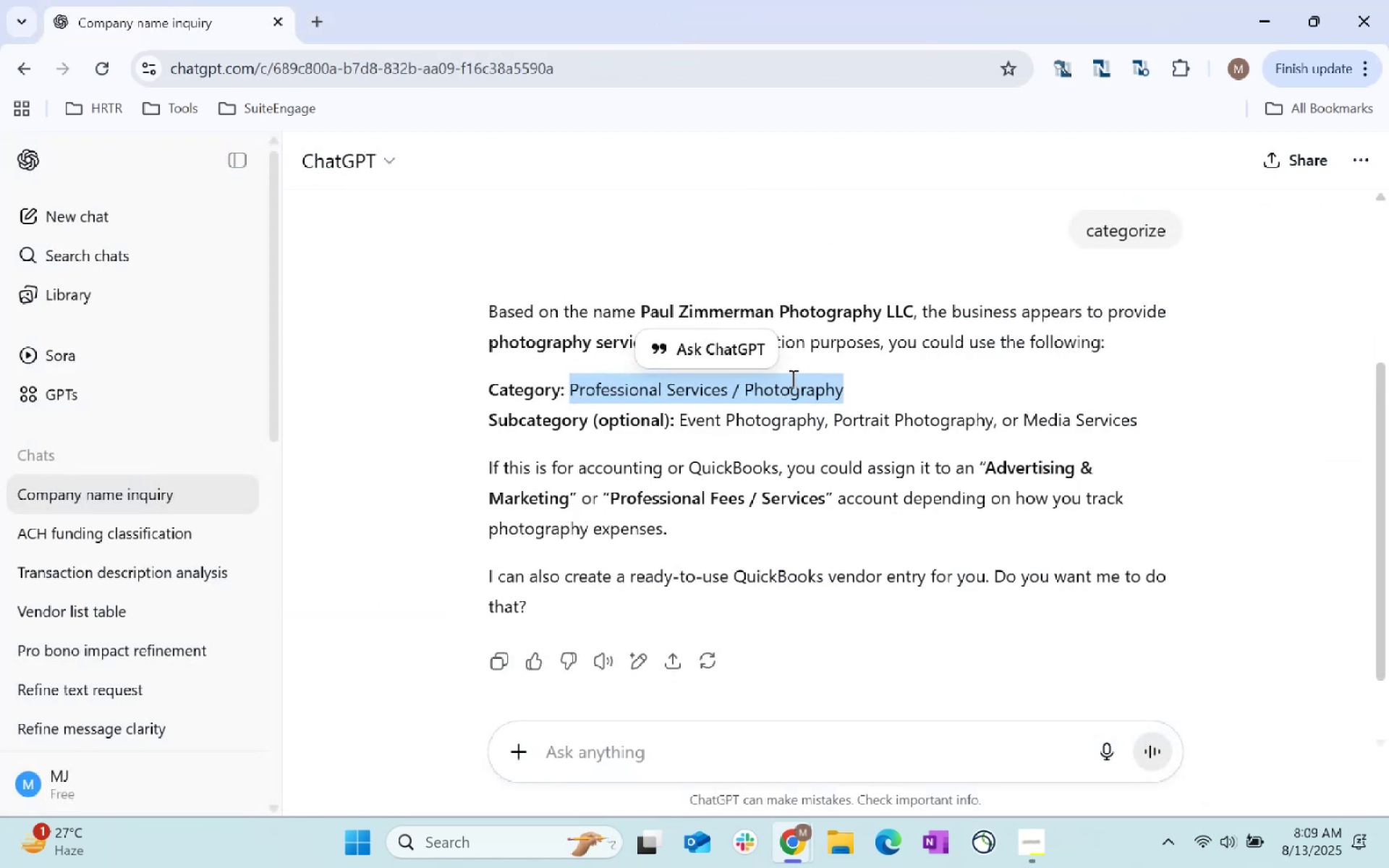 
hold_key(key=ControlLeft, duration=0.33)
 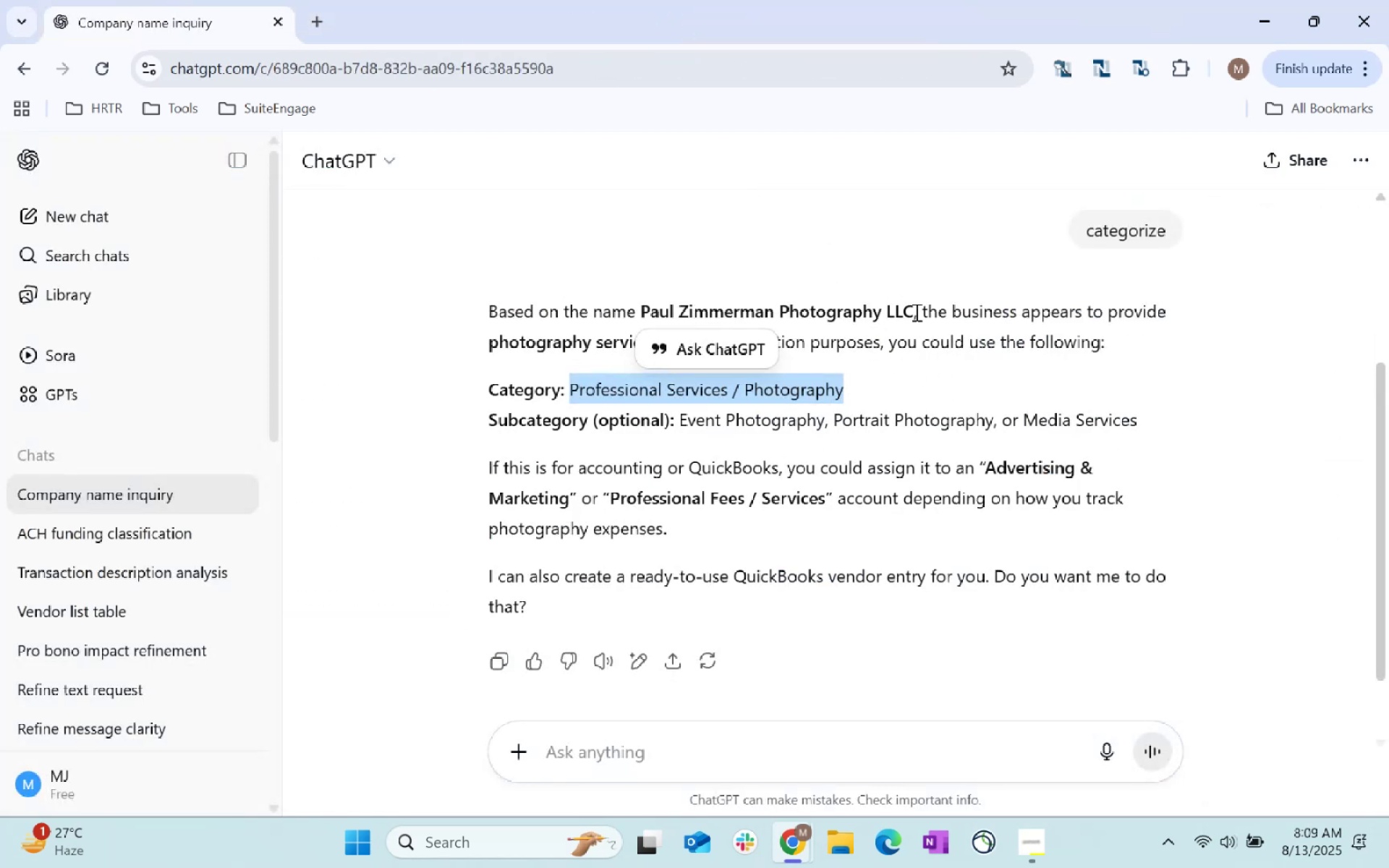 
left_click_drag(start_coordinate=[912, 309], to_coordinate=[640, 307])
 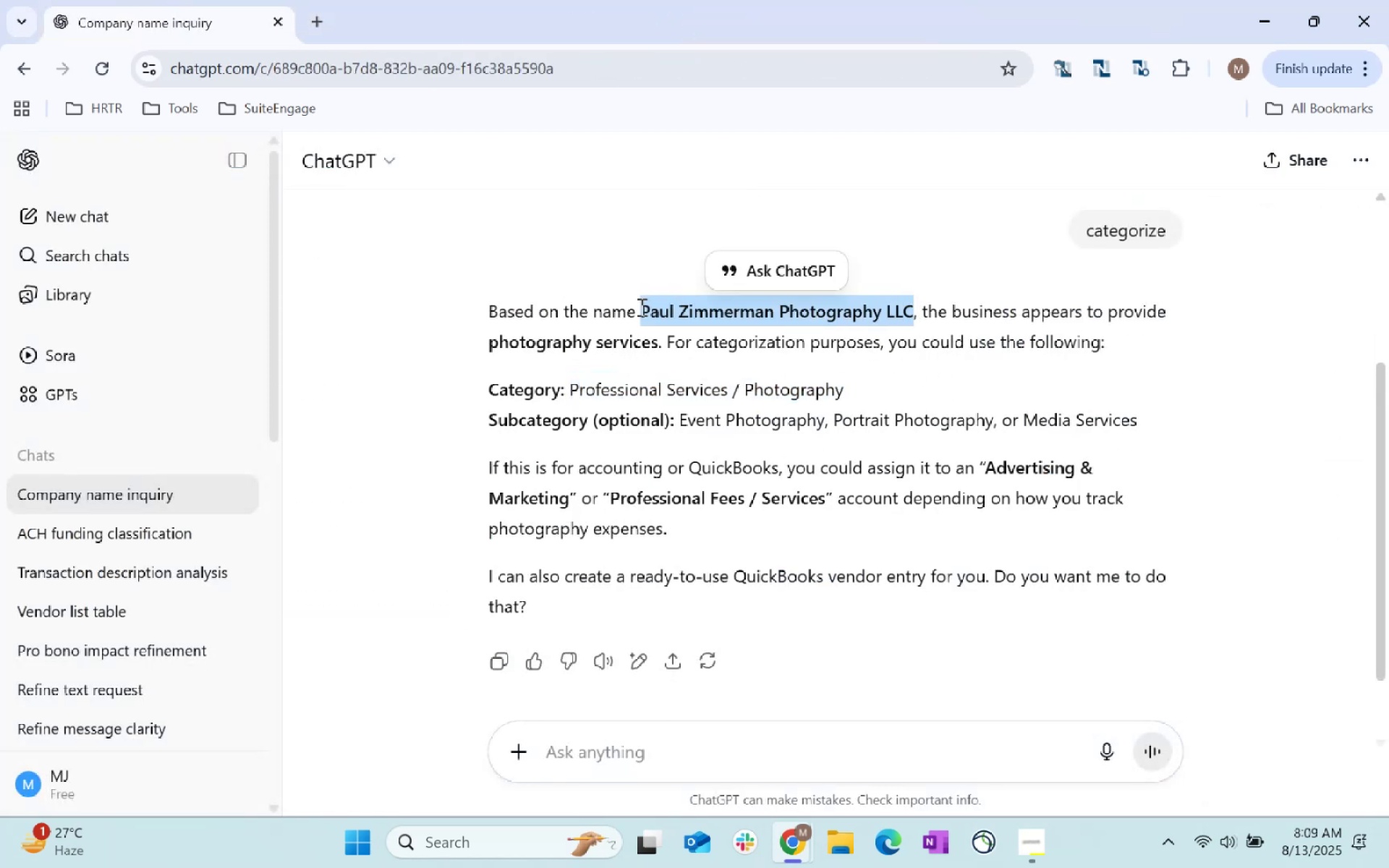 
key(Control+C)
 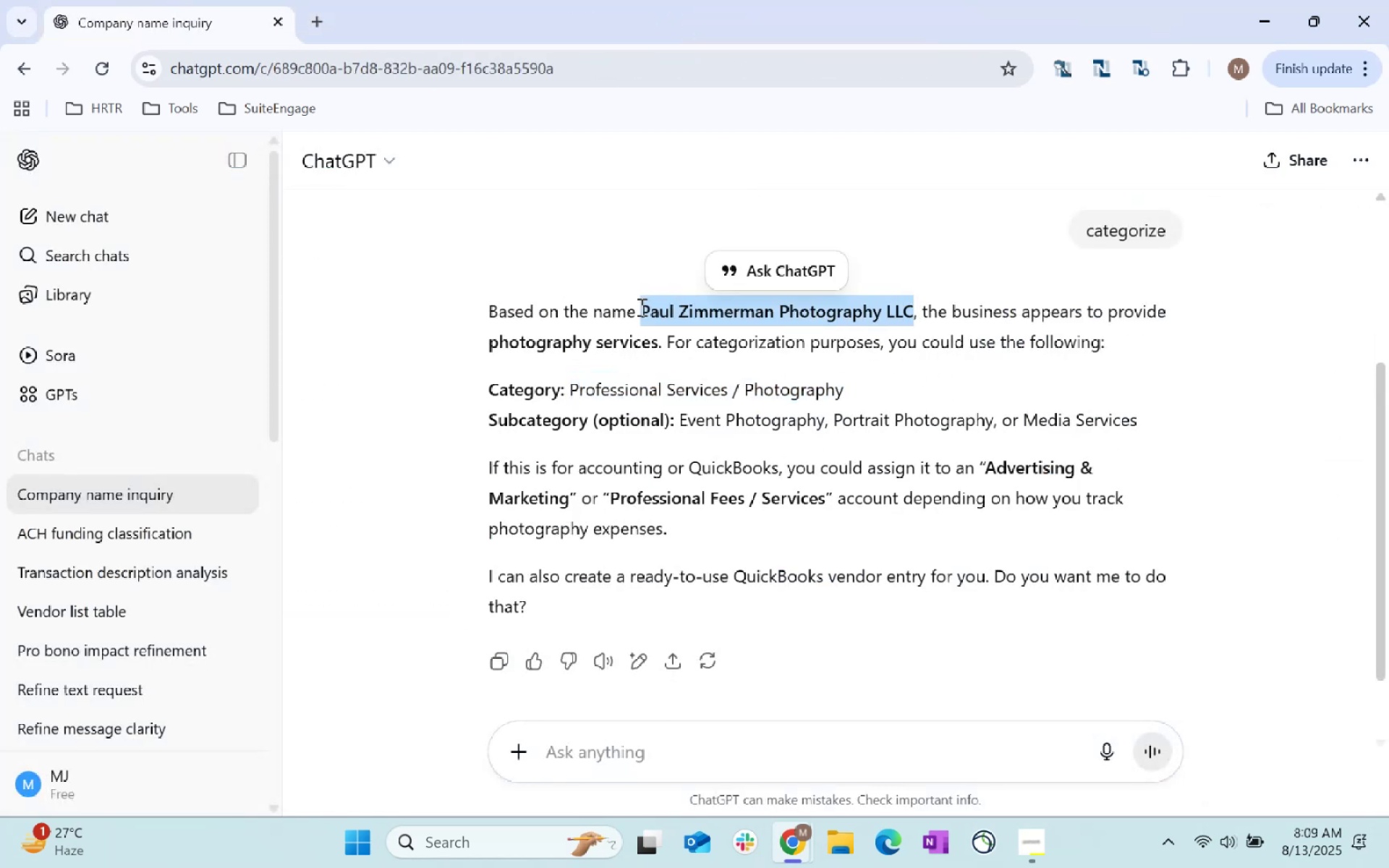 
key(Control+C)
 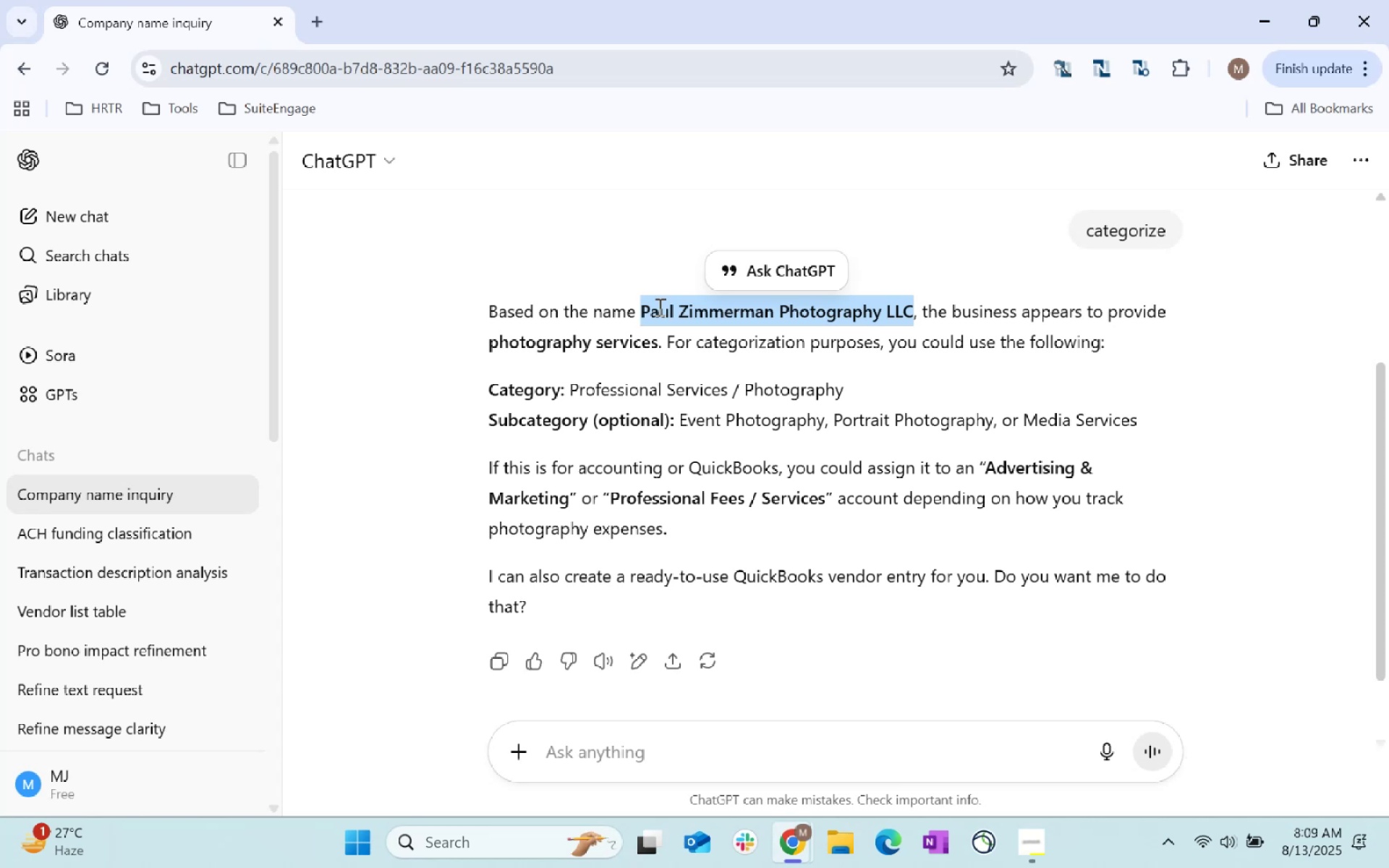 
key(Alt+AltLeft)
 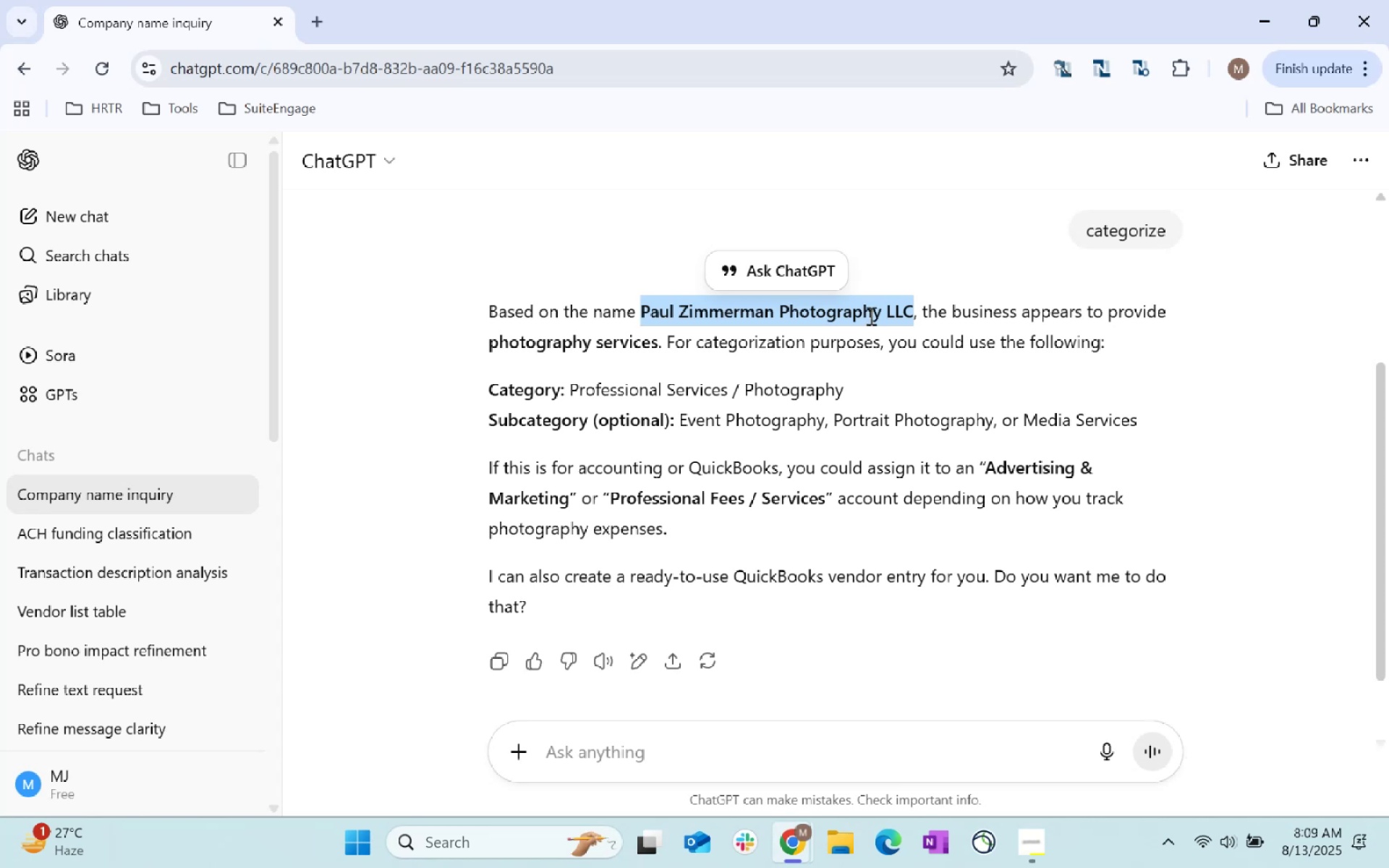 
key(Alt+Tab)
 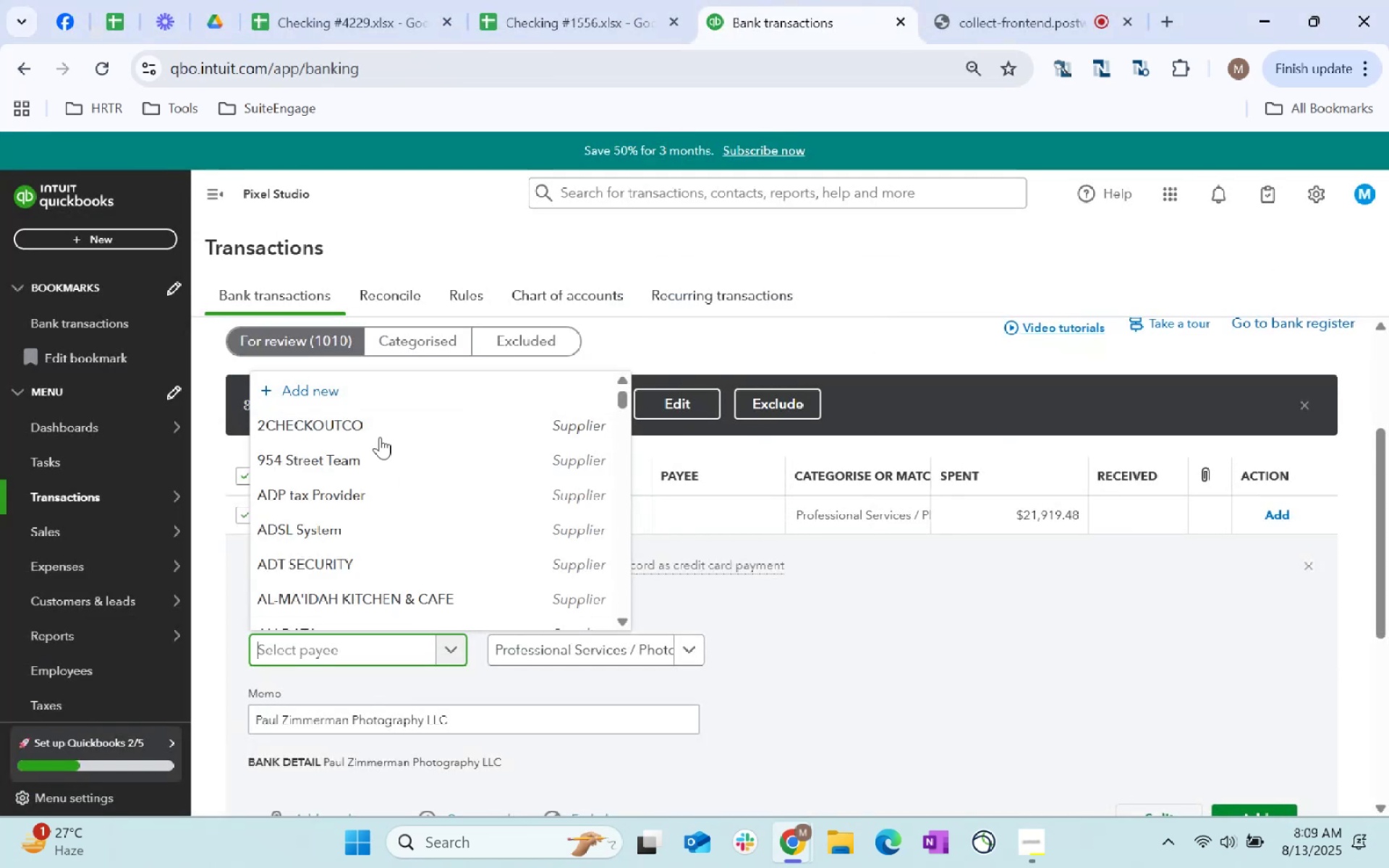 
left_click([372, 657])
 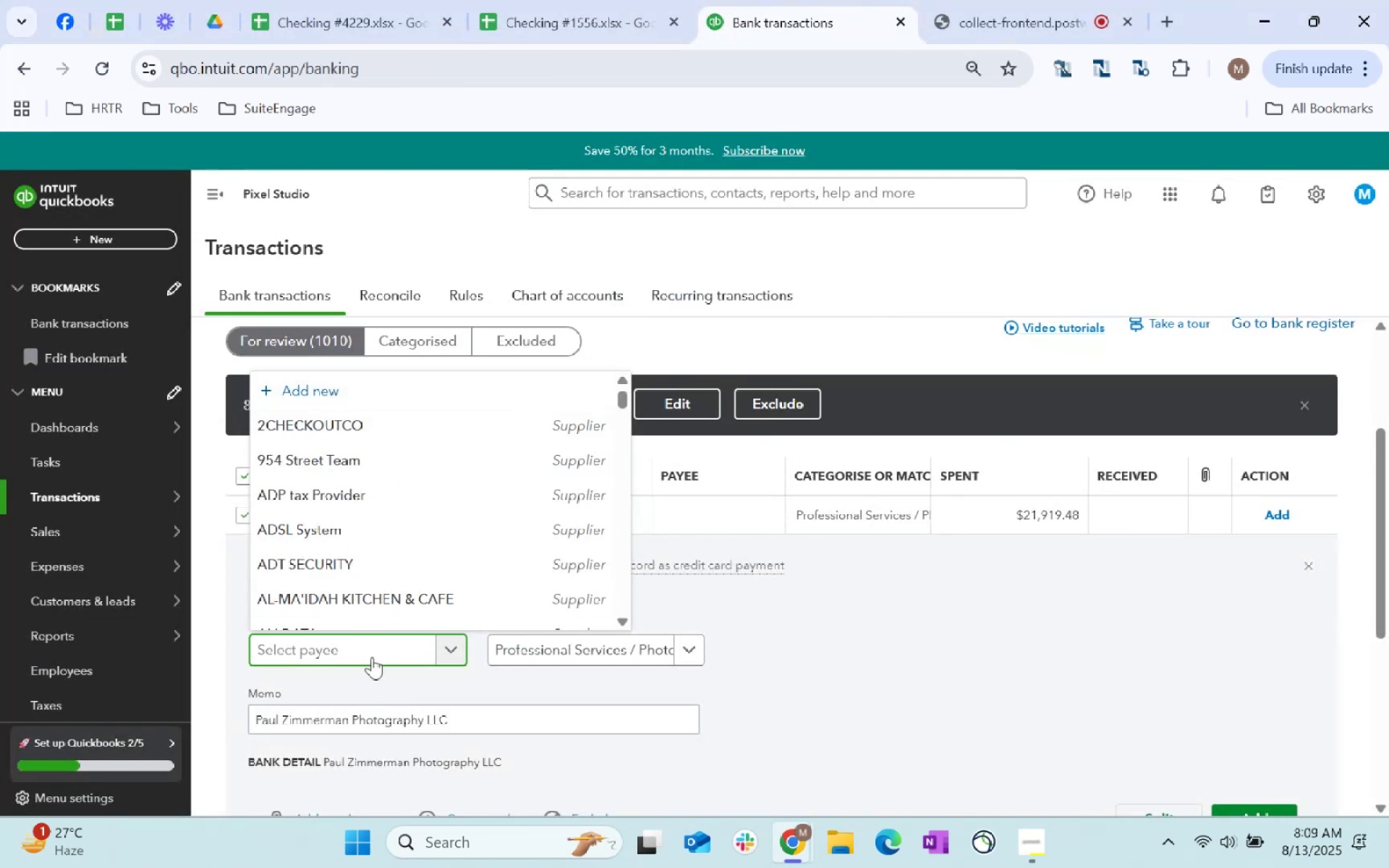 
key(Control+ControlLeft)
 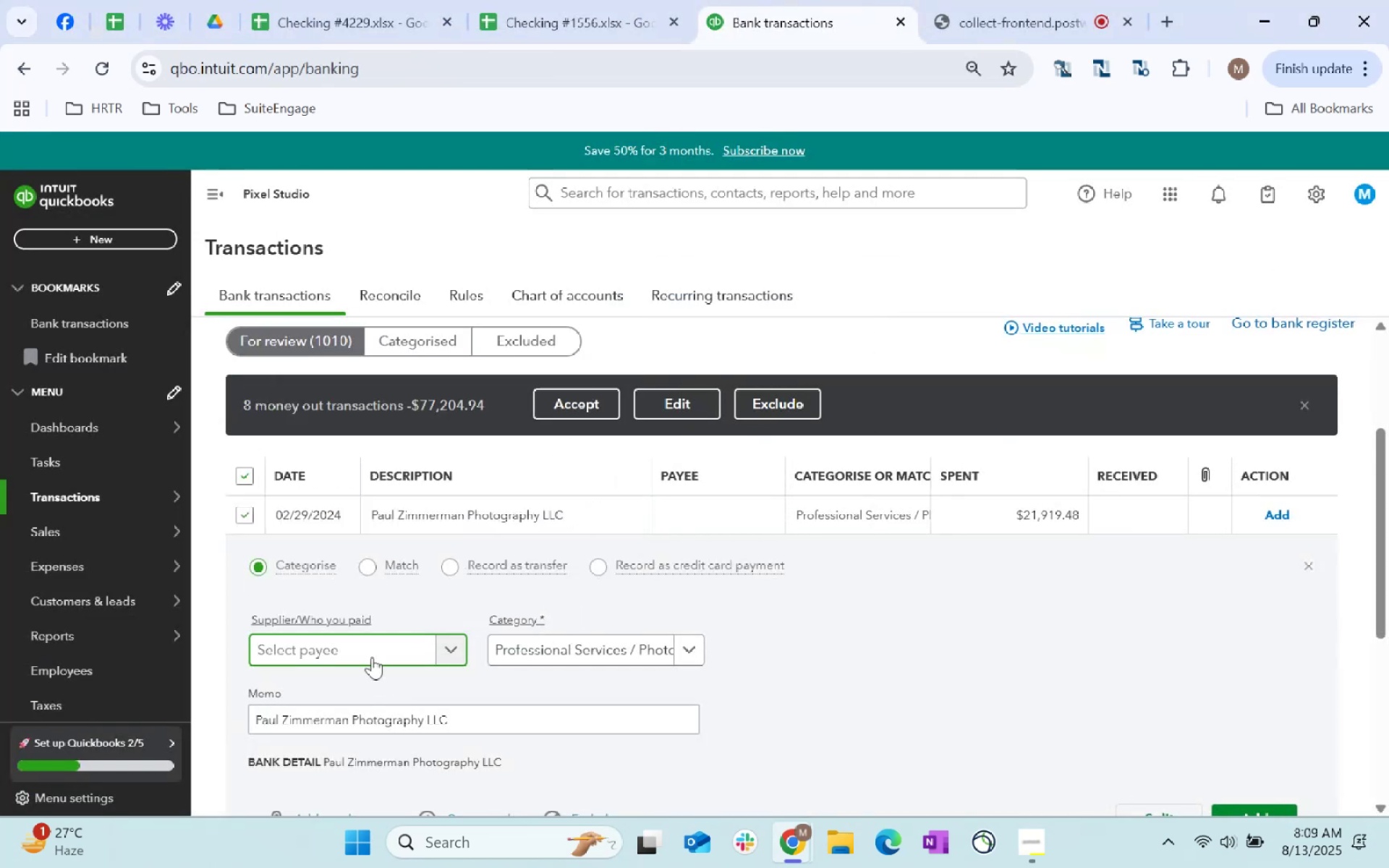 
key(Control+V)
 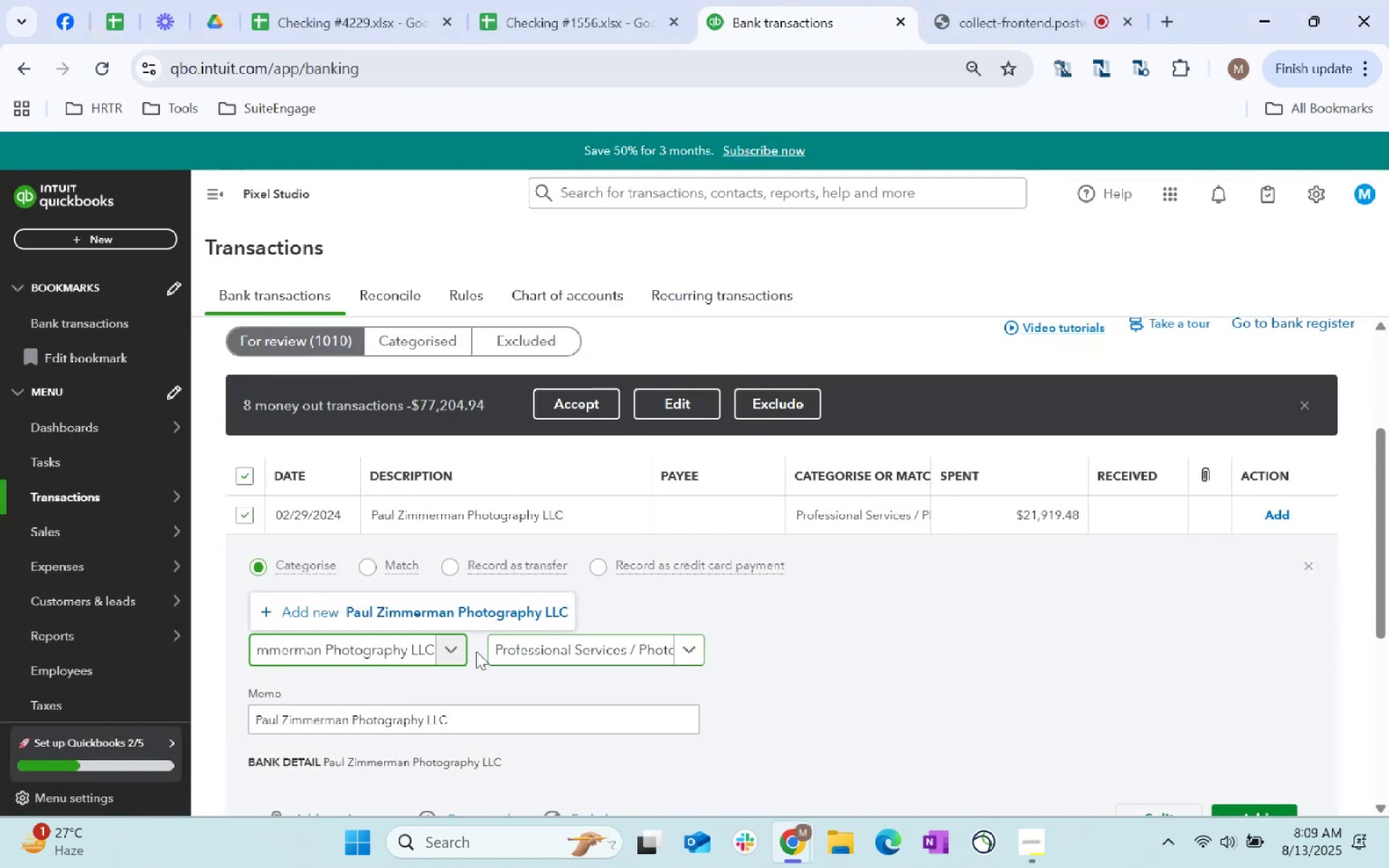 
key(Tab)
 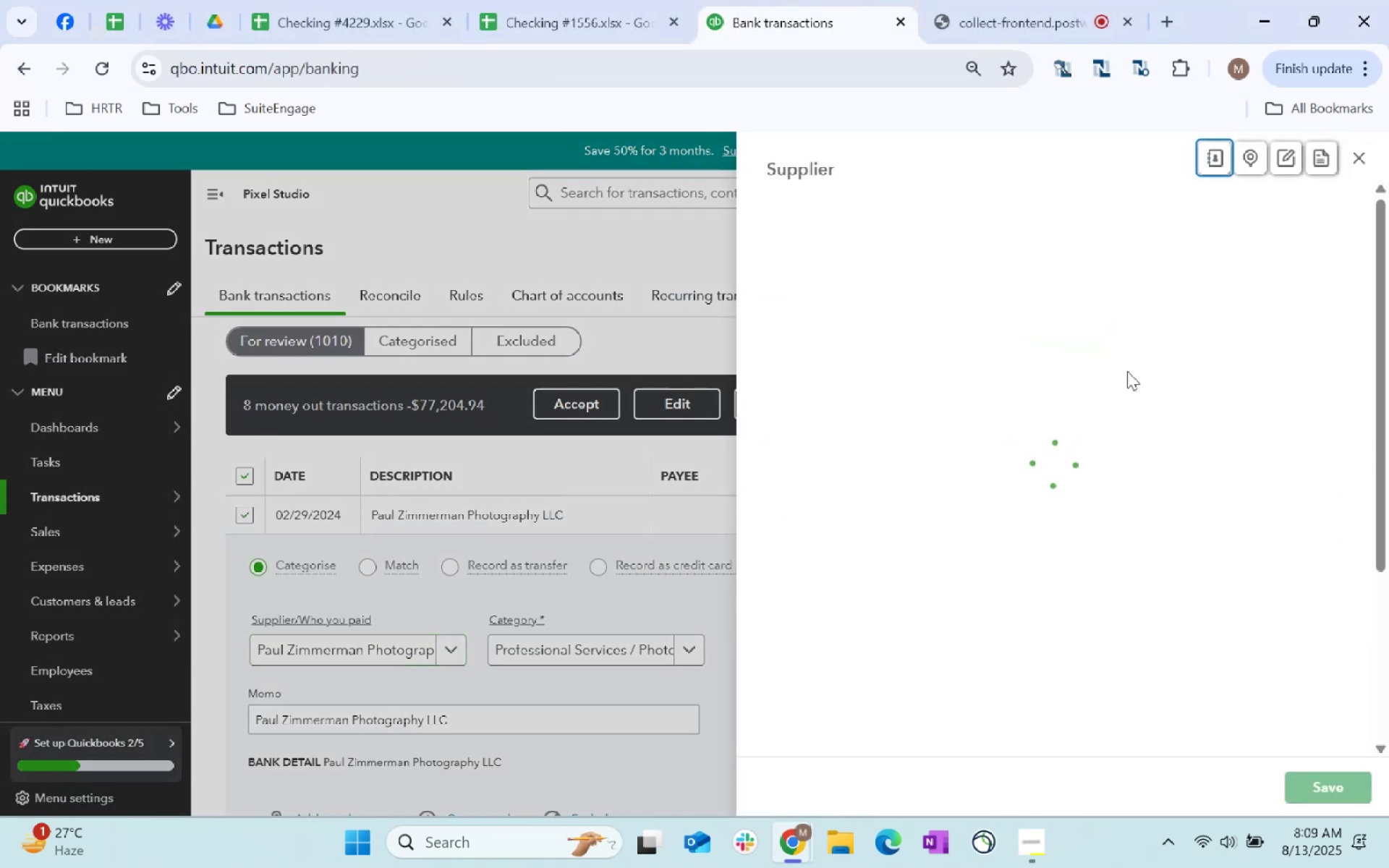 
scroll: coordinate [962, 506], scroll_direction: down, amount: 85.0
 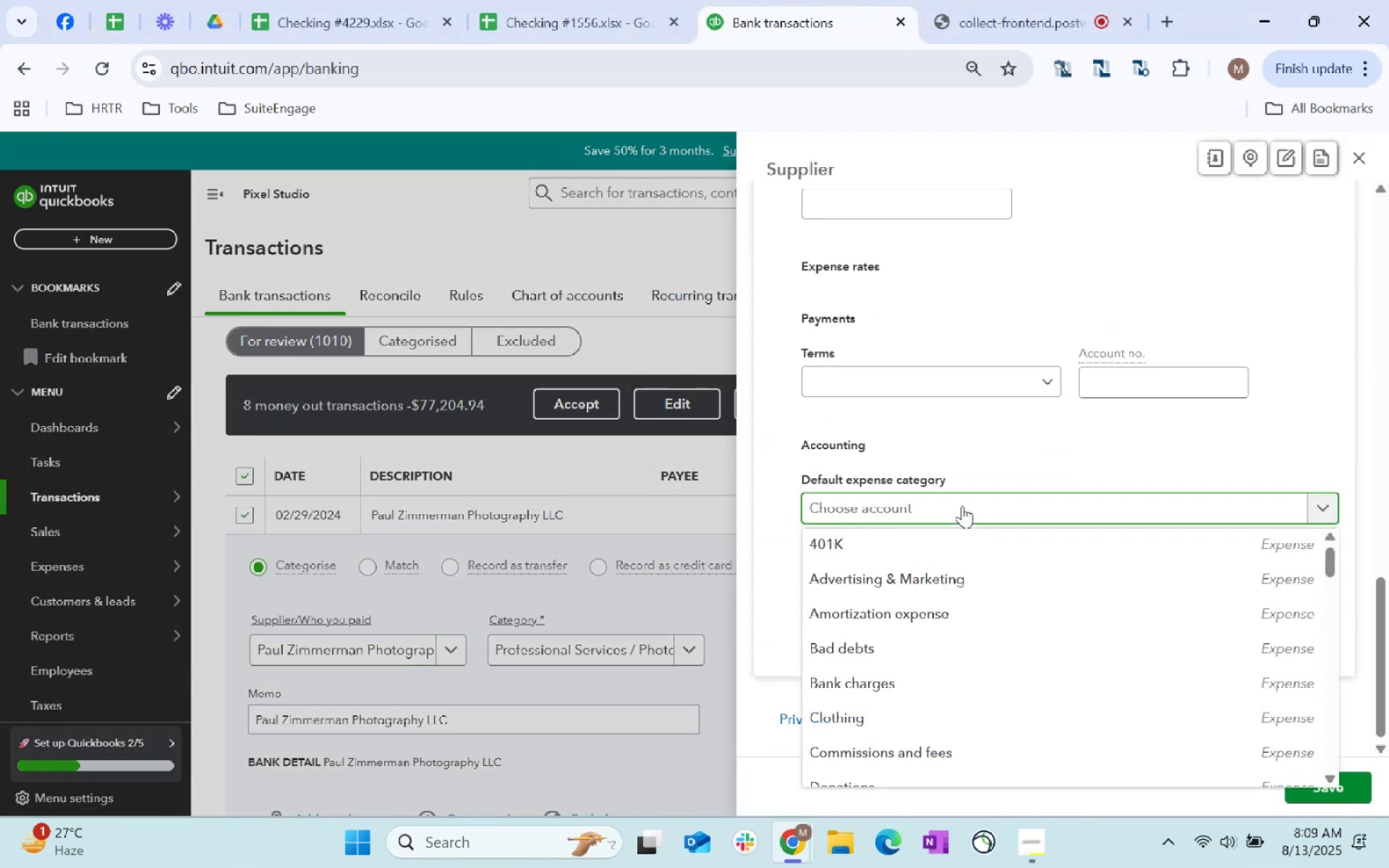 
left_click([962, 506])
 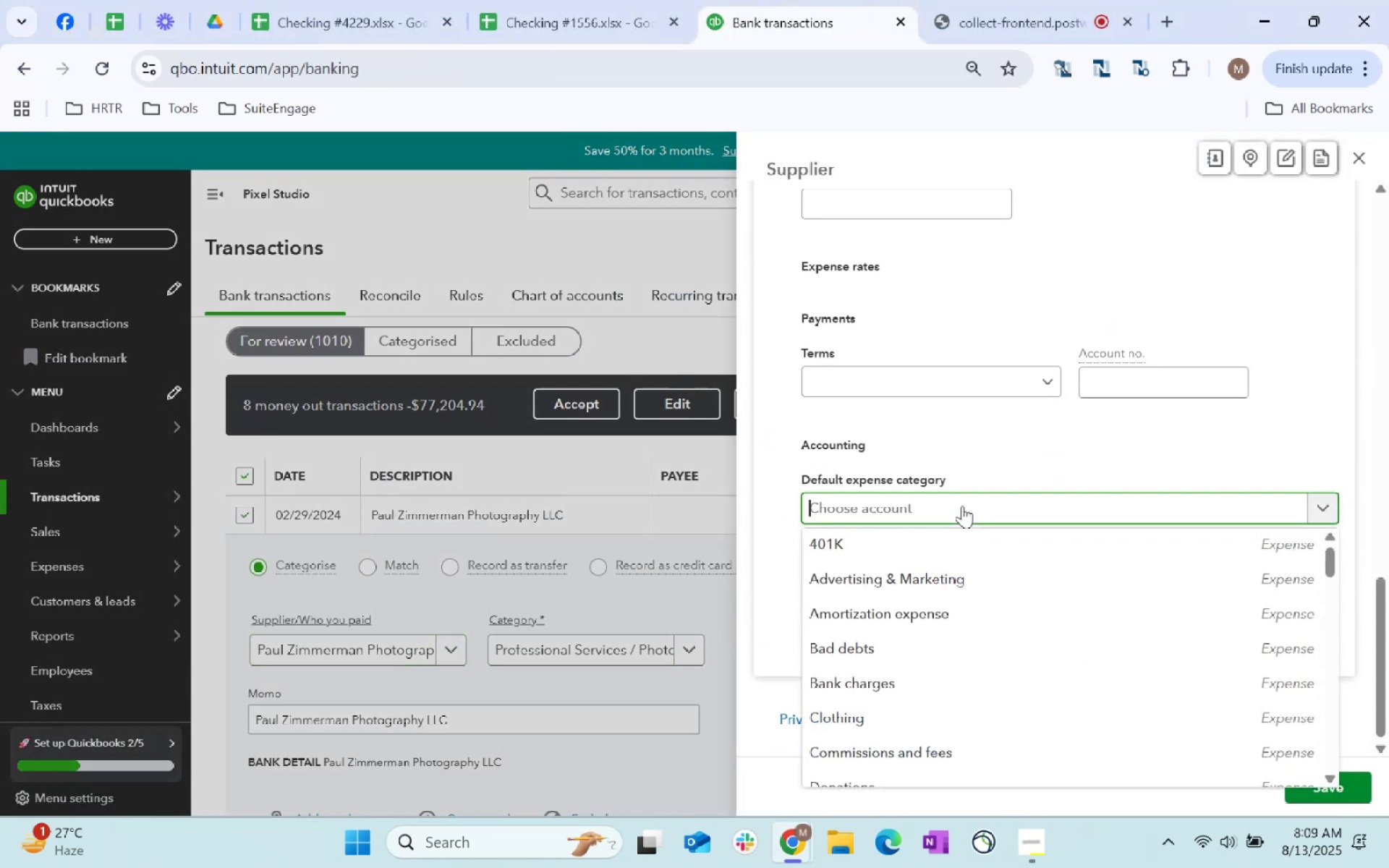 
type(Professional Ser)
key(Backspace)
key(Backspace)
type(Photo)
key(Tab)
 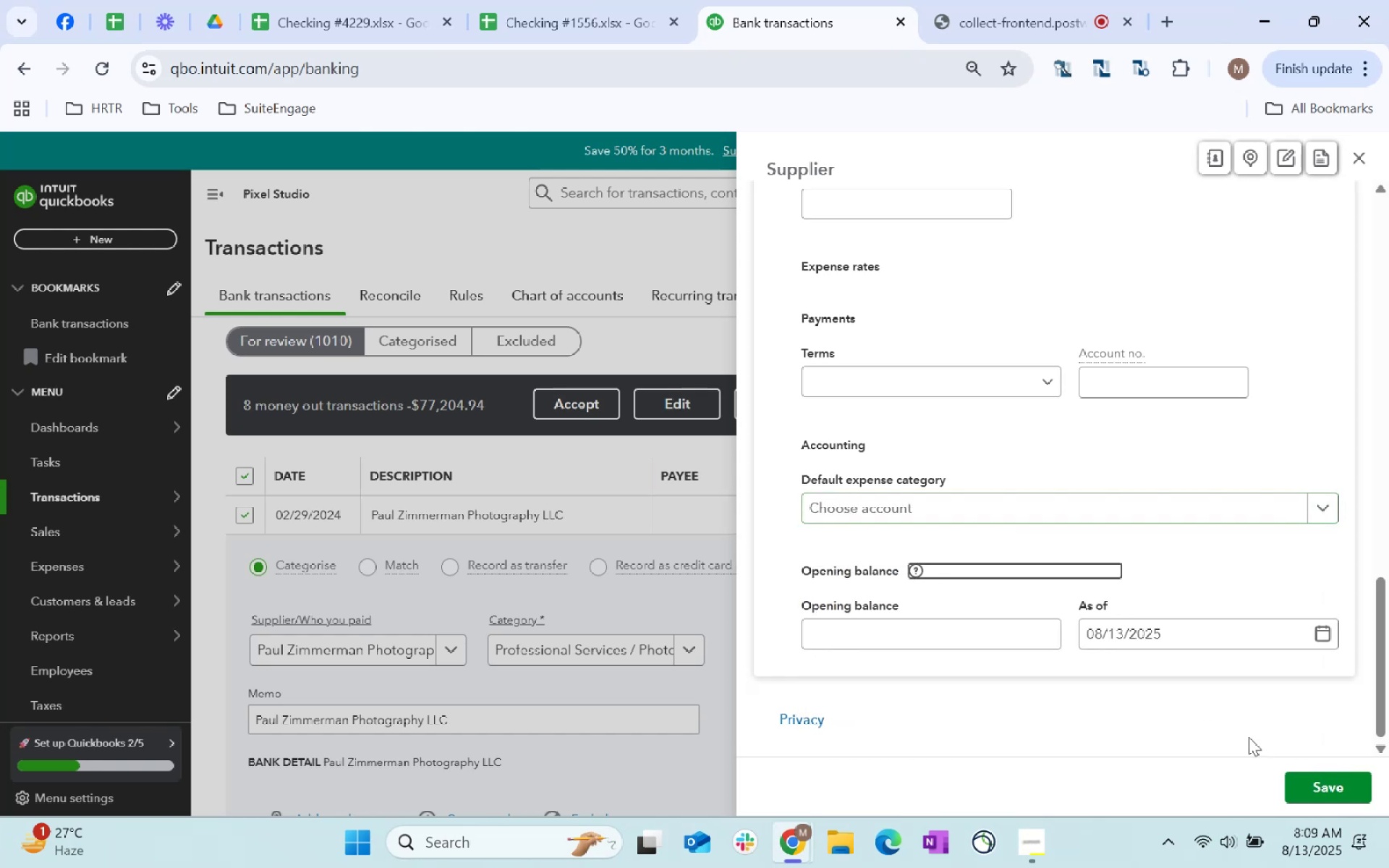 
left_click([982, 512])
 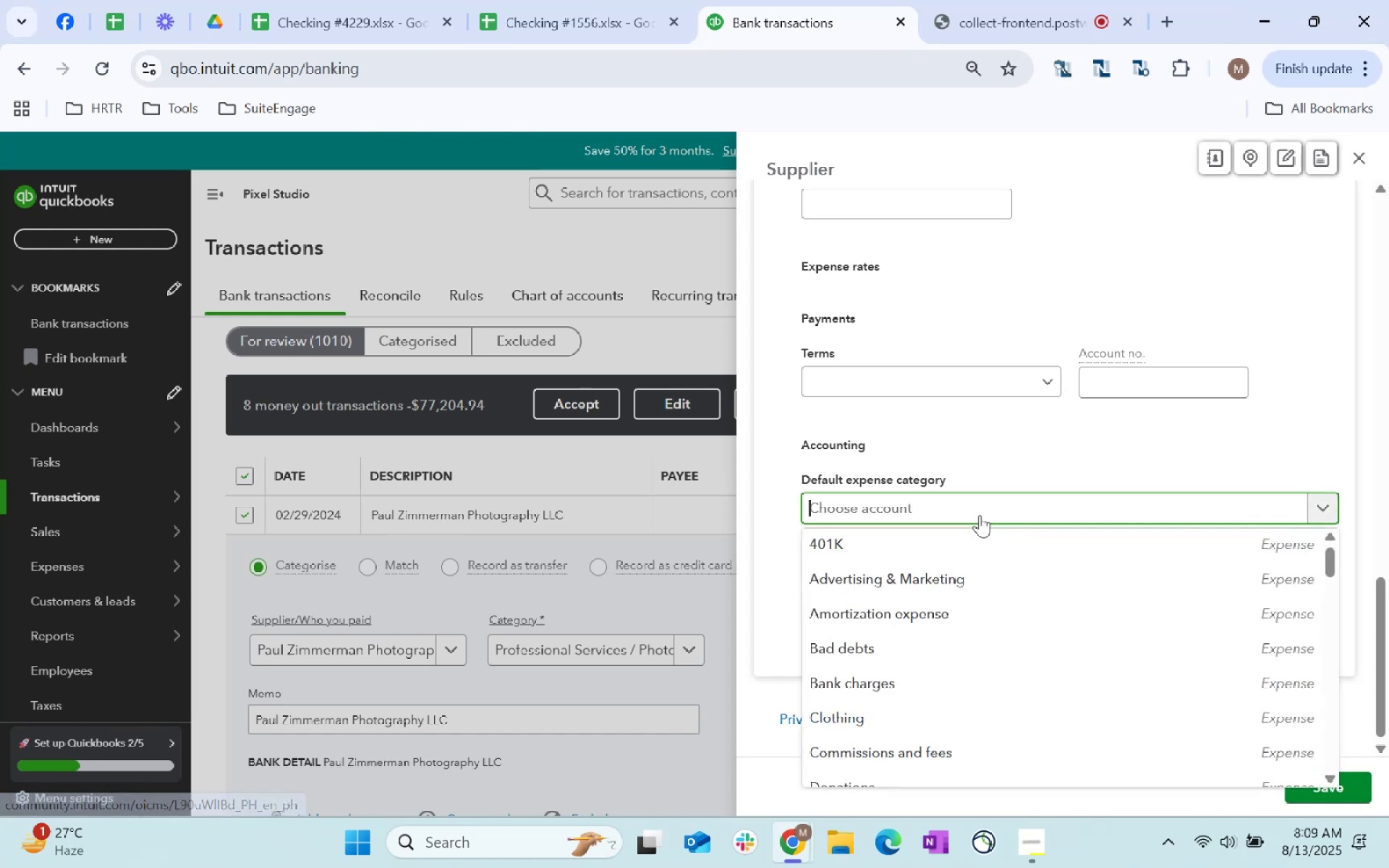 
type(Photo)
 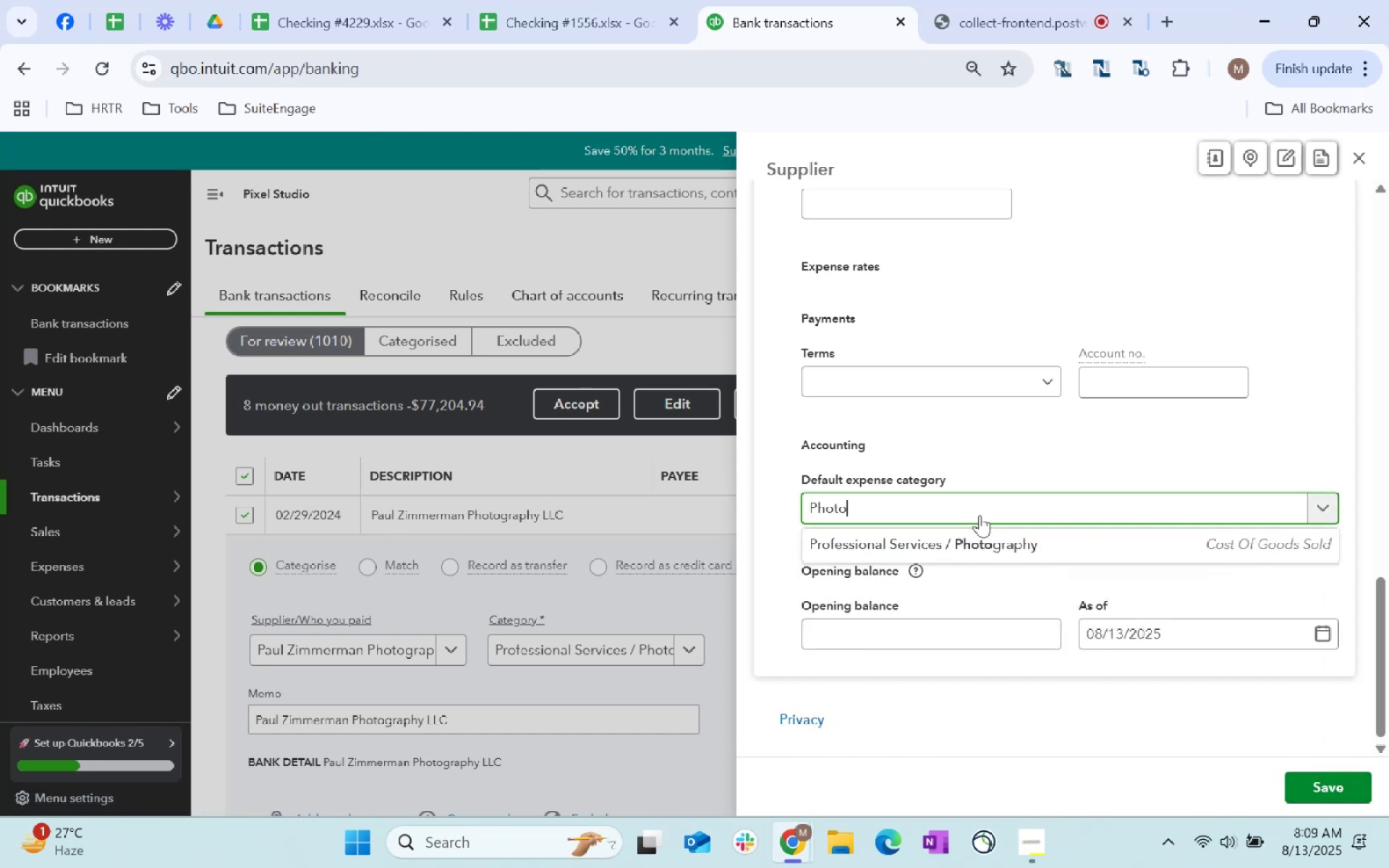 
left_click([1030, 553])
 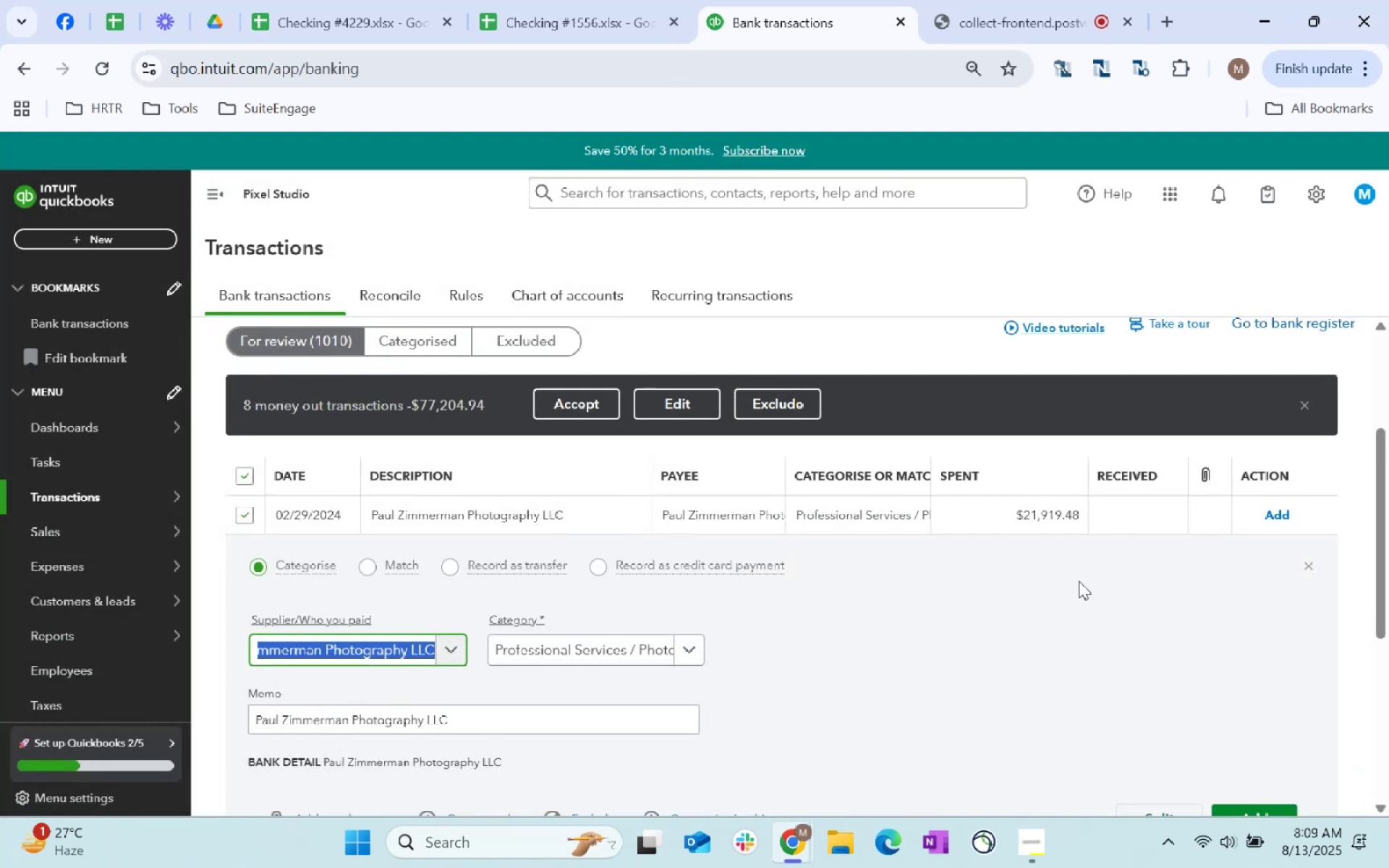 
wait(5.56)
 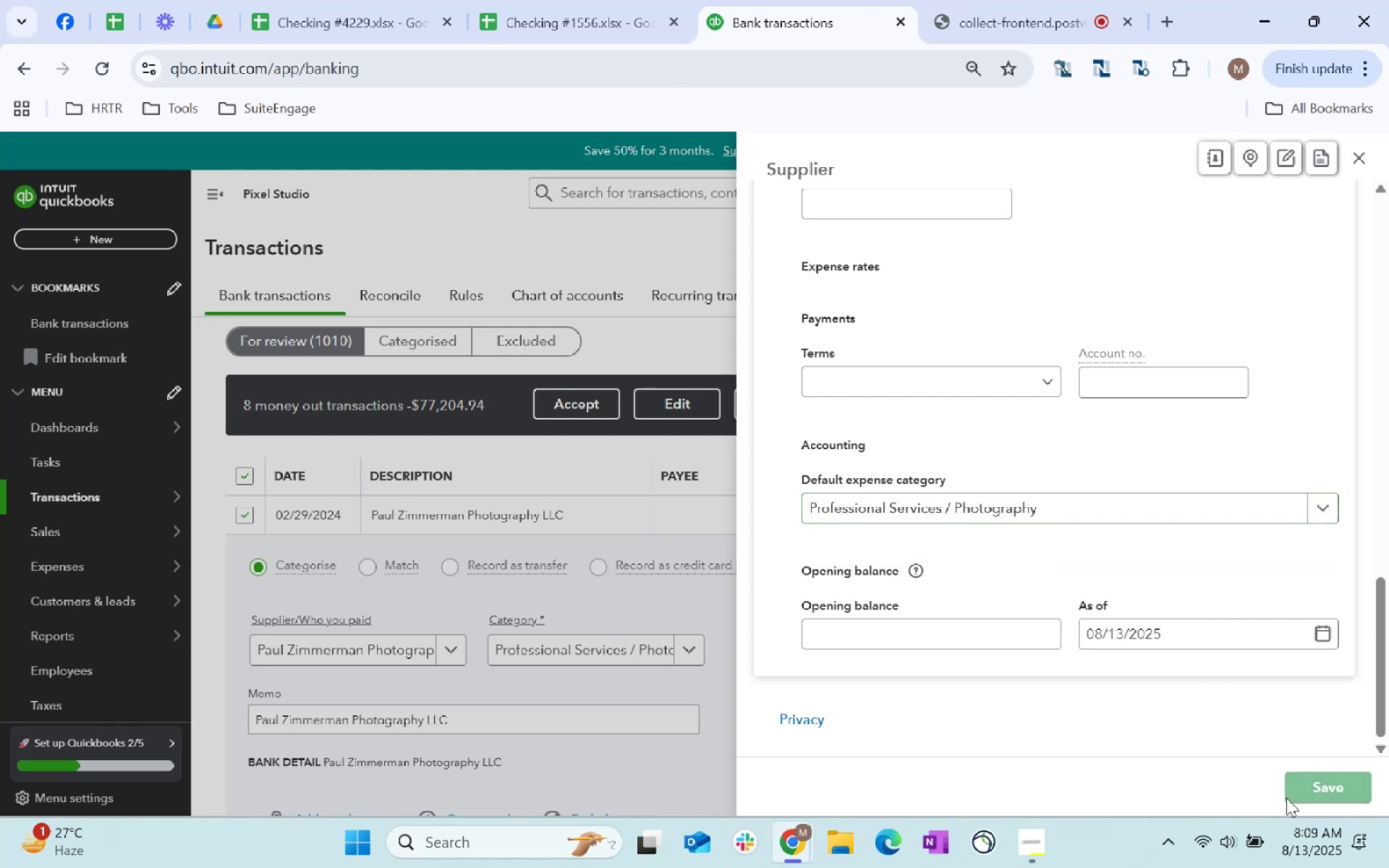 
scroll: coordinate [961, 689], scroll_direction: down, amount: 2.0
 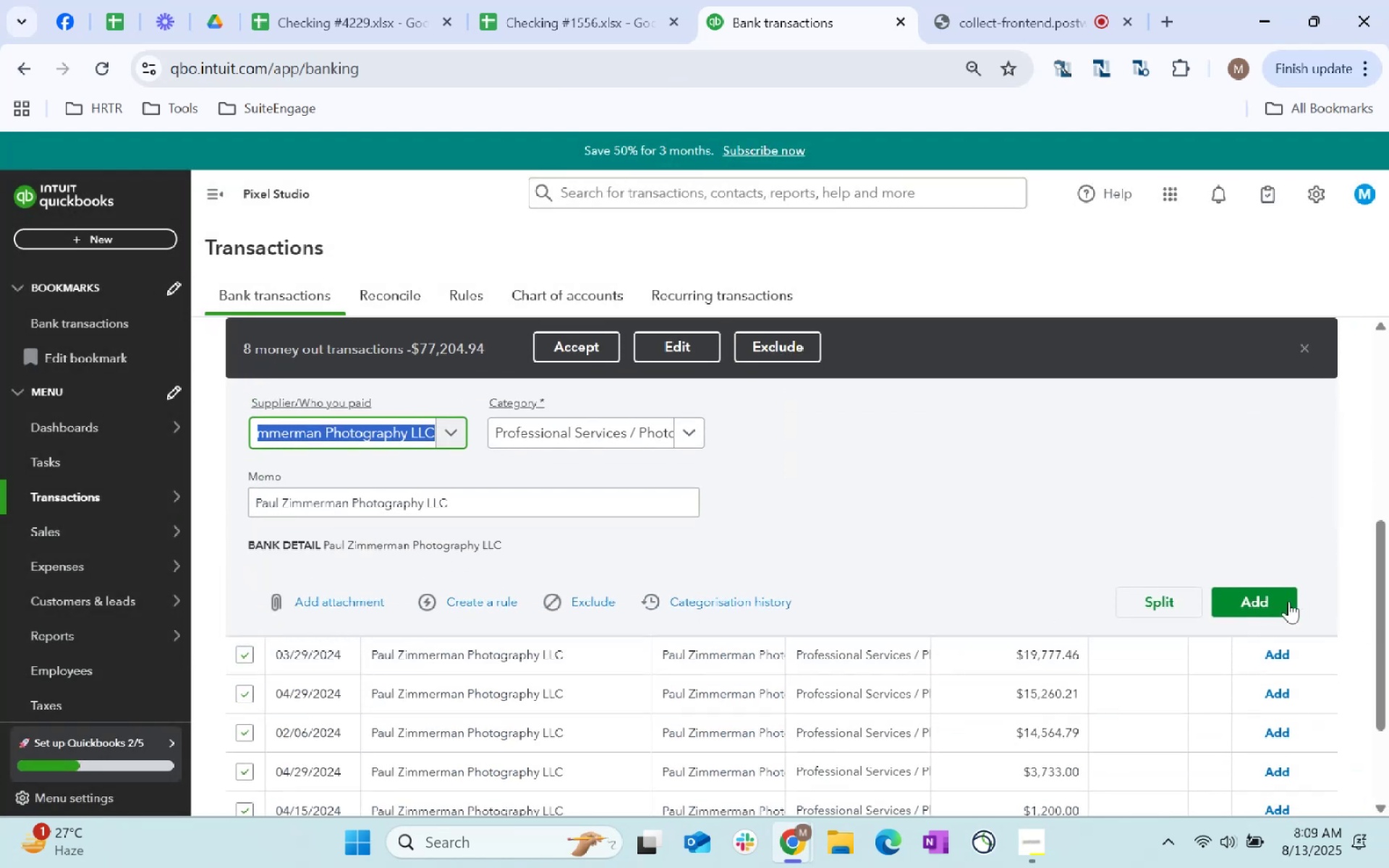 
left_click([1267, 609])
 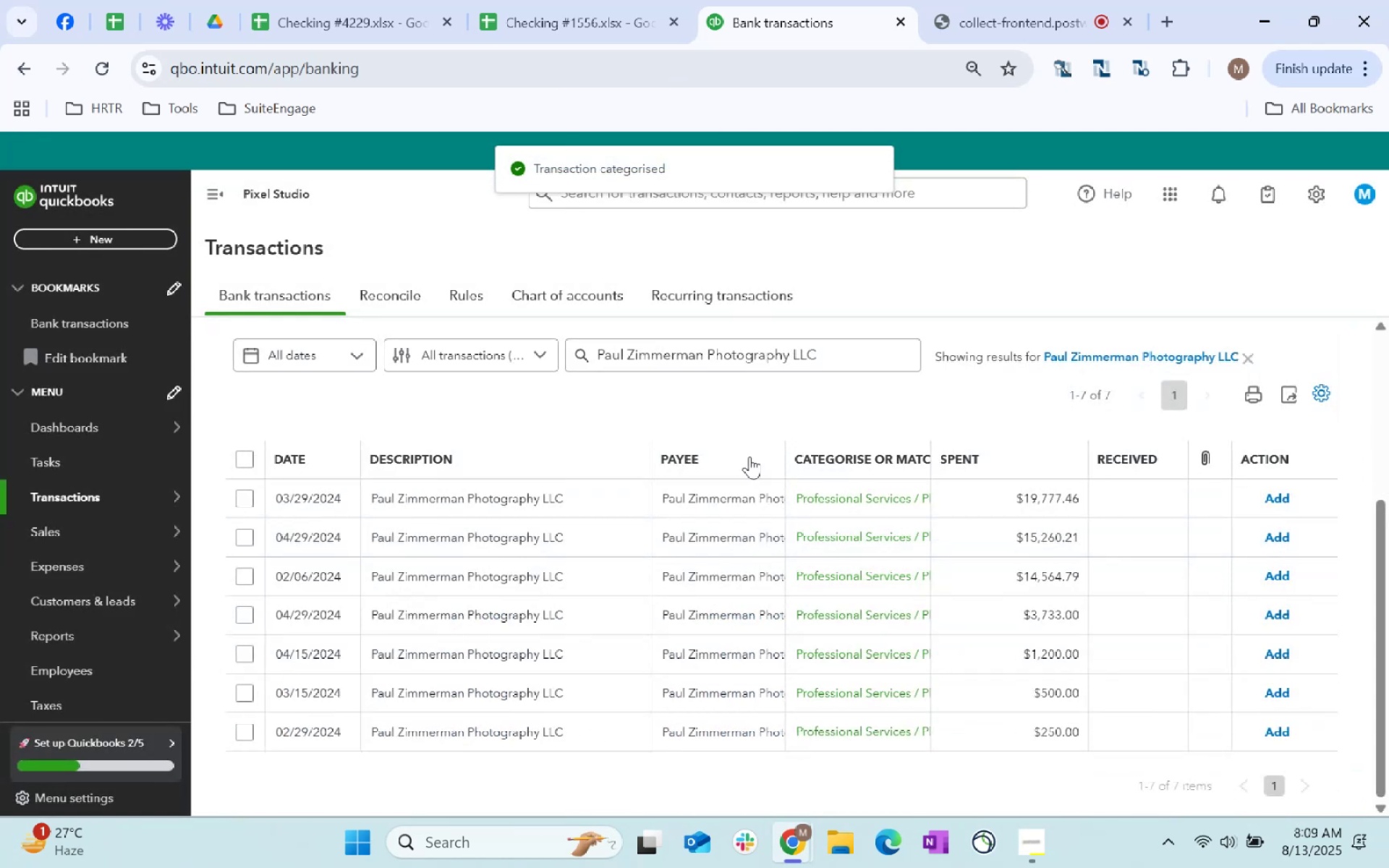 
left_click([241, 454])
 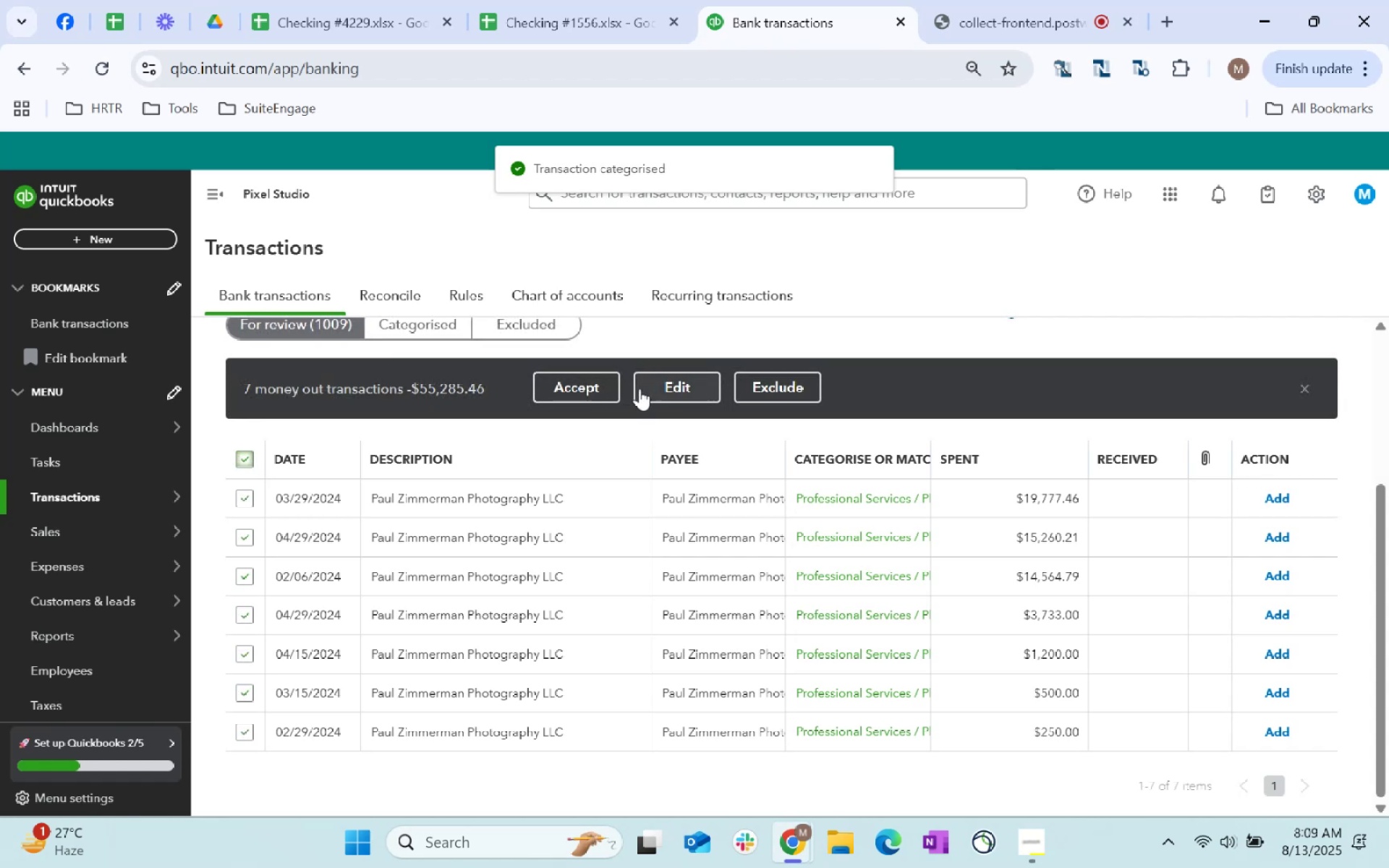 
left_click([580, 386])
 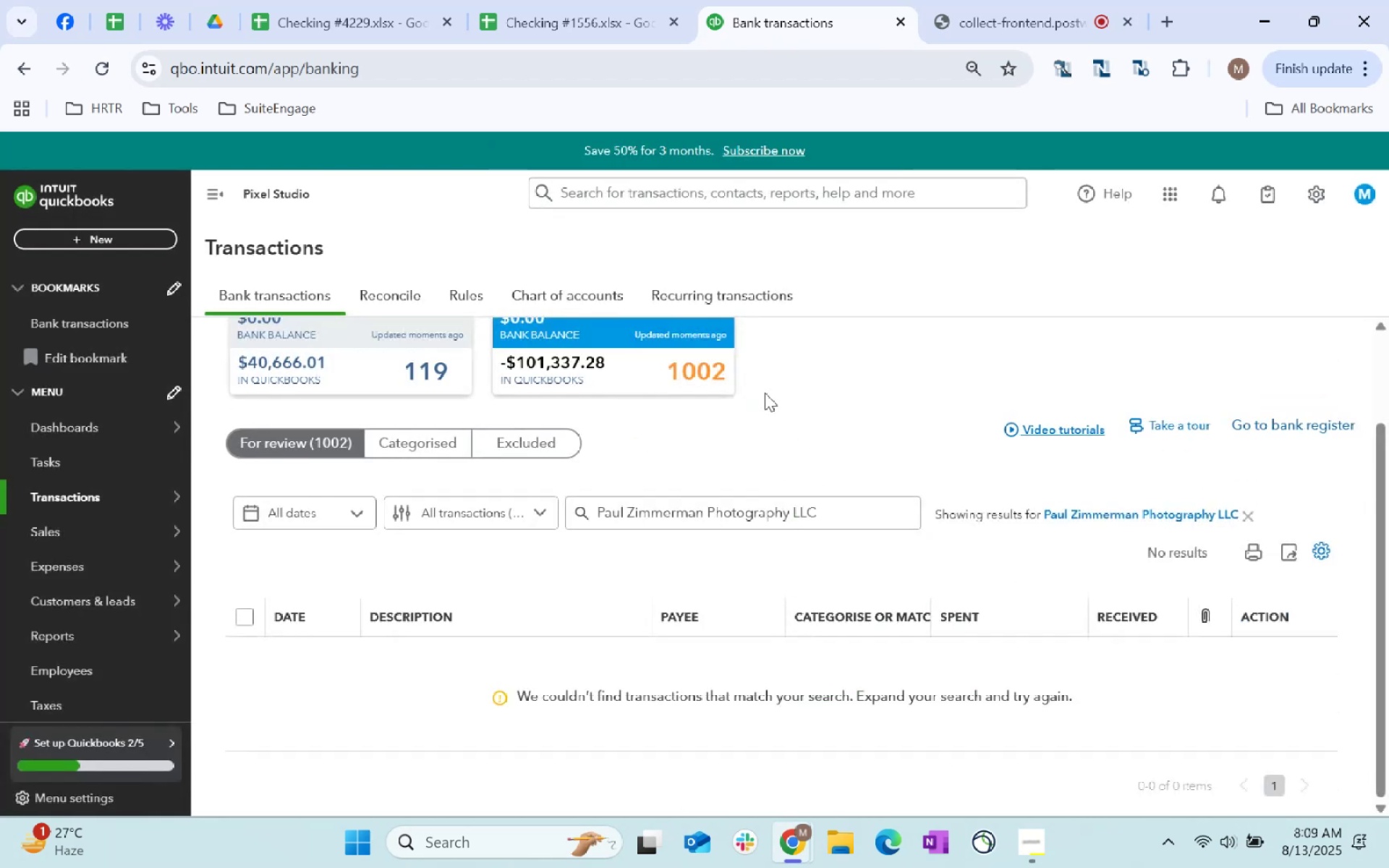 
left_click_drag(start_coordinate=[847, 520], to_coordinate=[282, 581])
 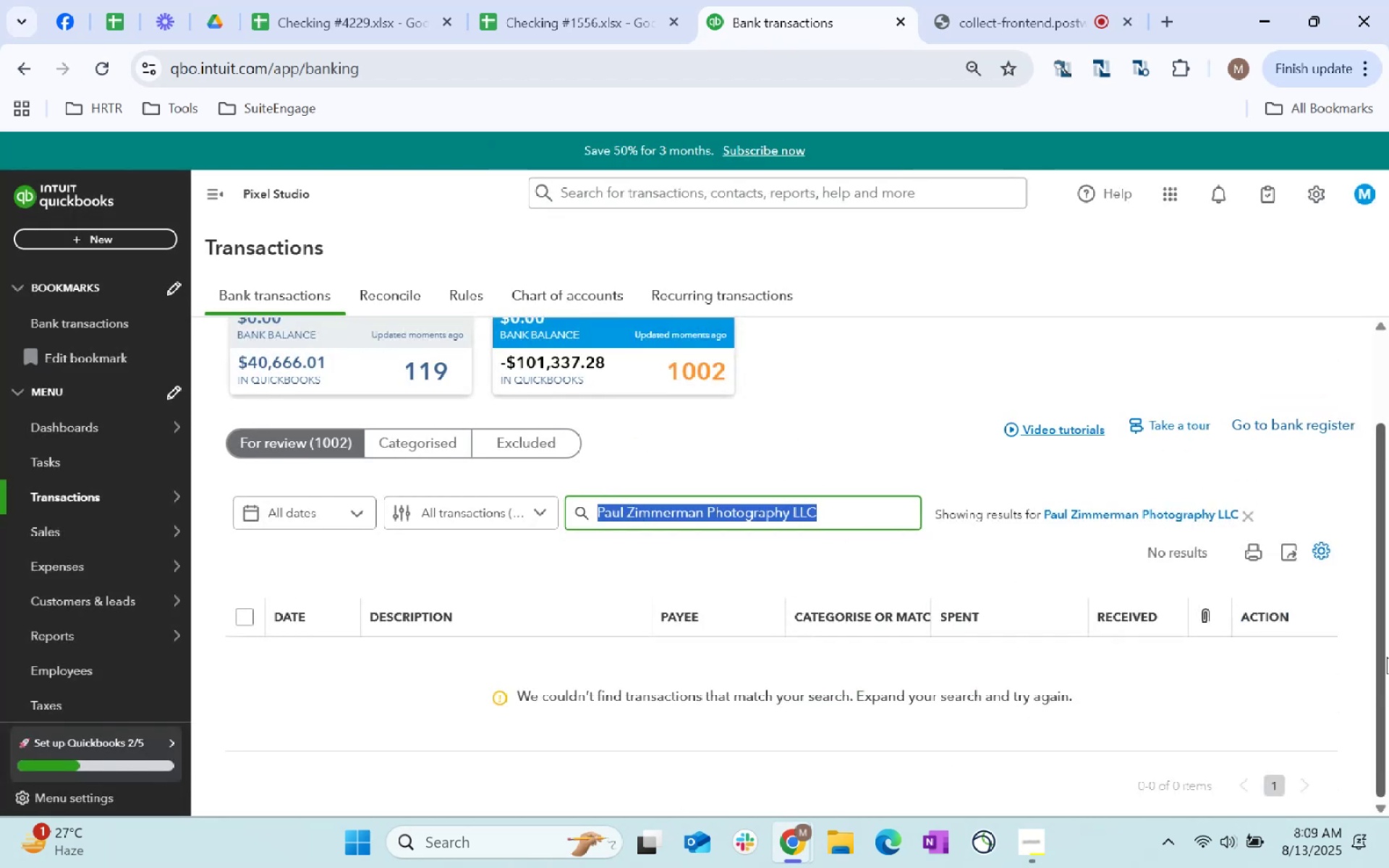 
key(Backspace)
 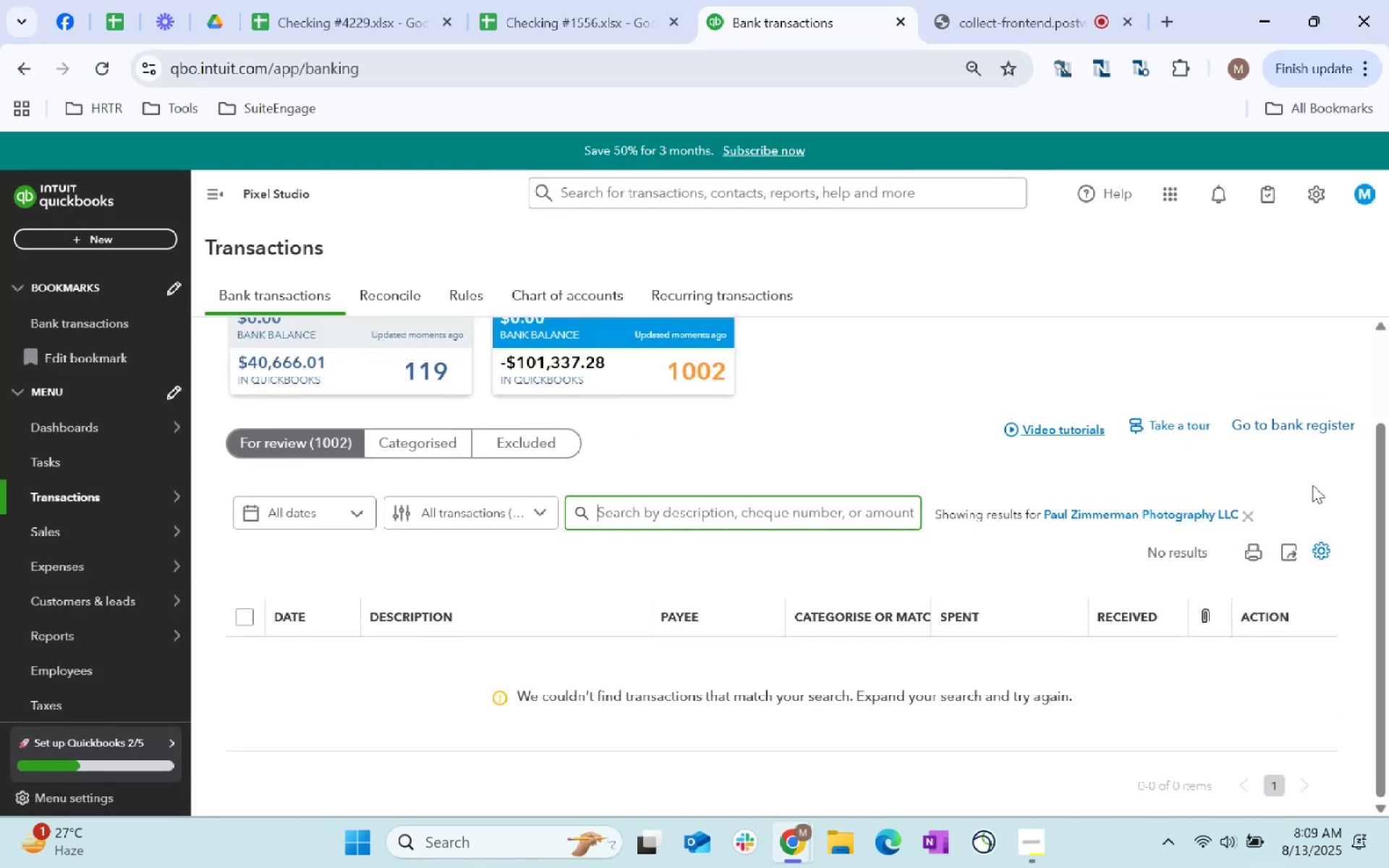 
left_click([1248, 519])
 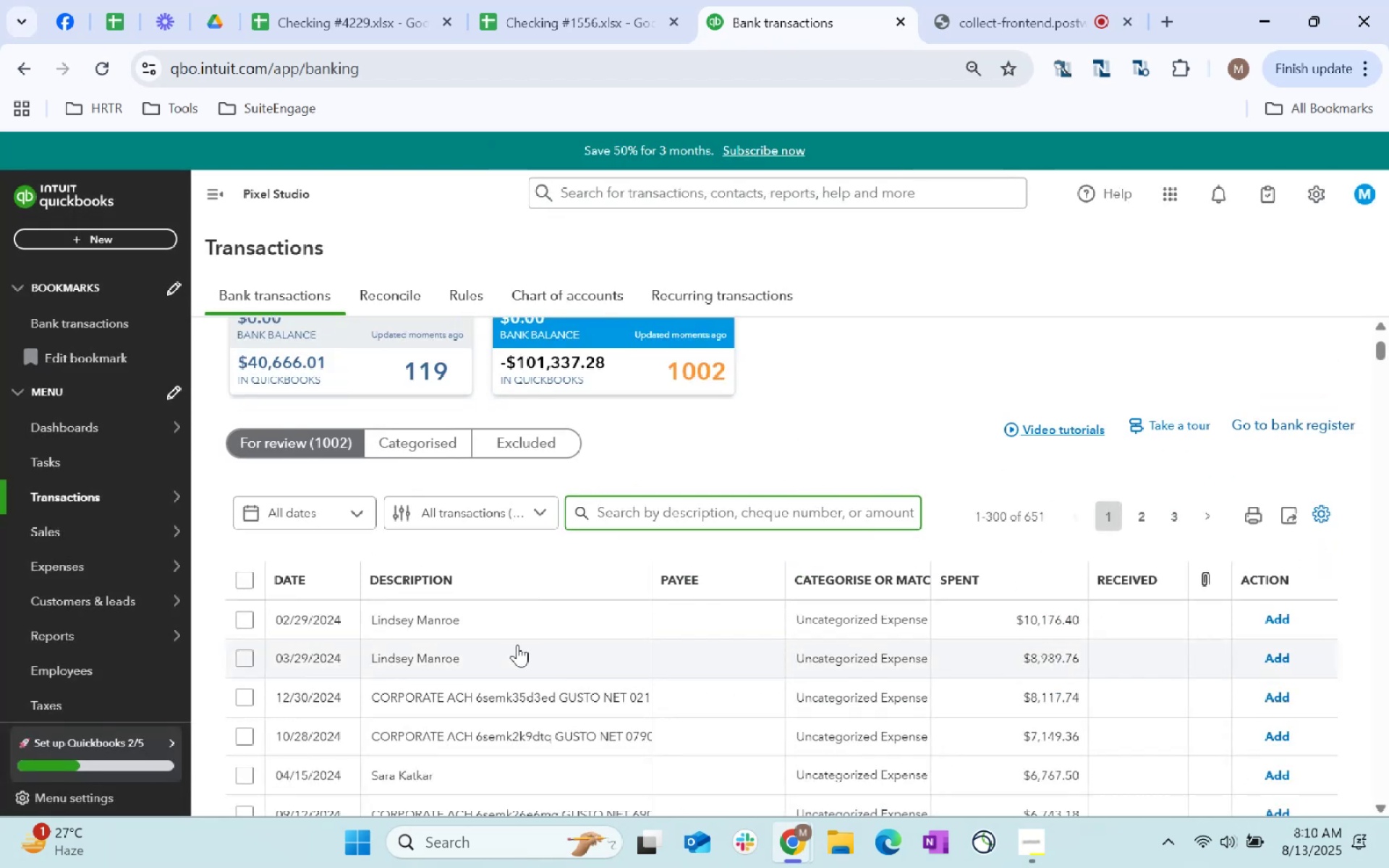 
left_click_drag(start_coordinate=[478, 611], to_coordinate=[367, 616])
 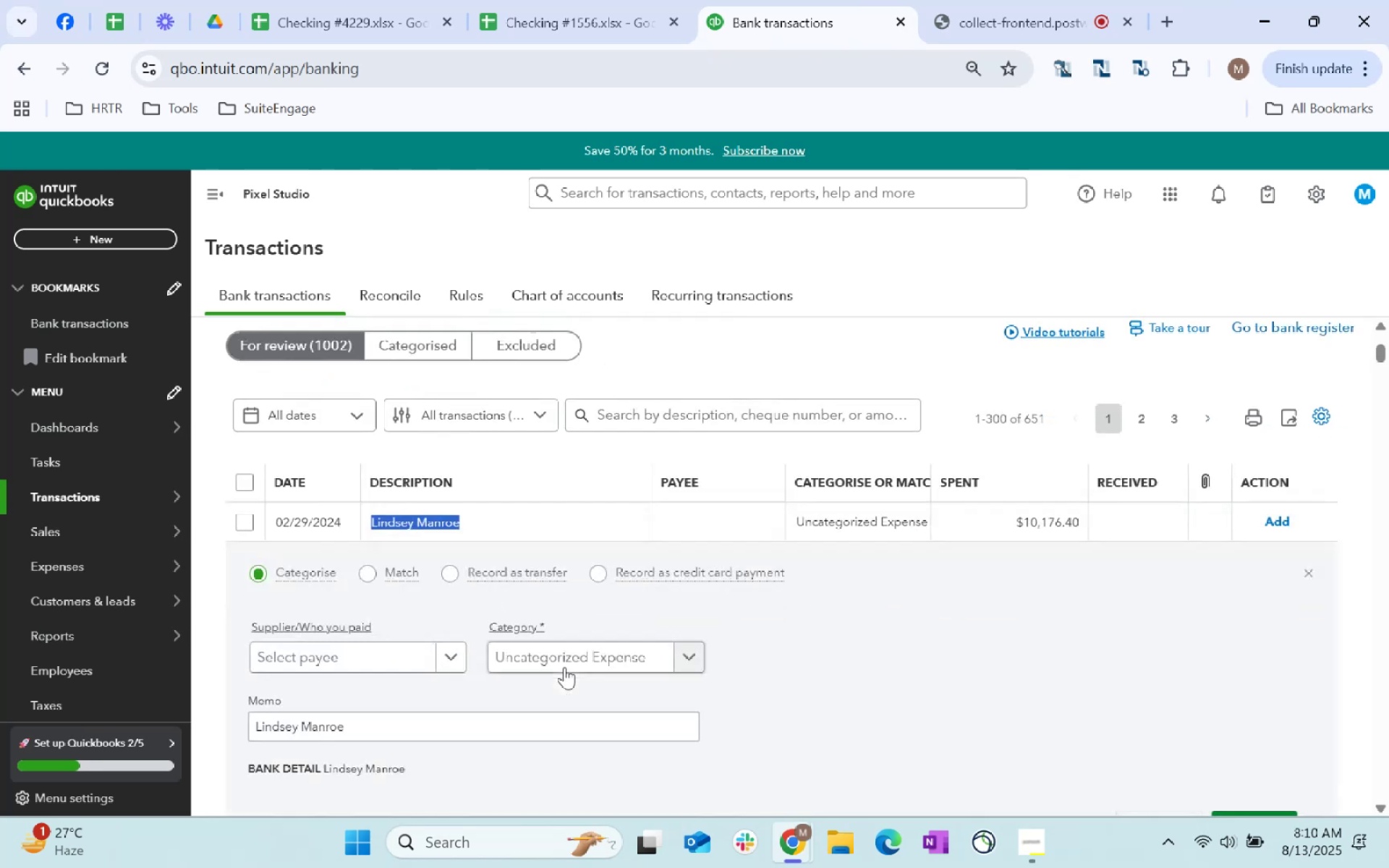 
key(Control+C)
 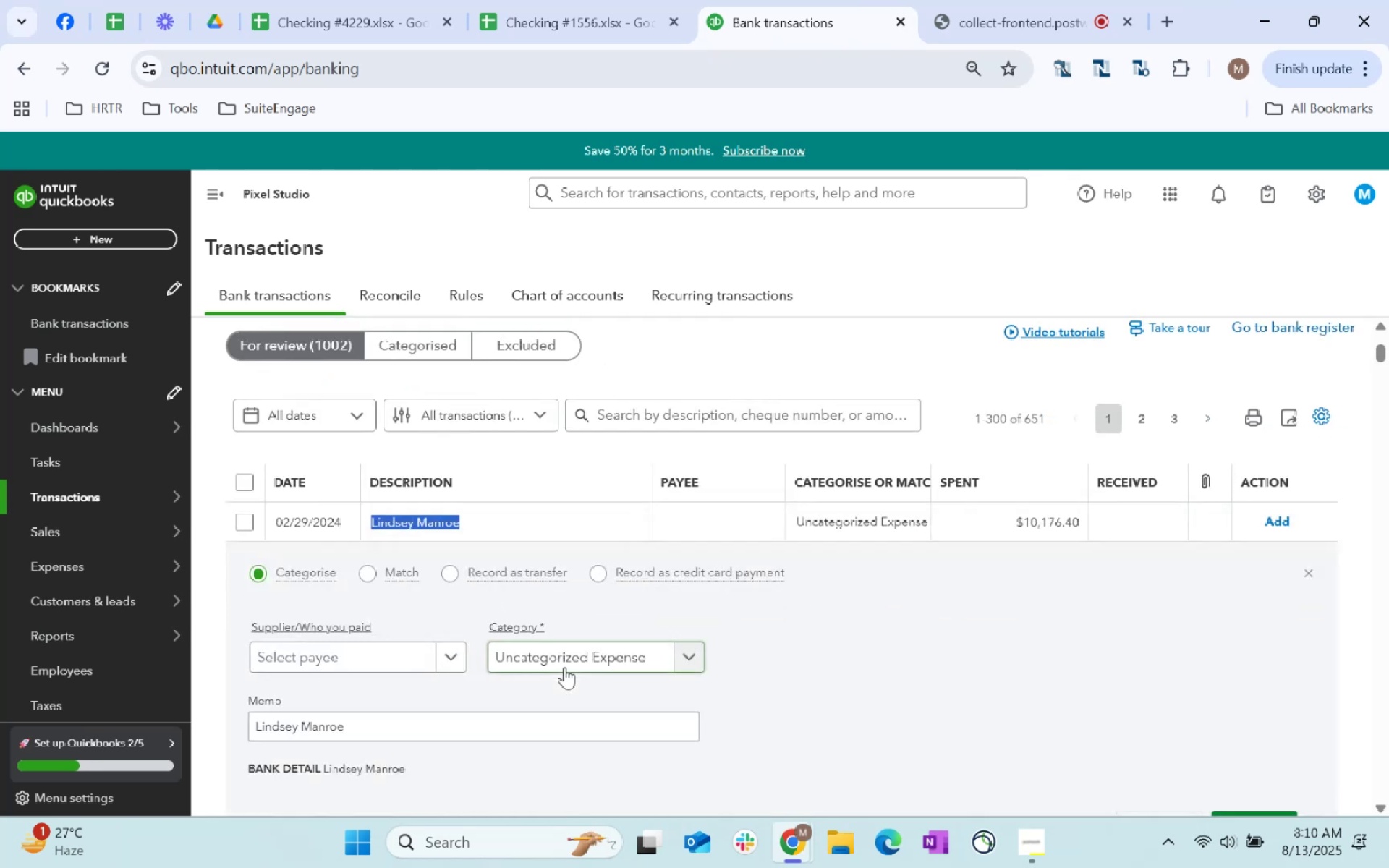 
key(Control+C)
 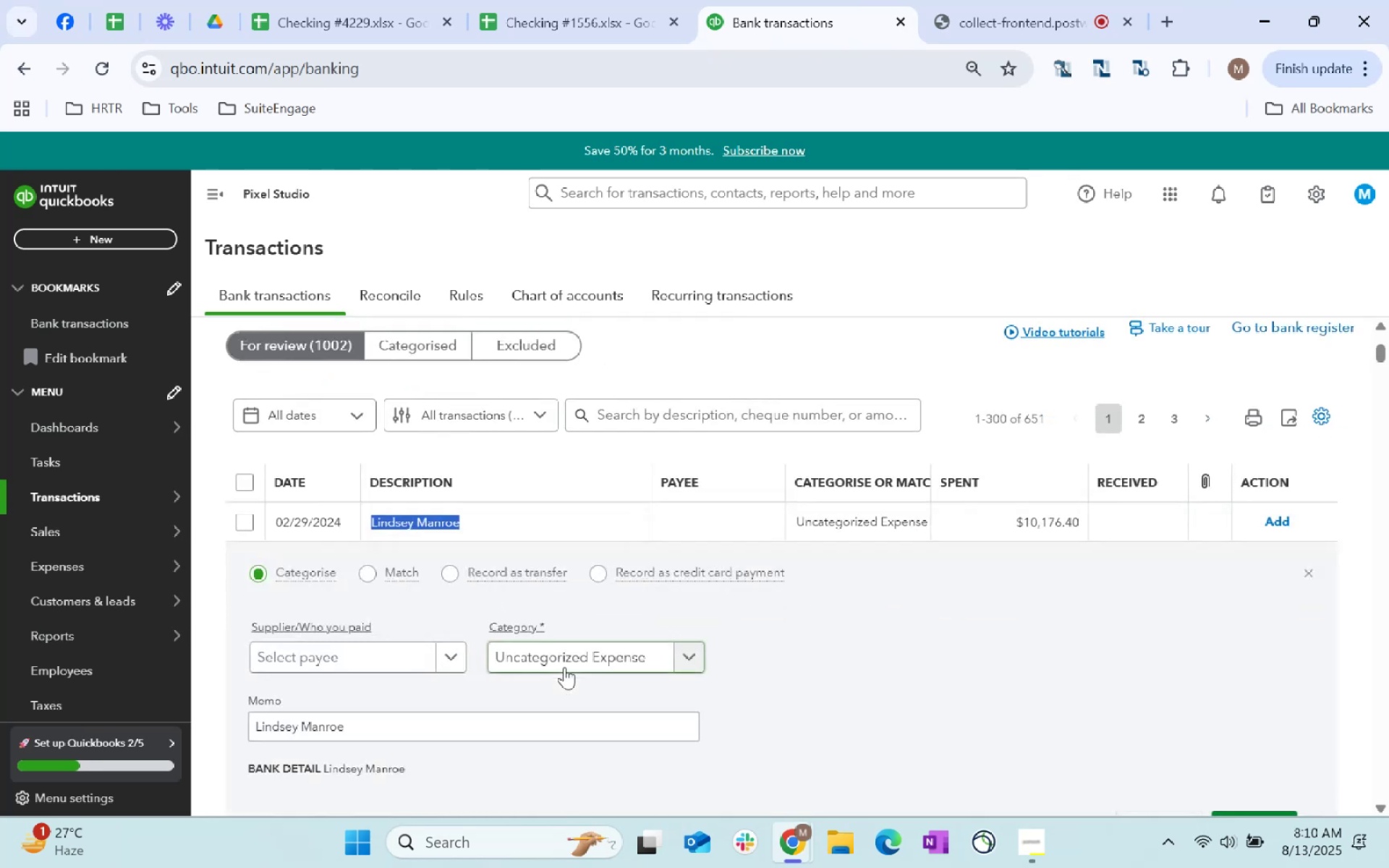 
key(Control+C)
 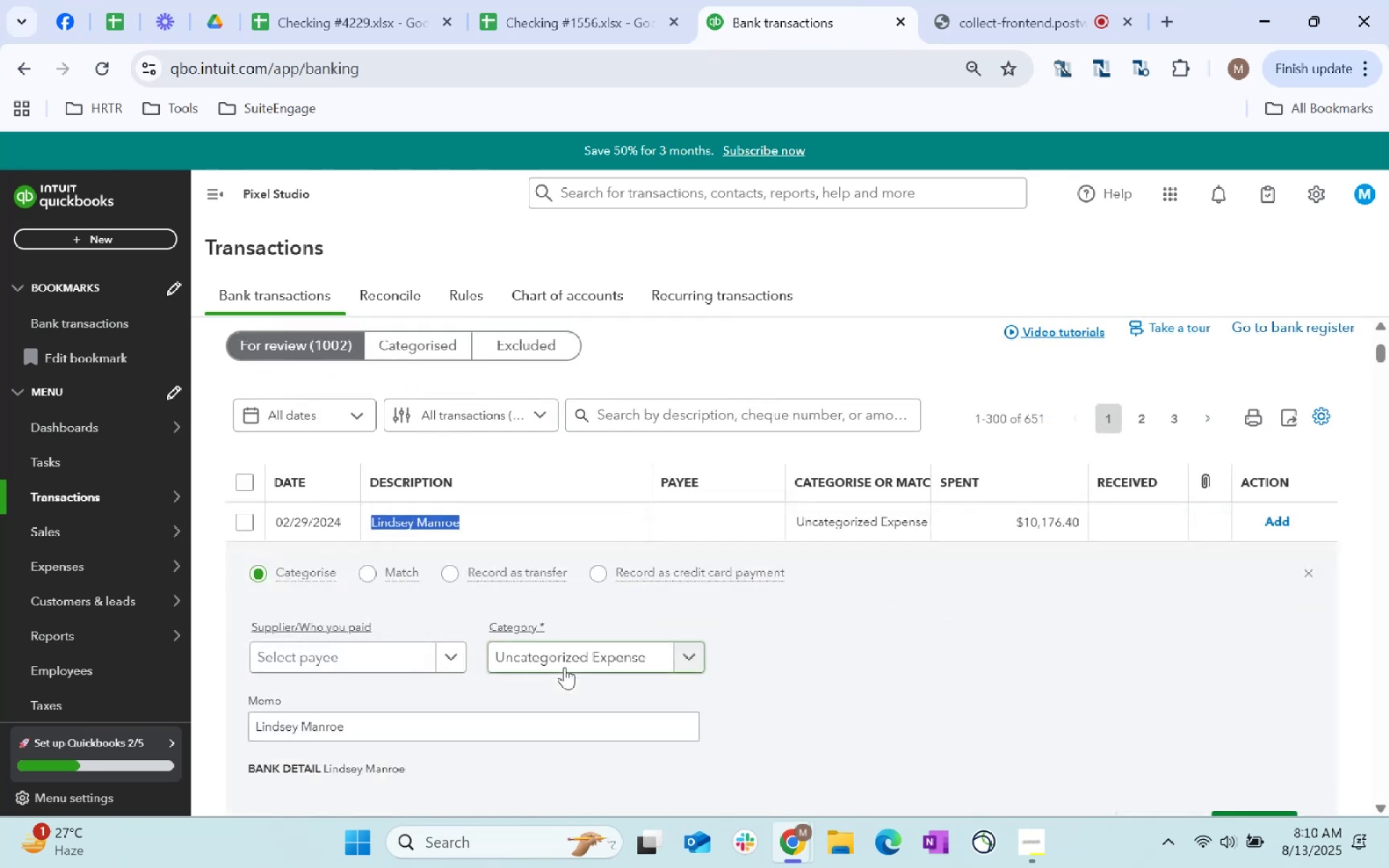 
key(Control+C)
 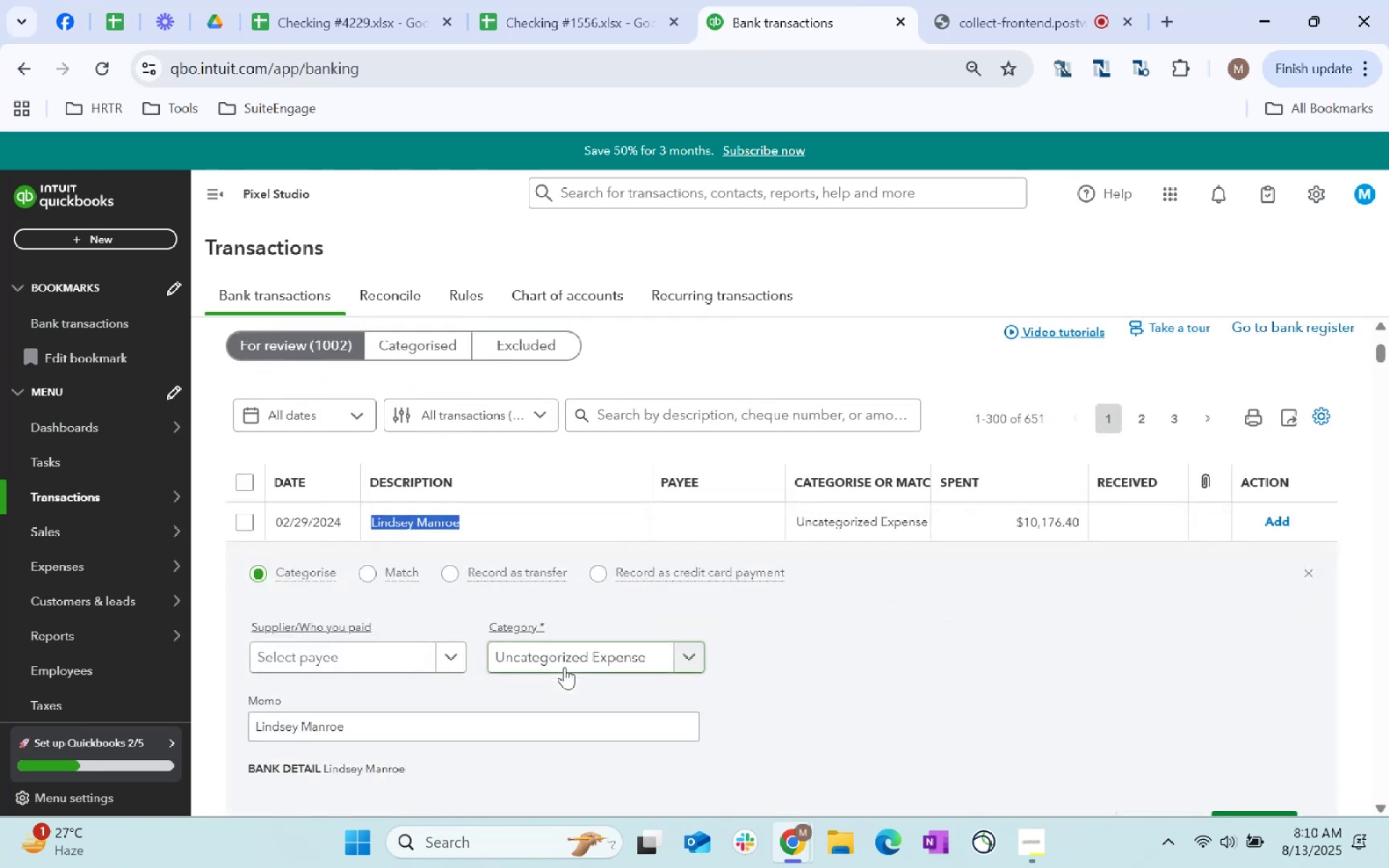 
key(Control+C)
 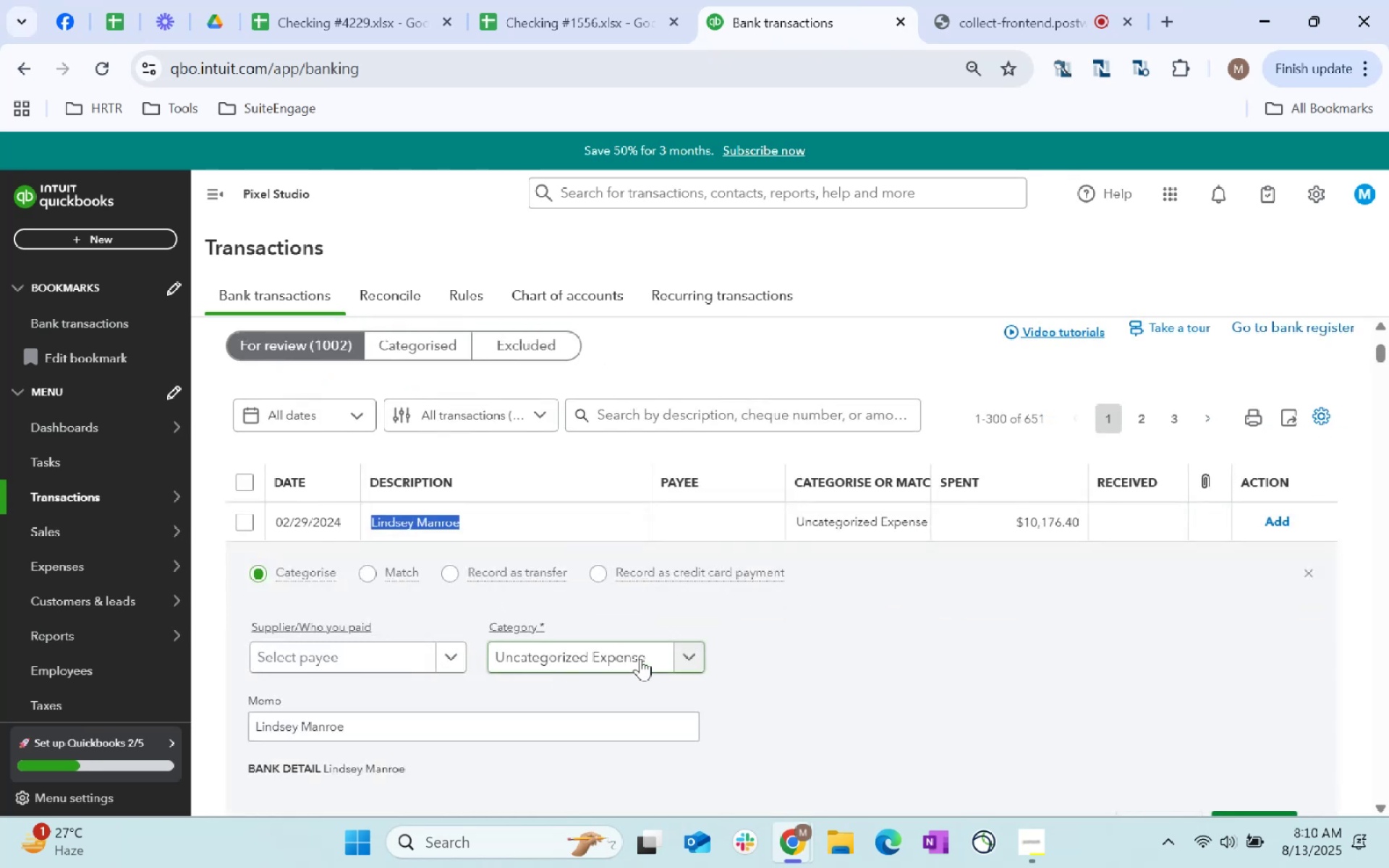 
key(Control+C)
 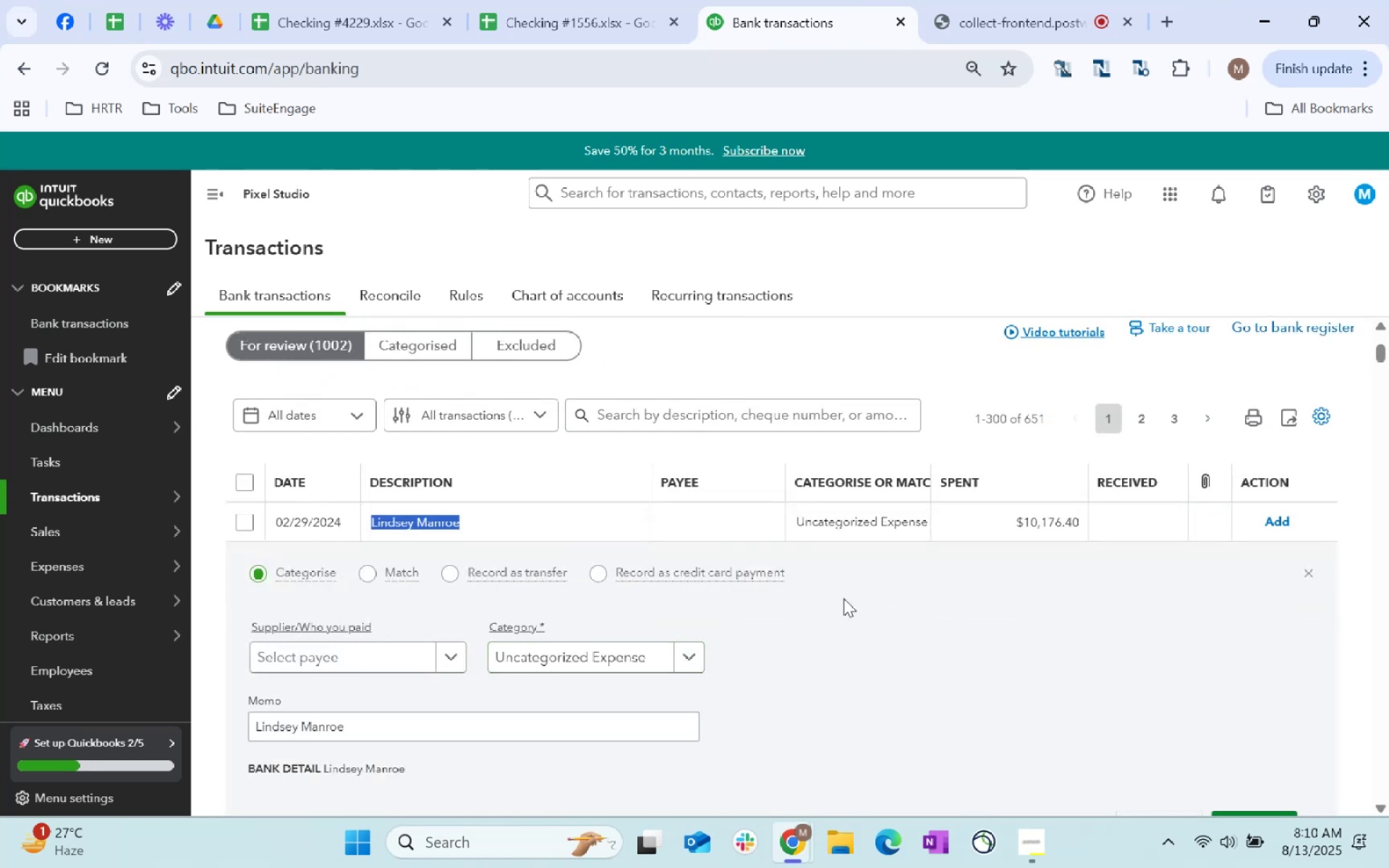 
scroll: coordinate [954, 663], scroll_direction: down, amount: 3.0
 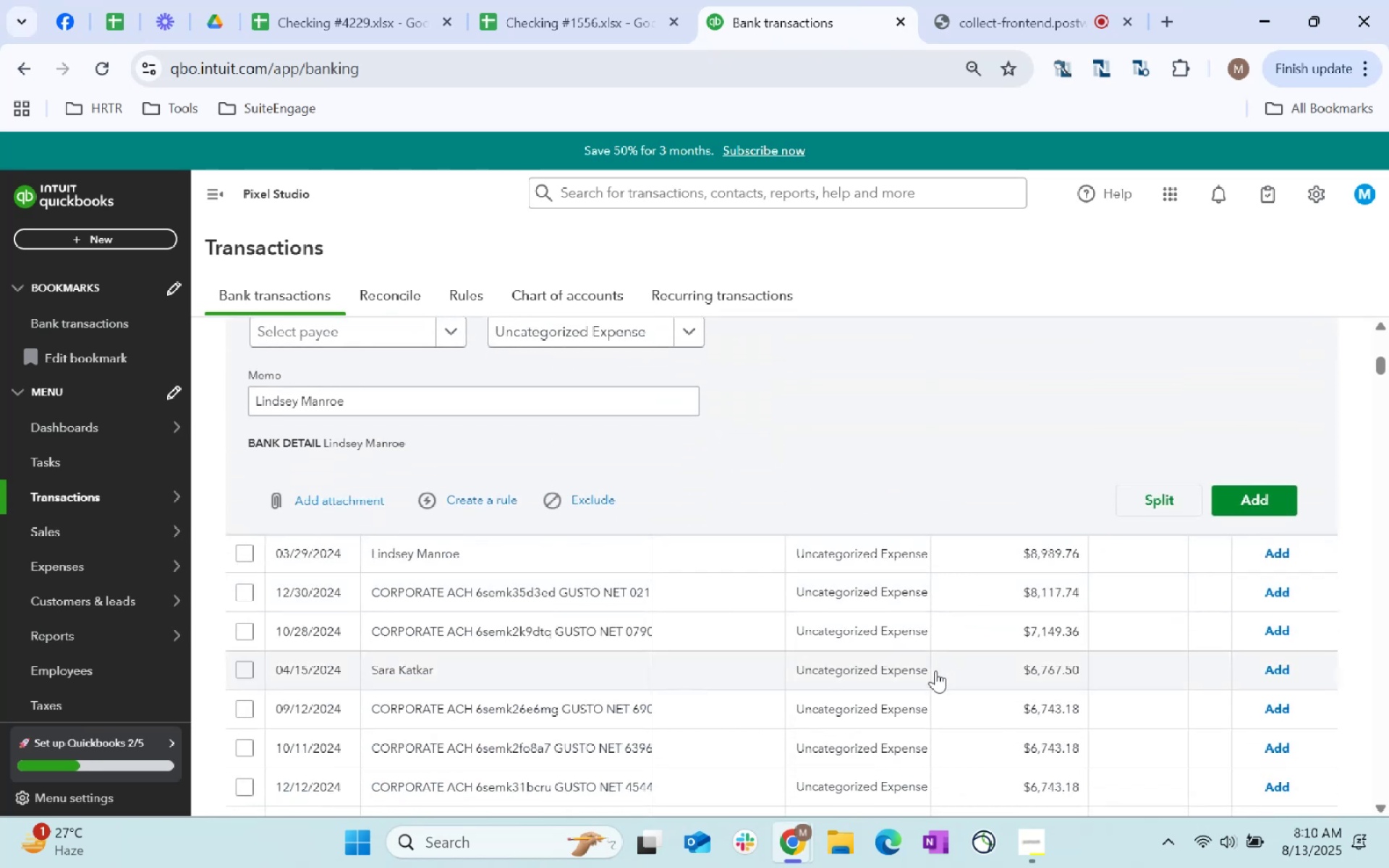 
scroll: coordinate [930, 673], scroll_direction: up, amount: 2.0
 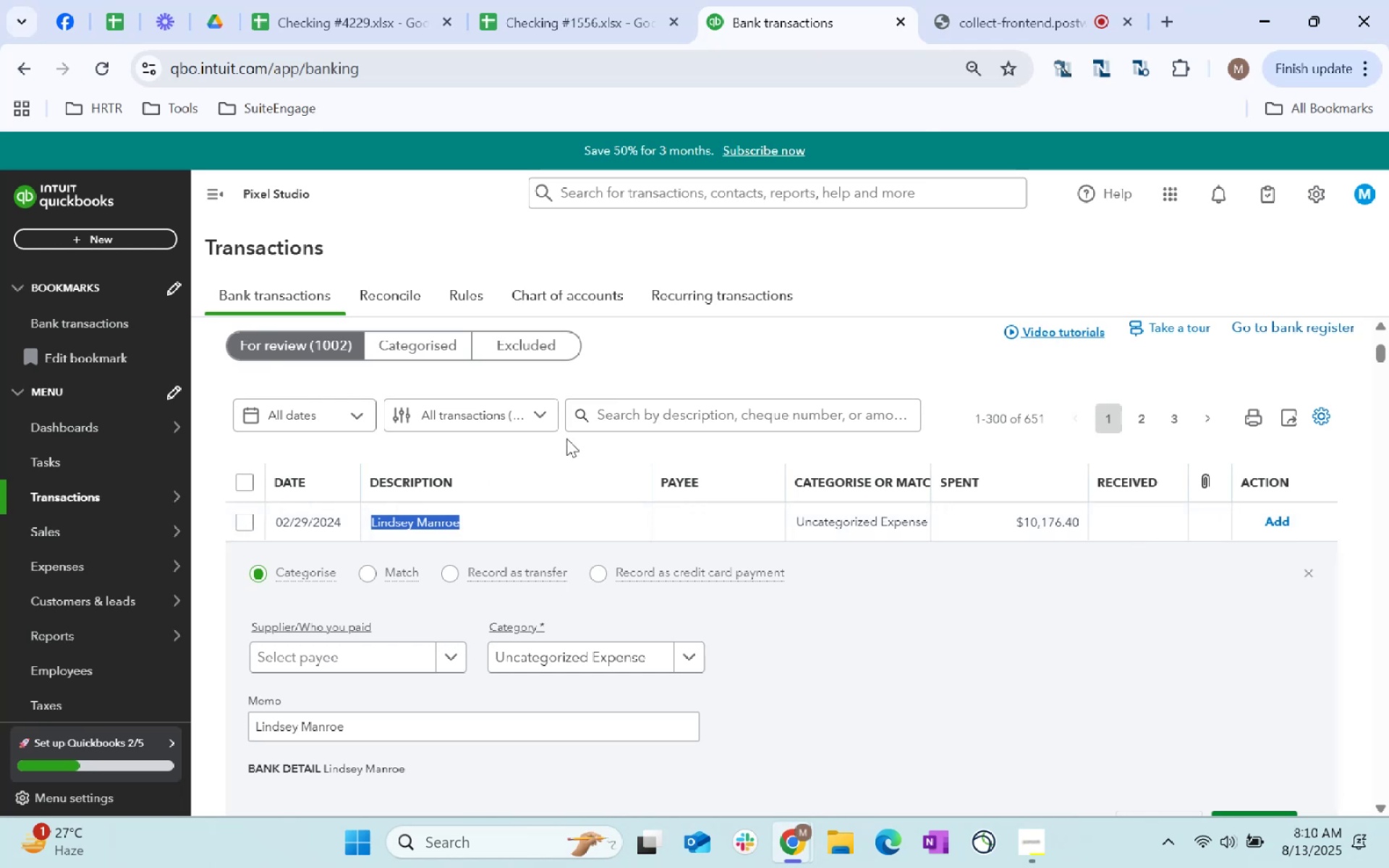 
left_click([614, 420])
 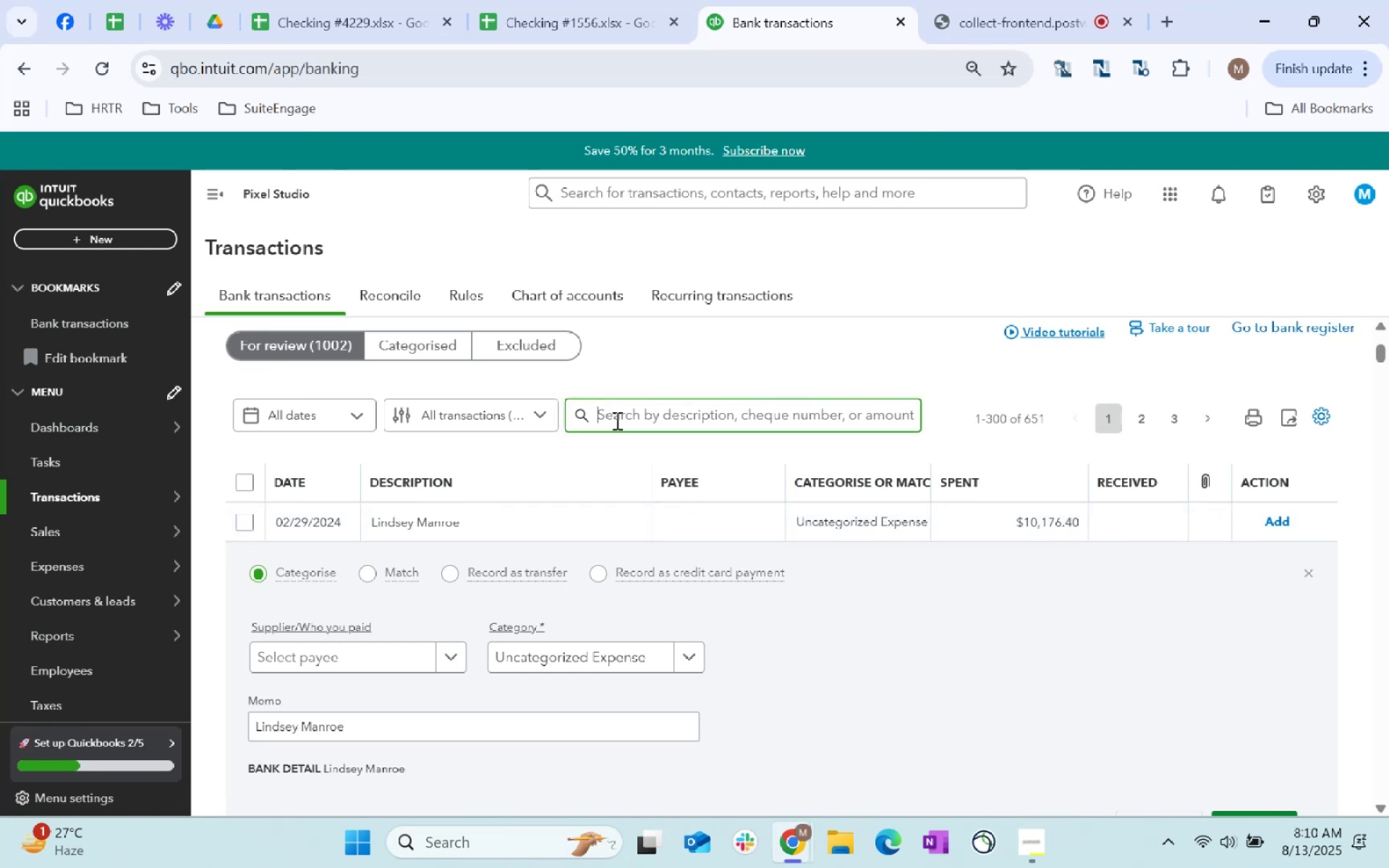 
type(Lindsey)
 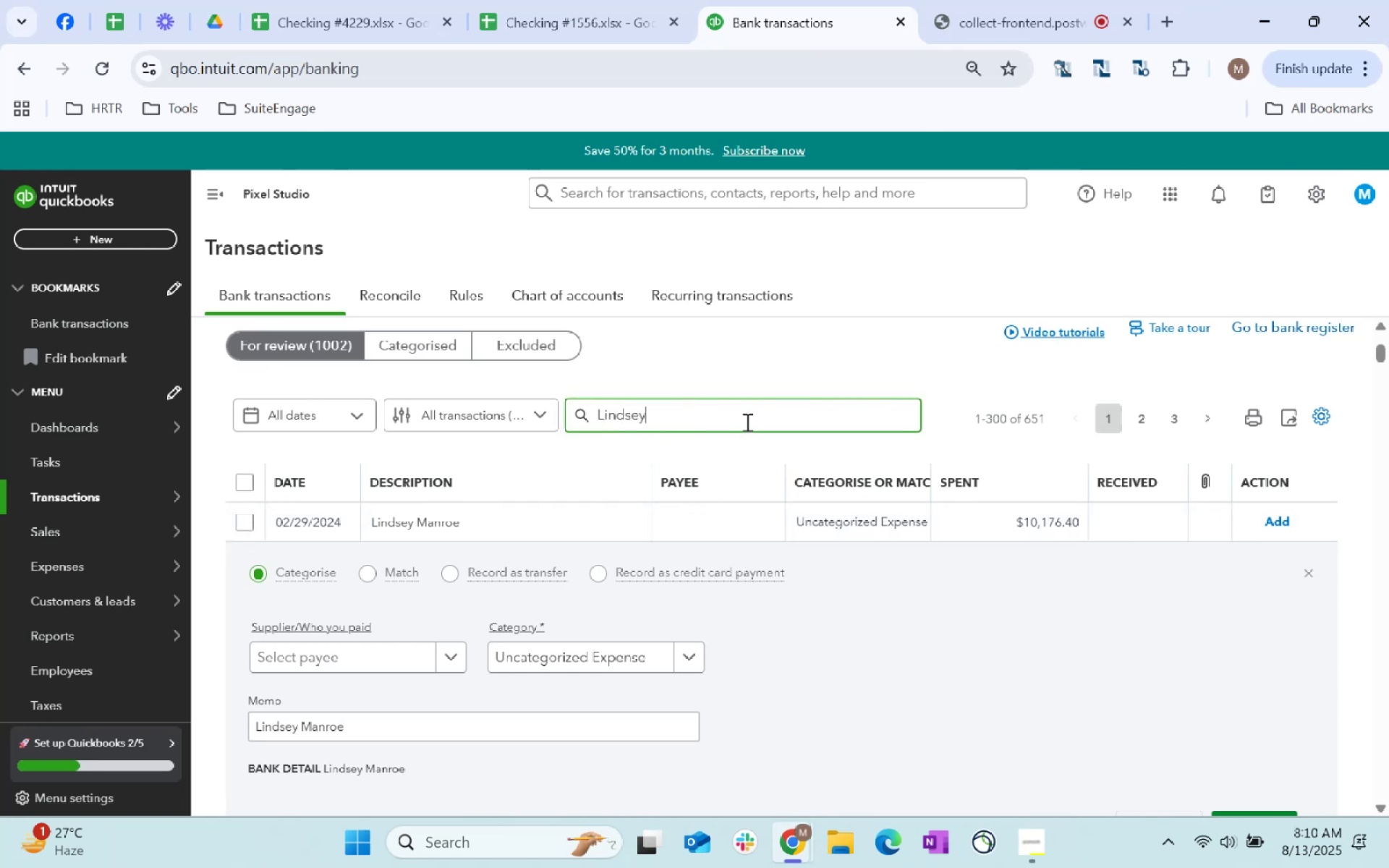 
type( Manroe)
key(Tab)
 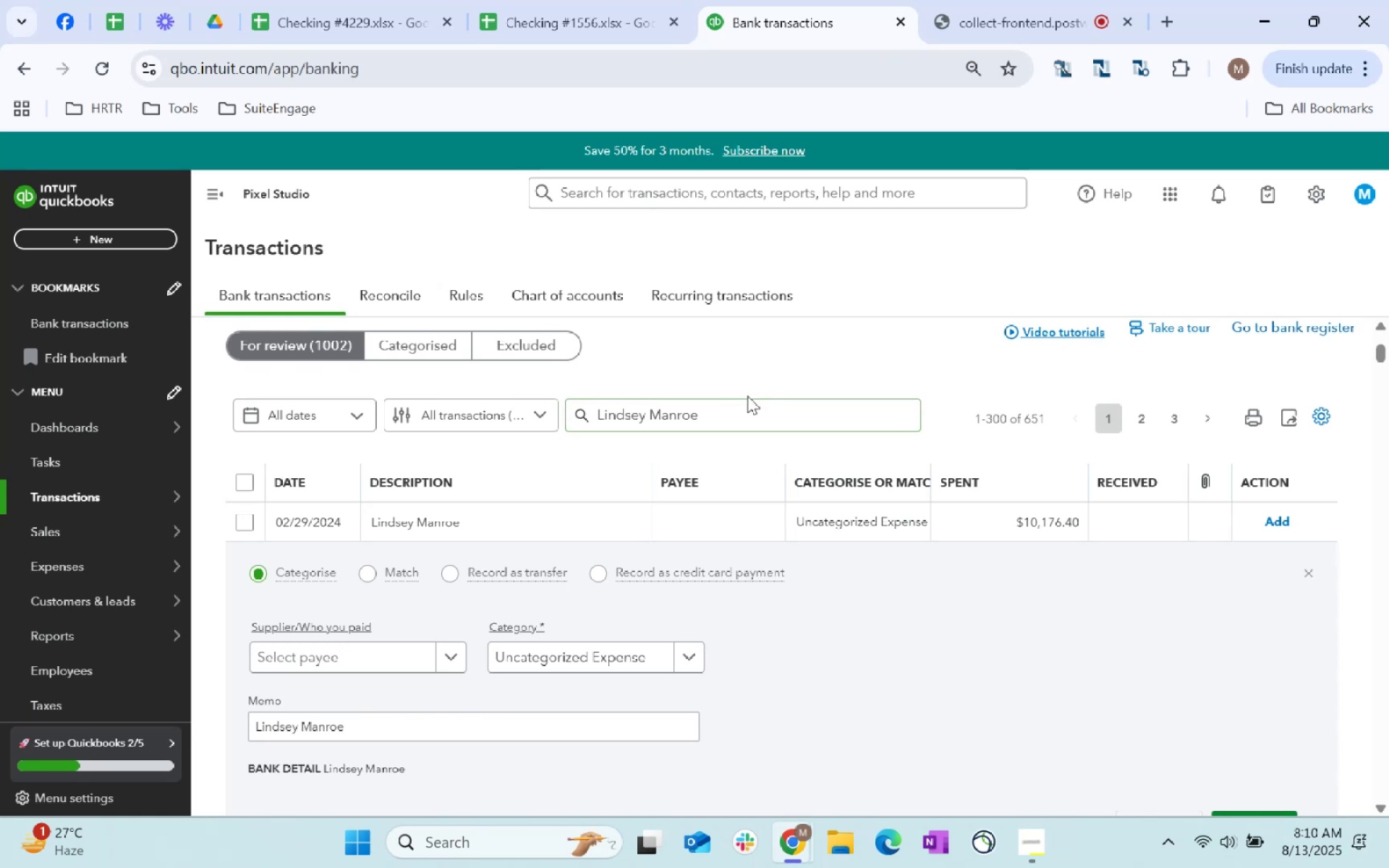 
key(Enter)
 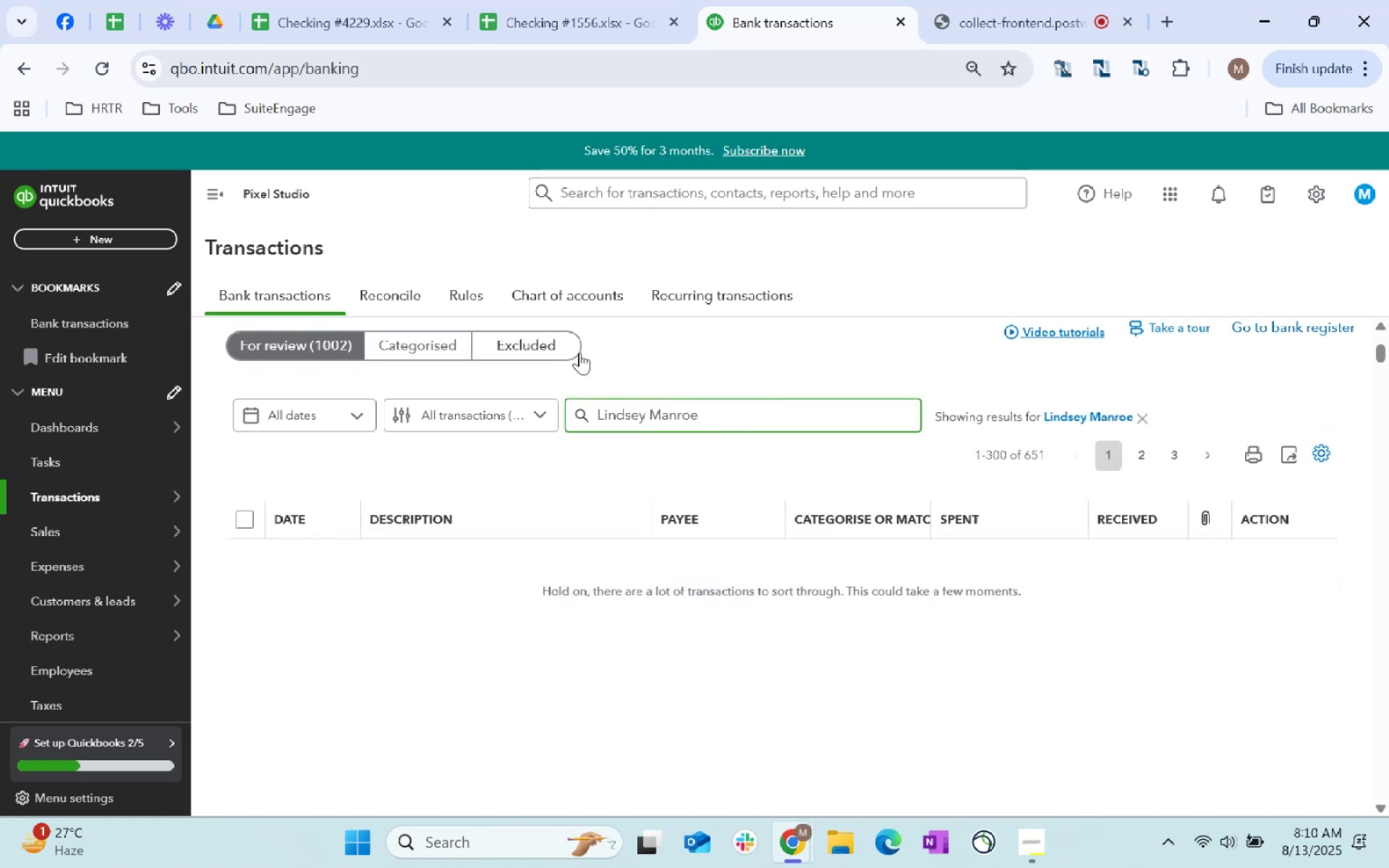 
mouse_move([755, 622])
 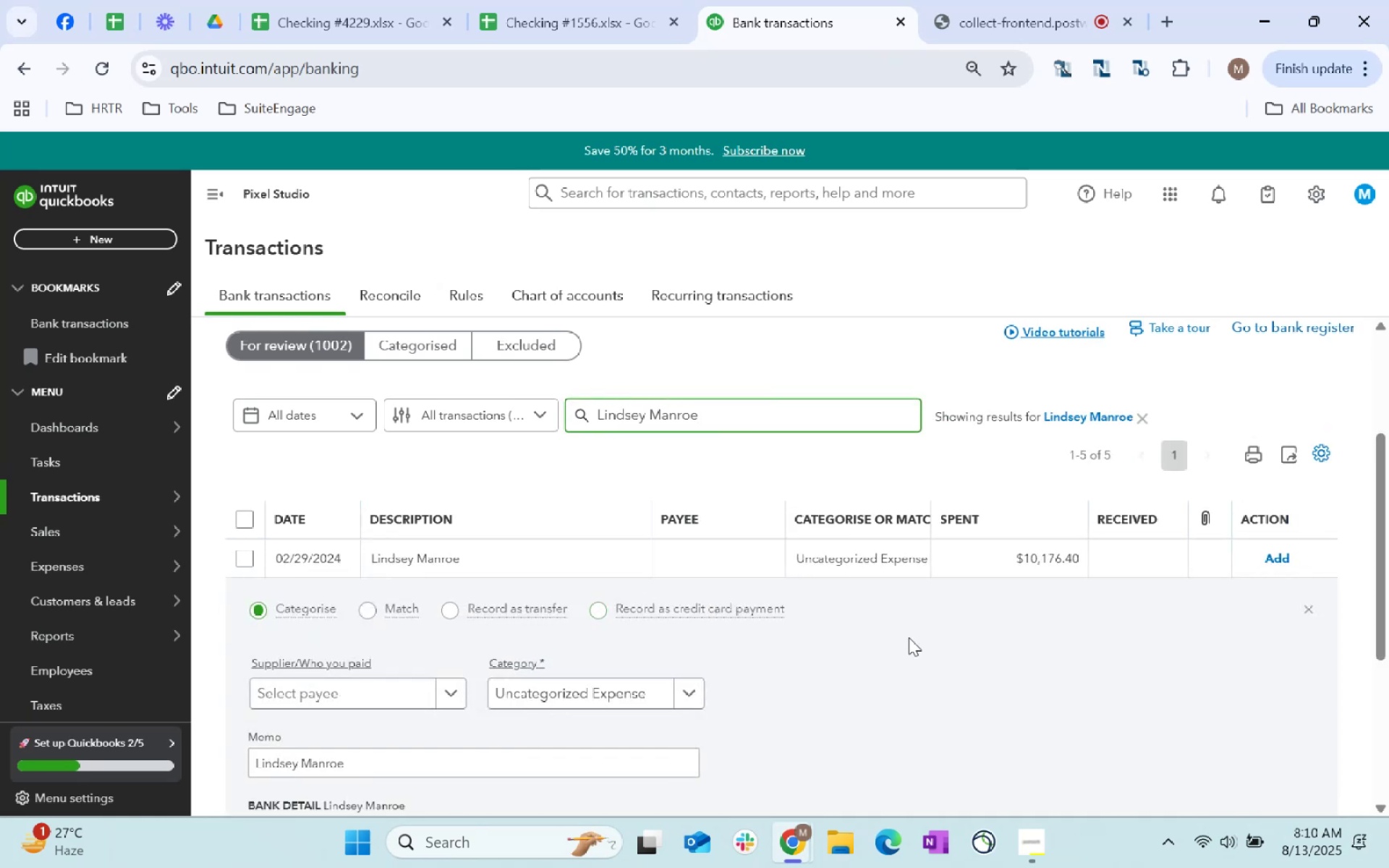 
scroll: coordinate [907, 639], scroll_direction: down, amount: 7.0
 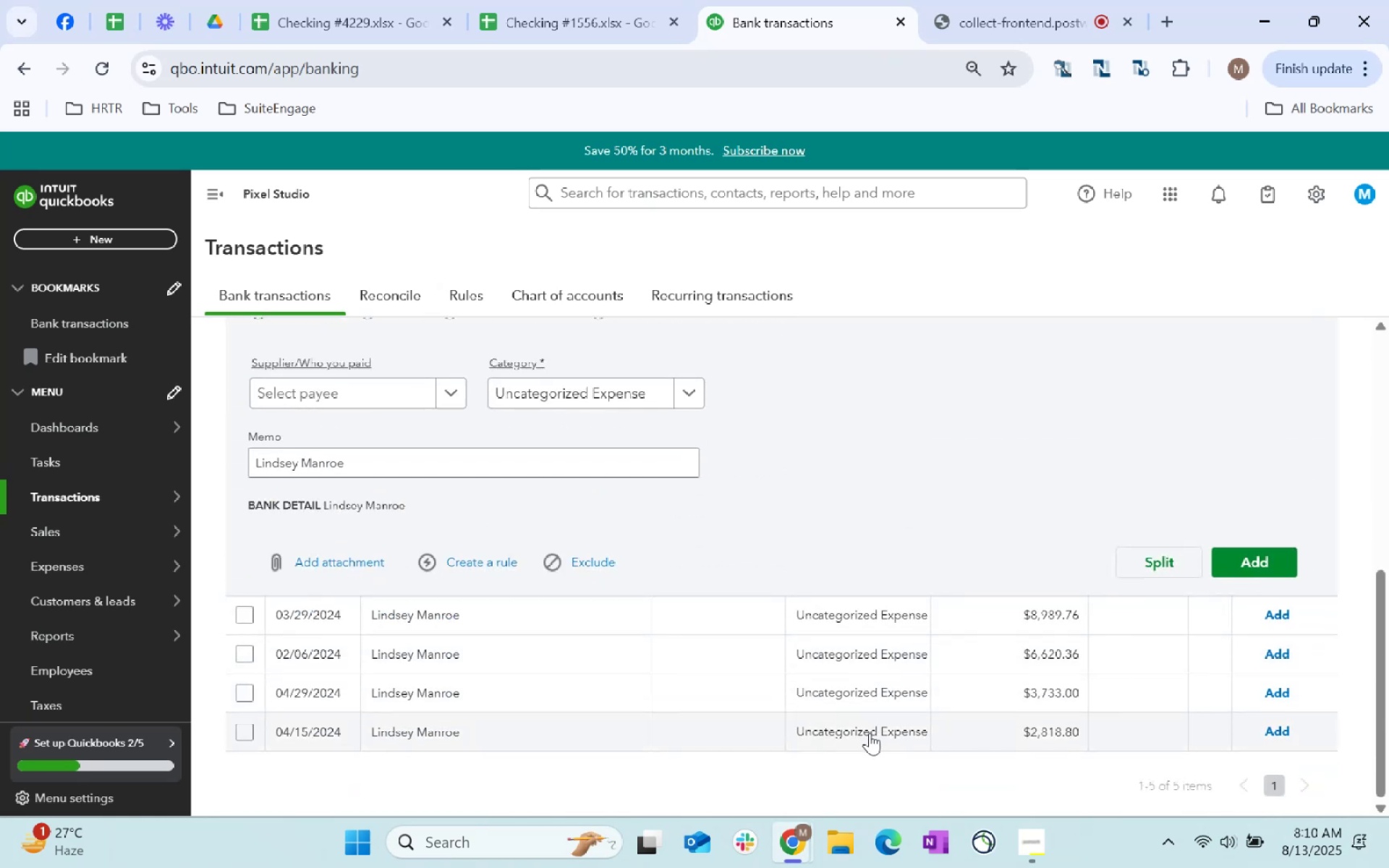 
scroll: coordinate [866, 735], scroll_direction: up, amount: 2.0
 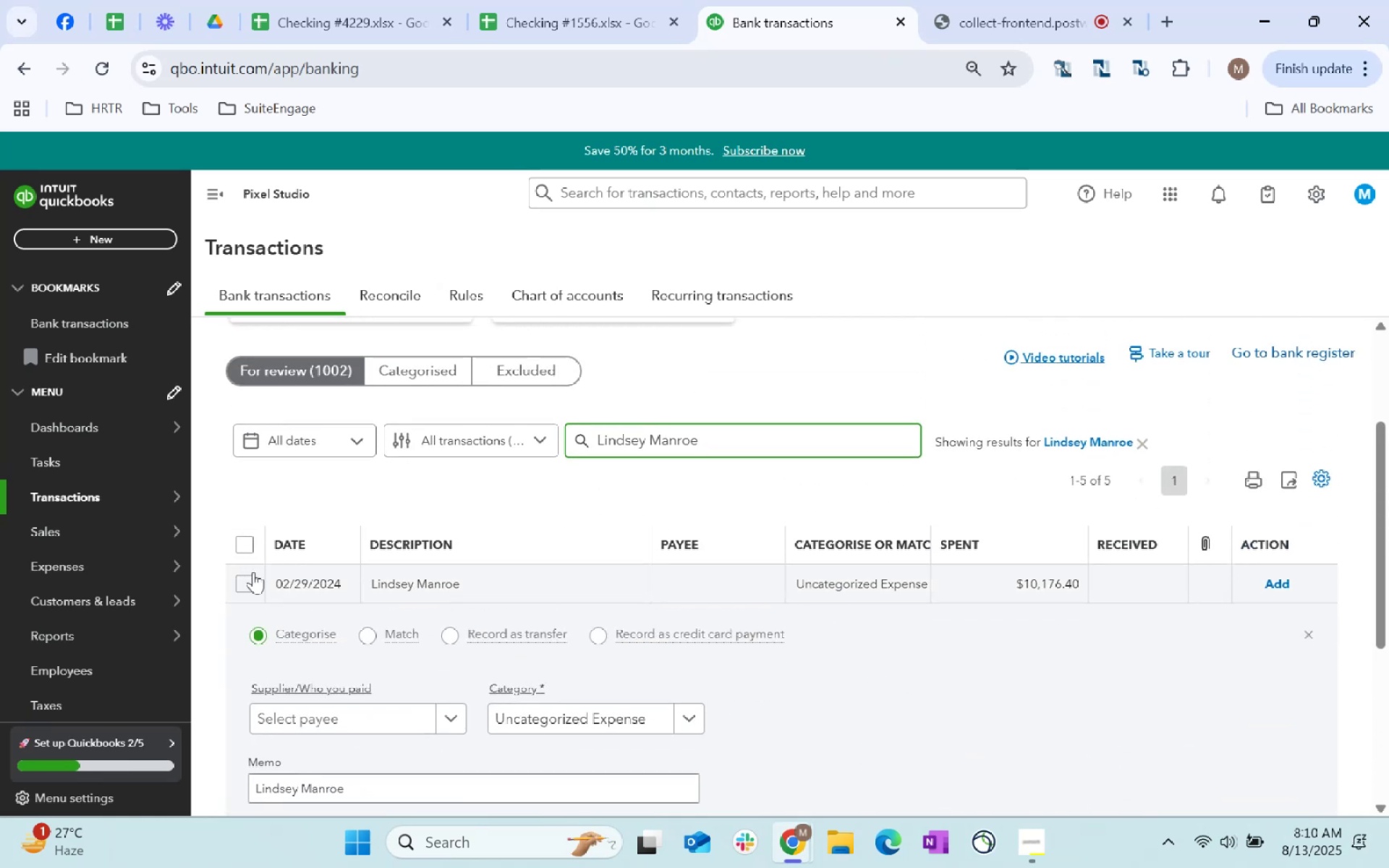 
left_click([245, 549])
 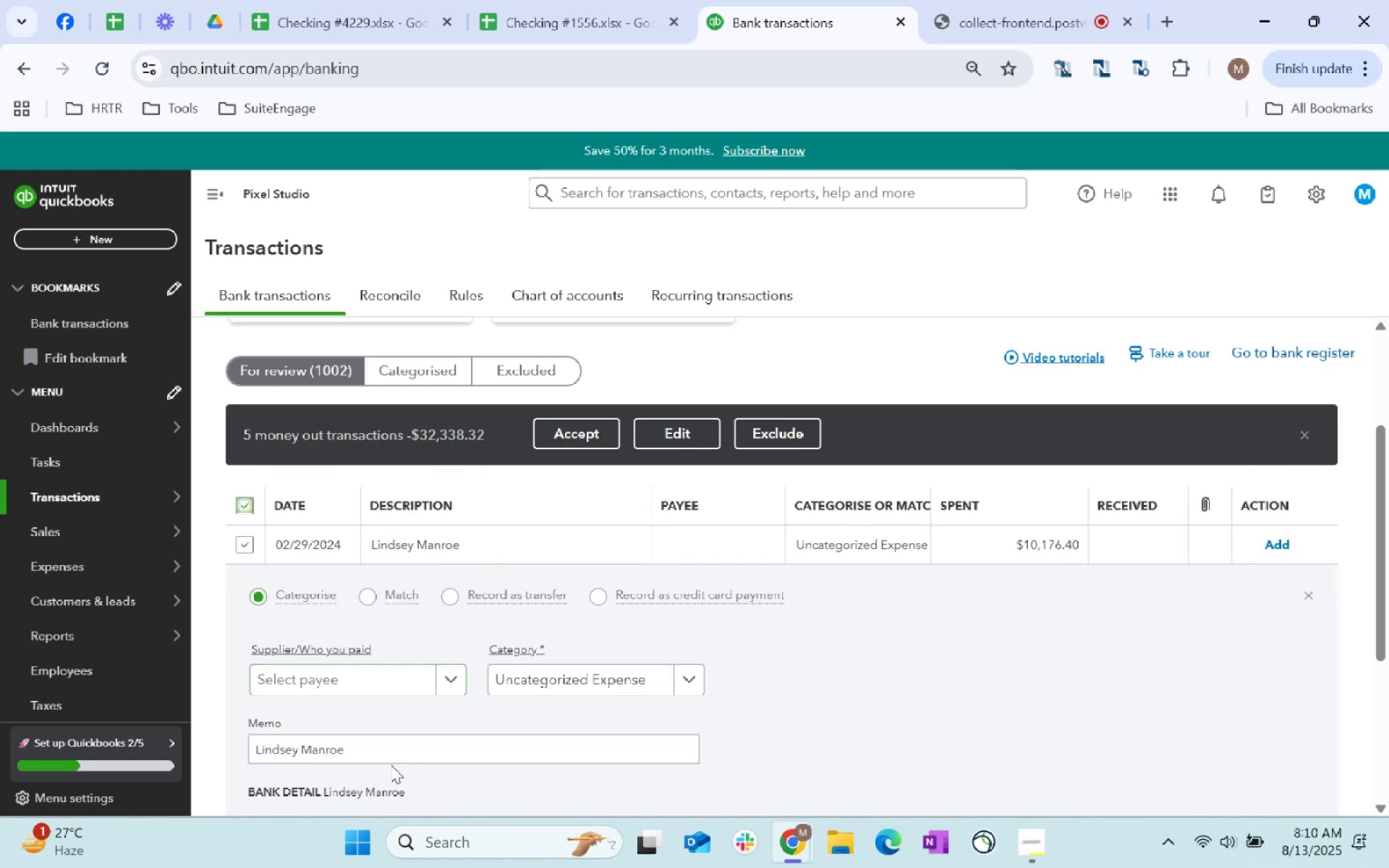 
left_click([341, 676])
 